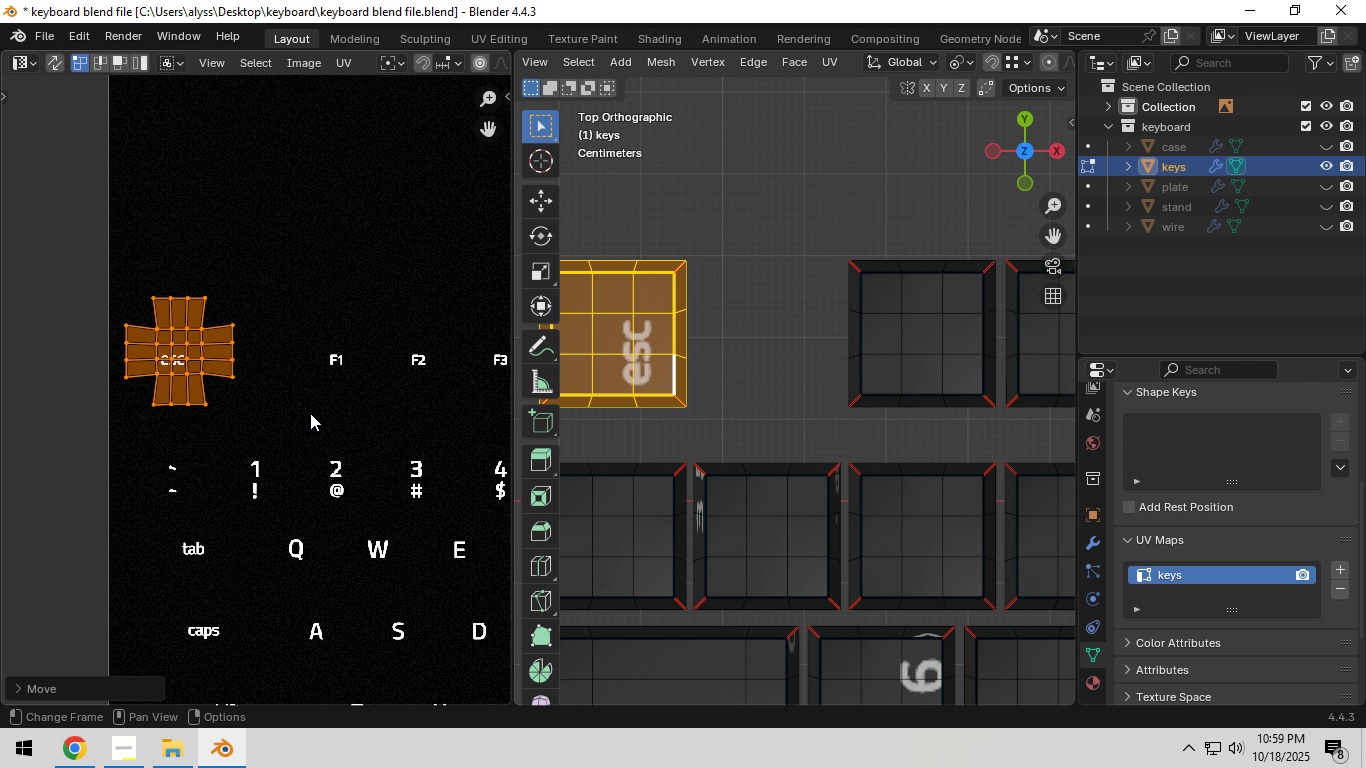 
hold_key(key=ShiftLeft, duration=0.5)
 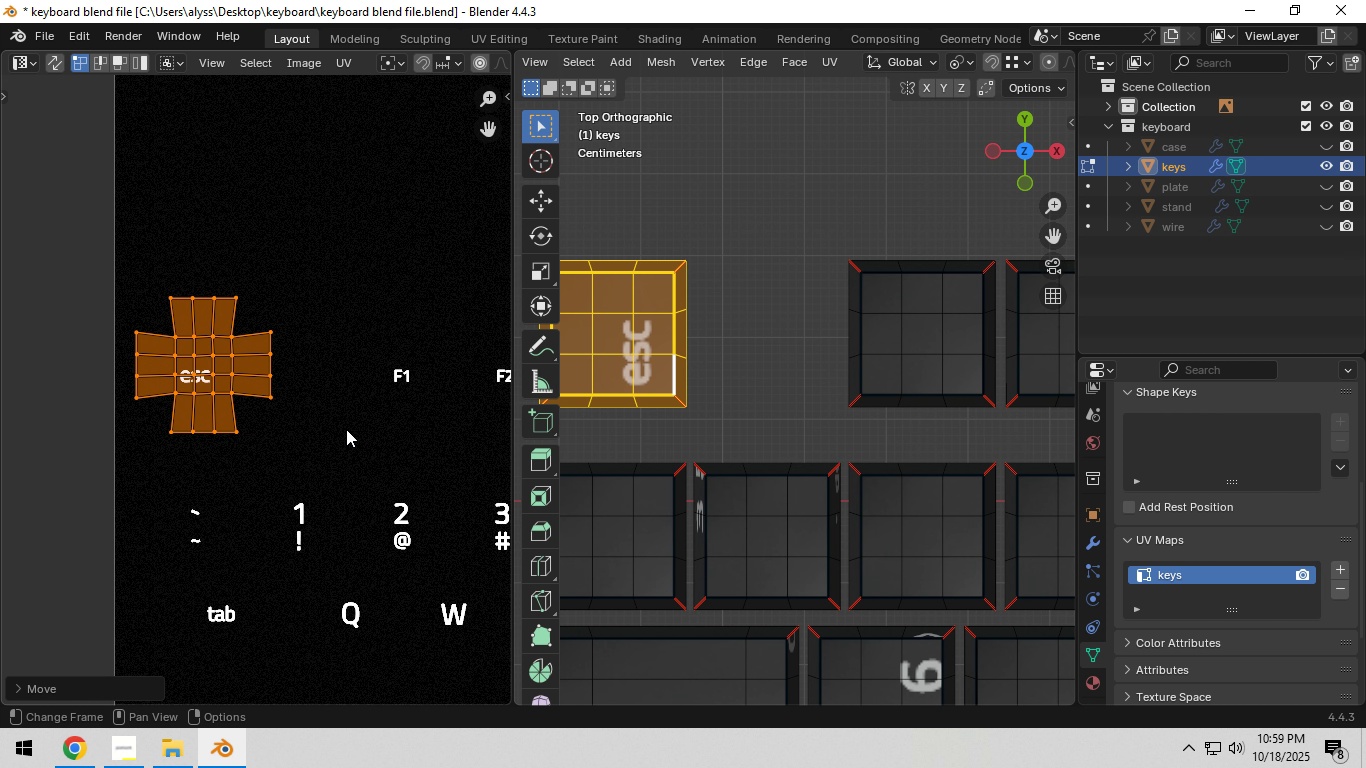 
scroll: coordinate [344, 424], scroll_direction: up, amount: 3.0
 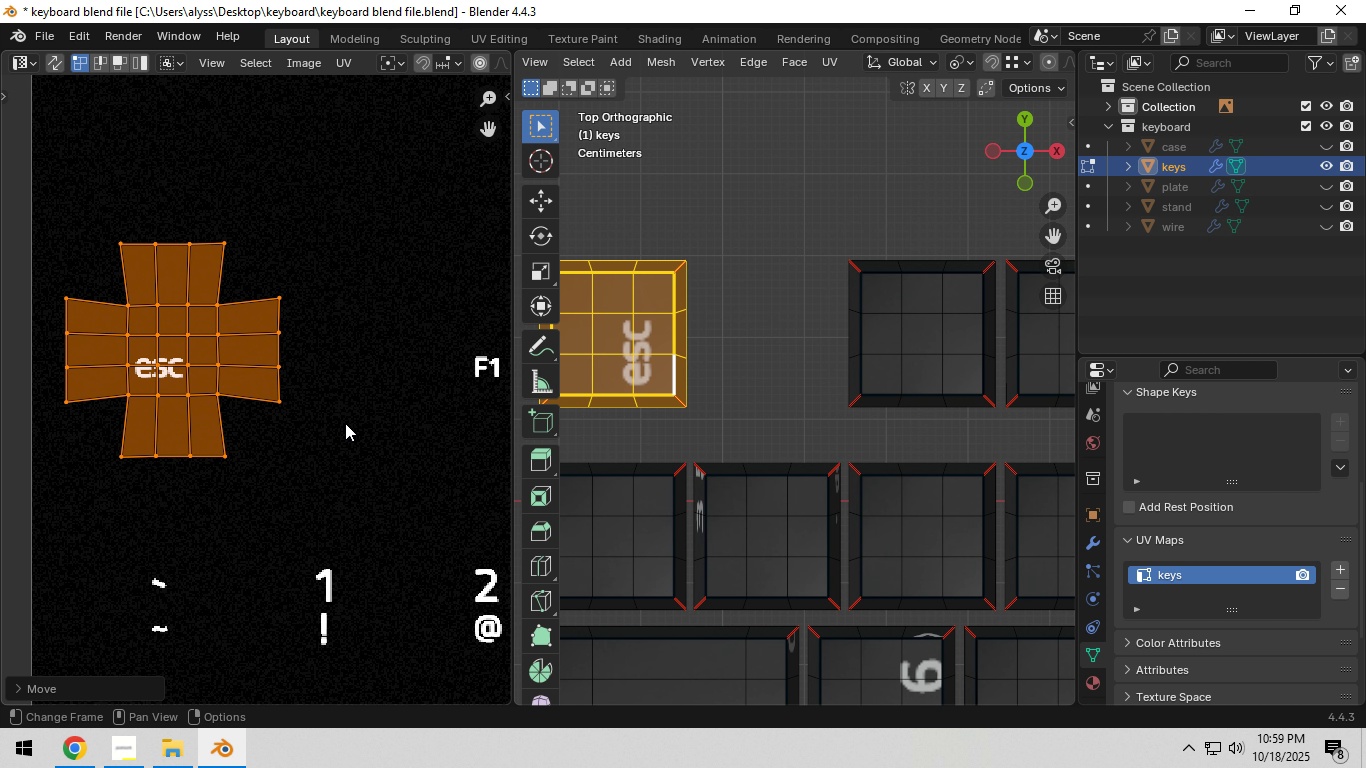 
hold_key(key=ShiftLeft, duration=0.3)
 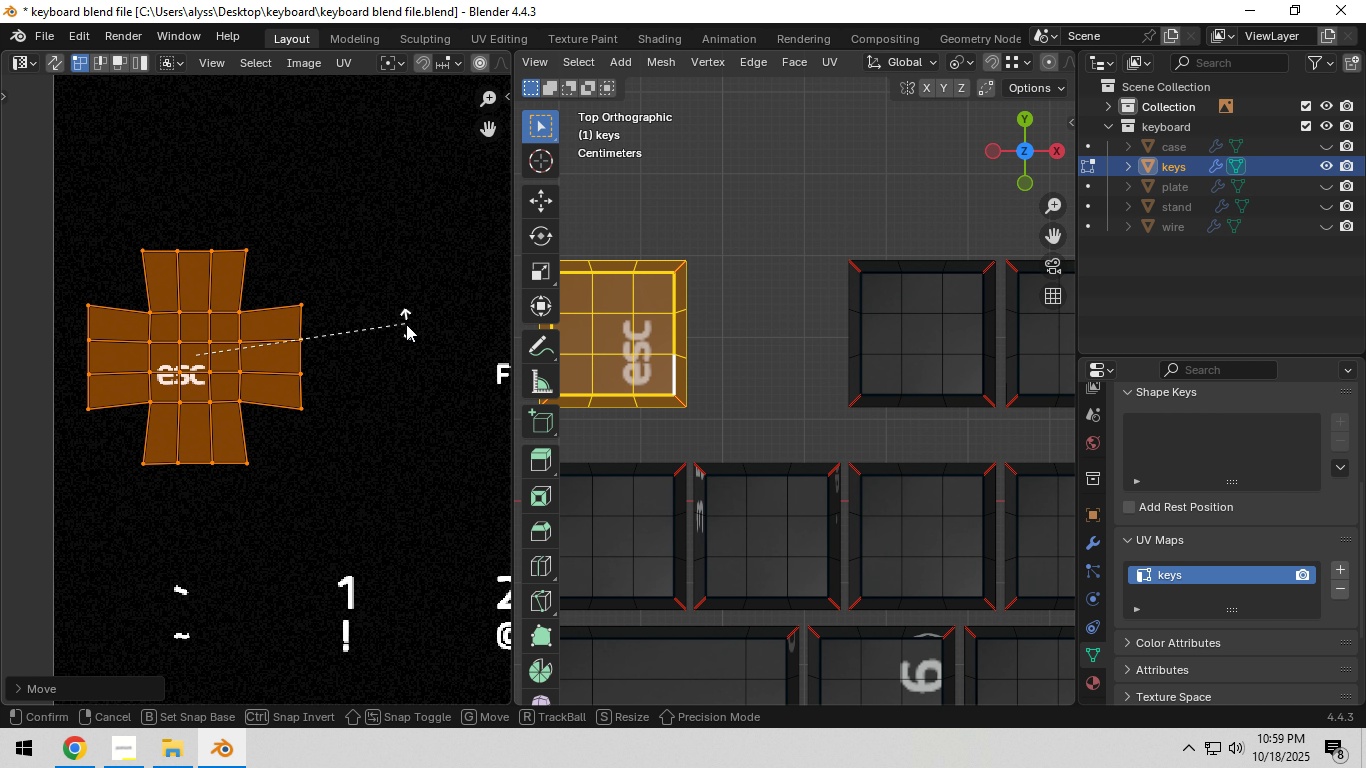 
key(R)
 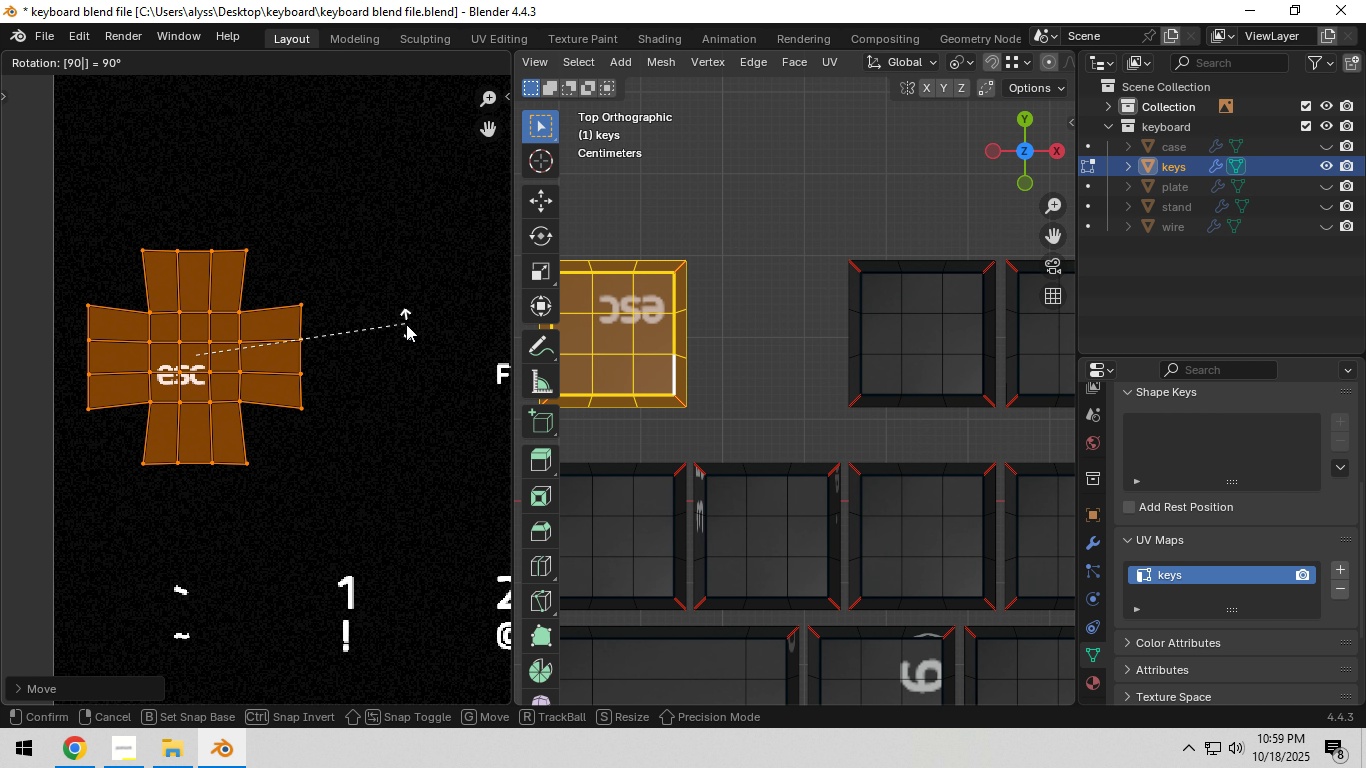 
key(Numpad9)
 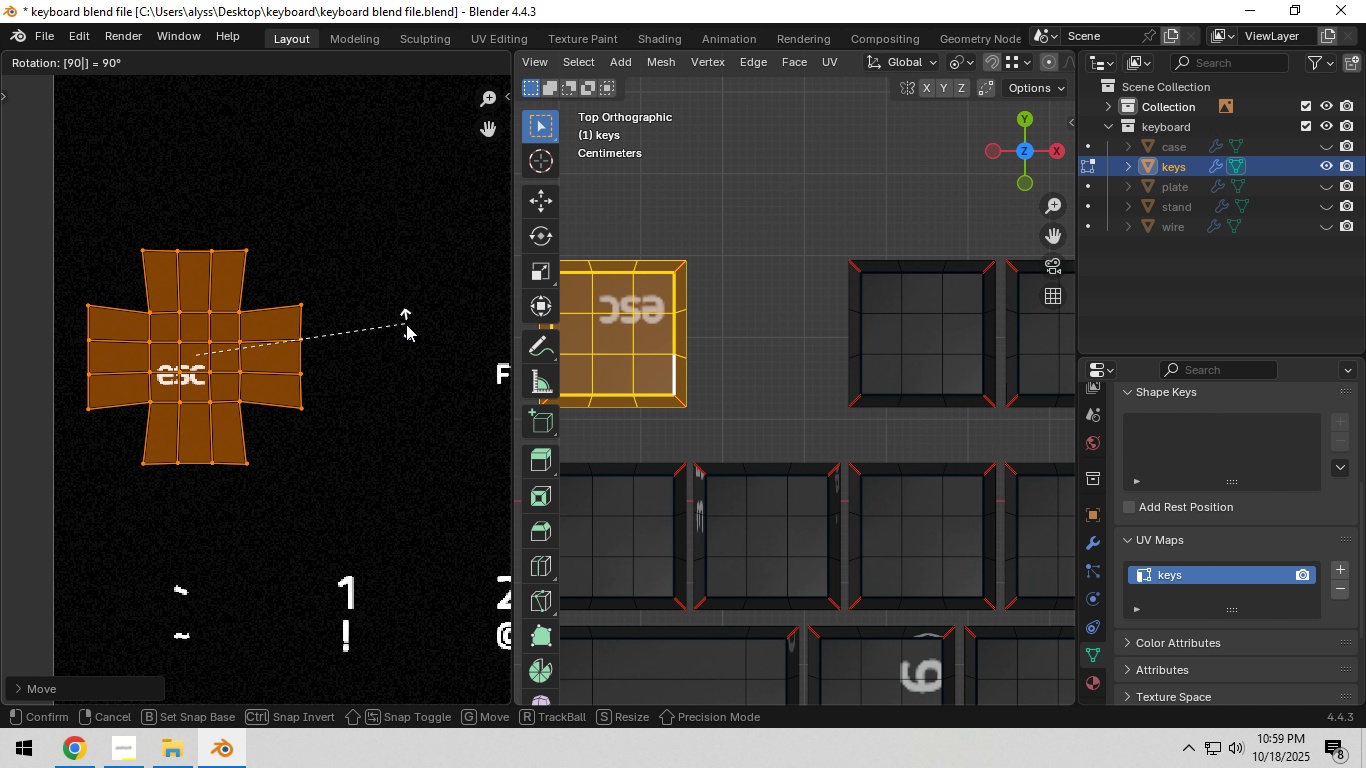 
key(Numpad0)
 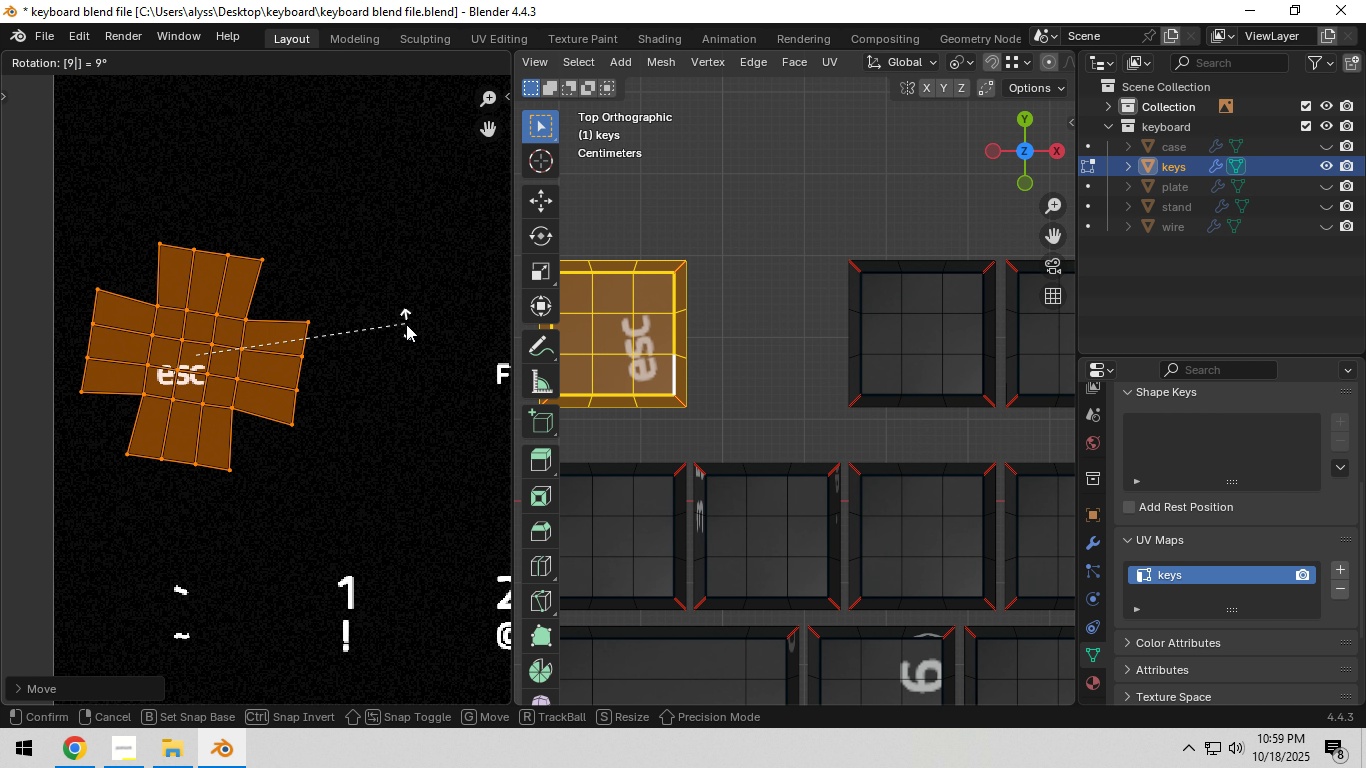 
key(Backspace)
 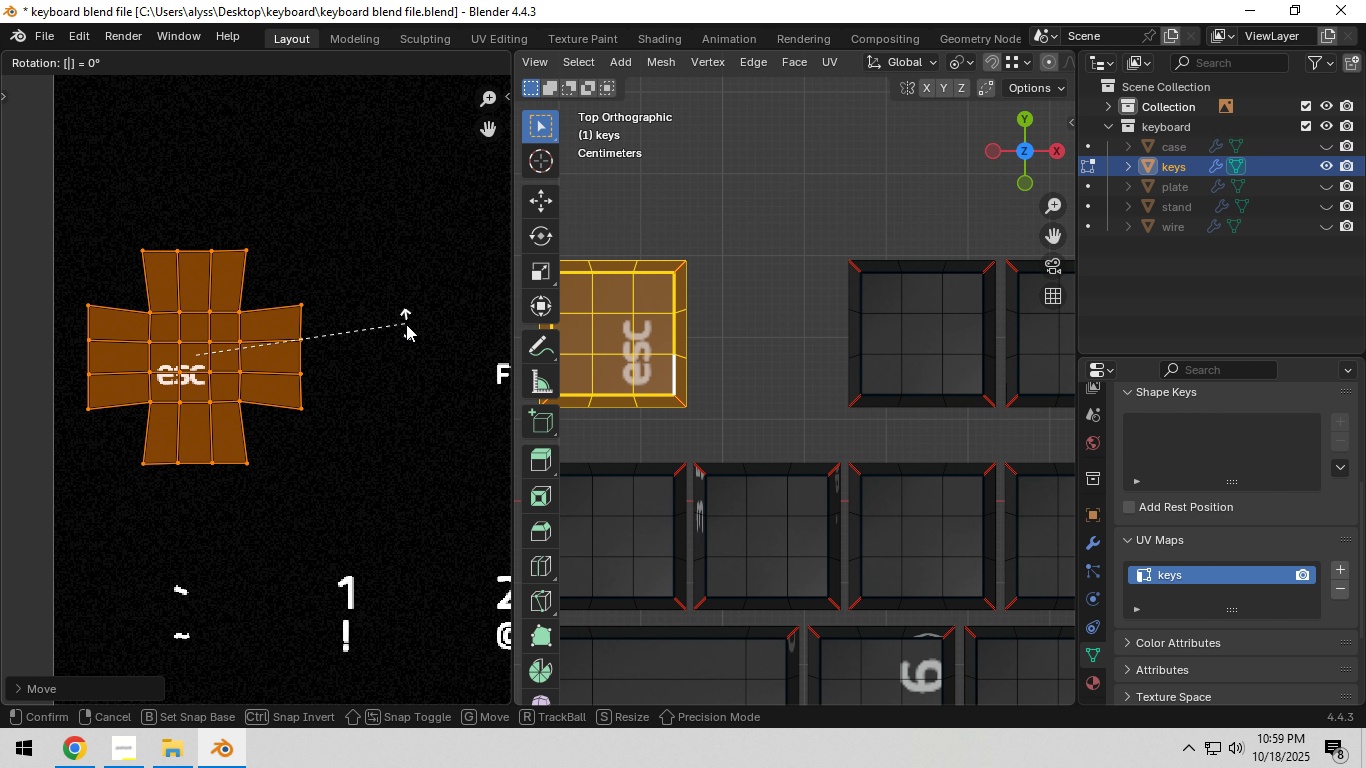 
key(Backspace)
 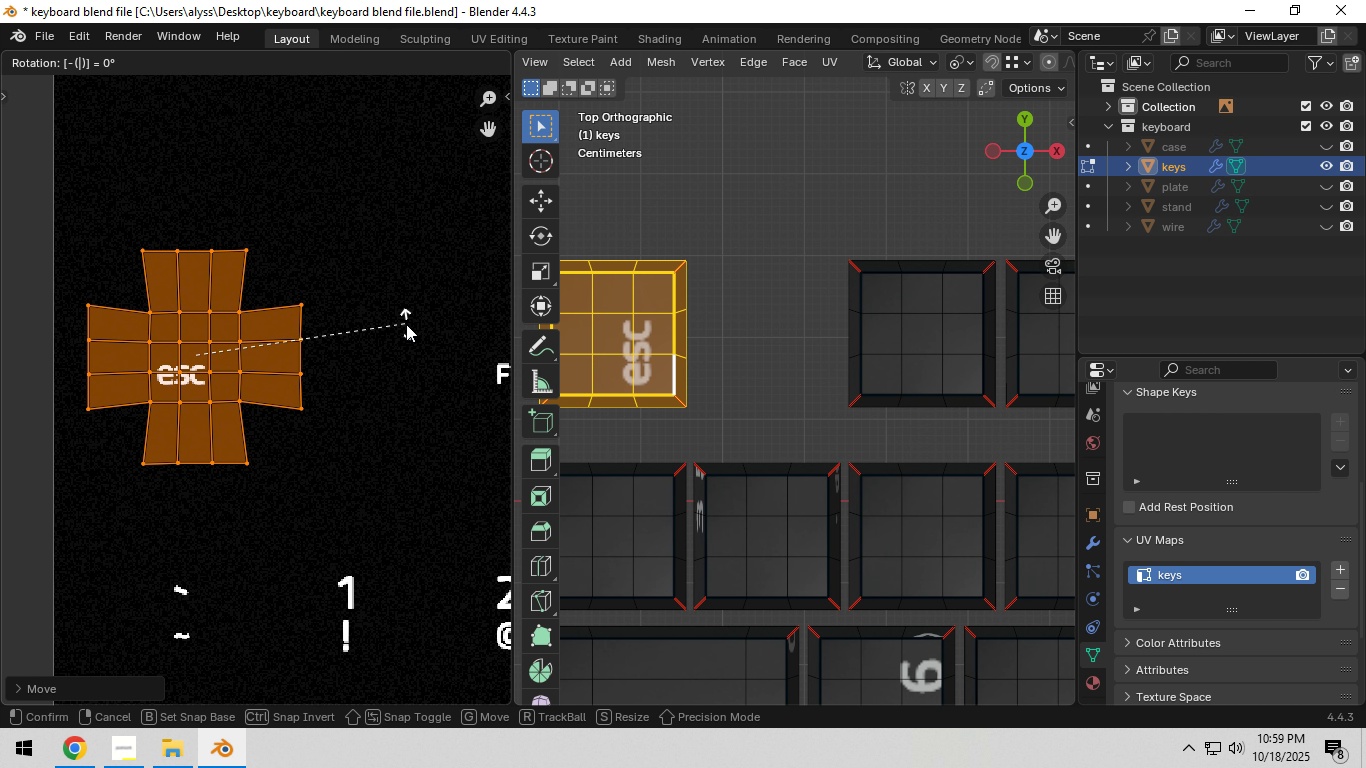 
key(NumpadSubtract)
 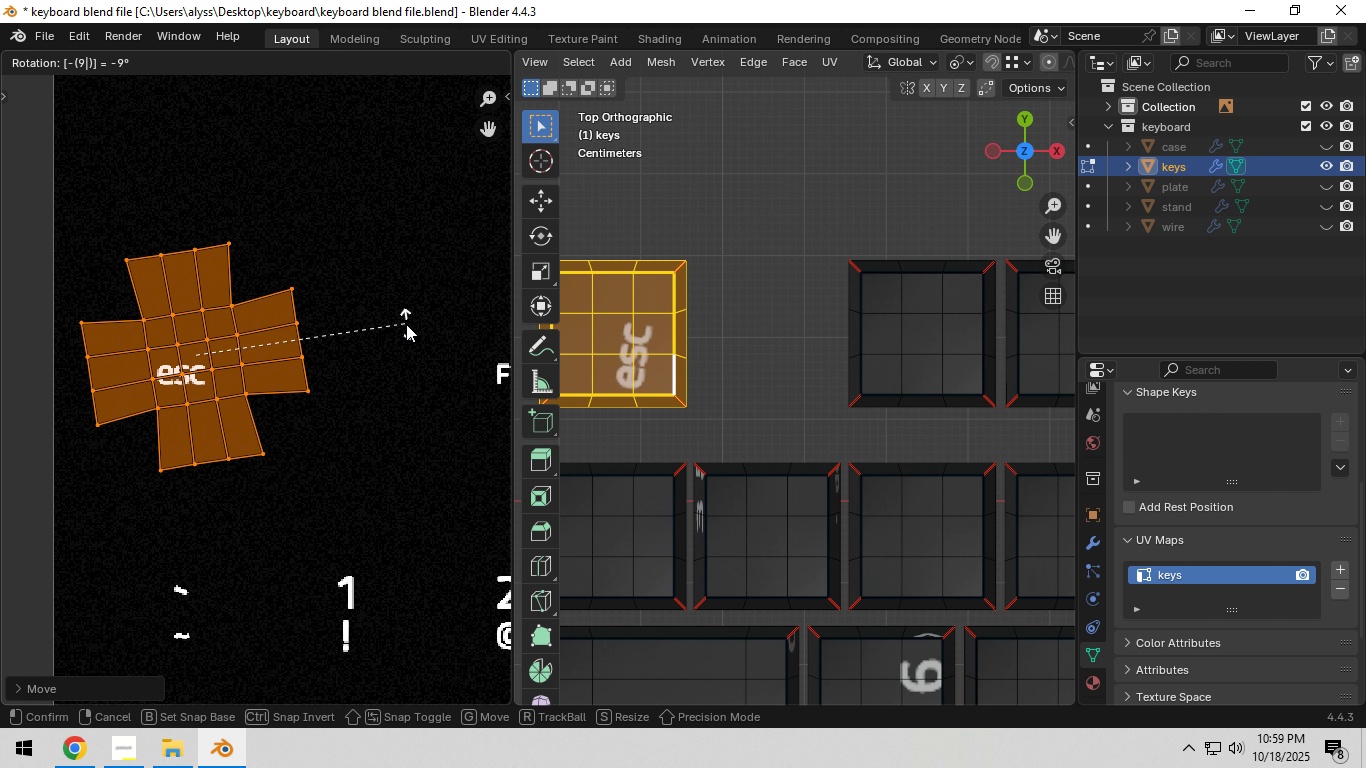 
key(Numpad9)
 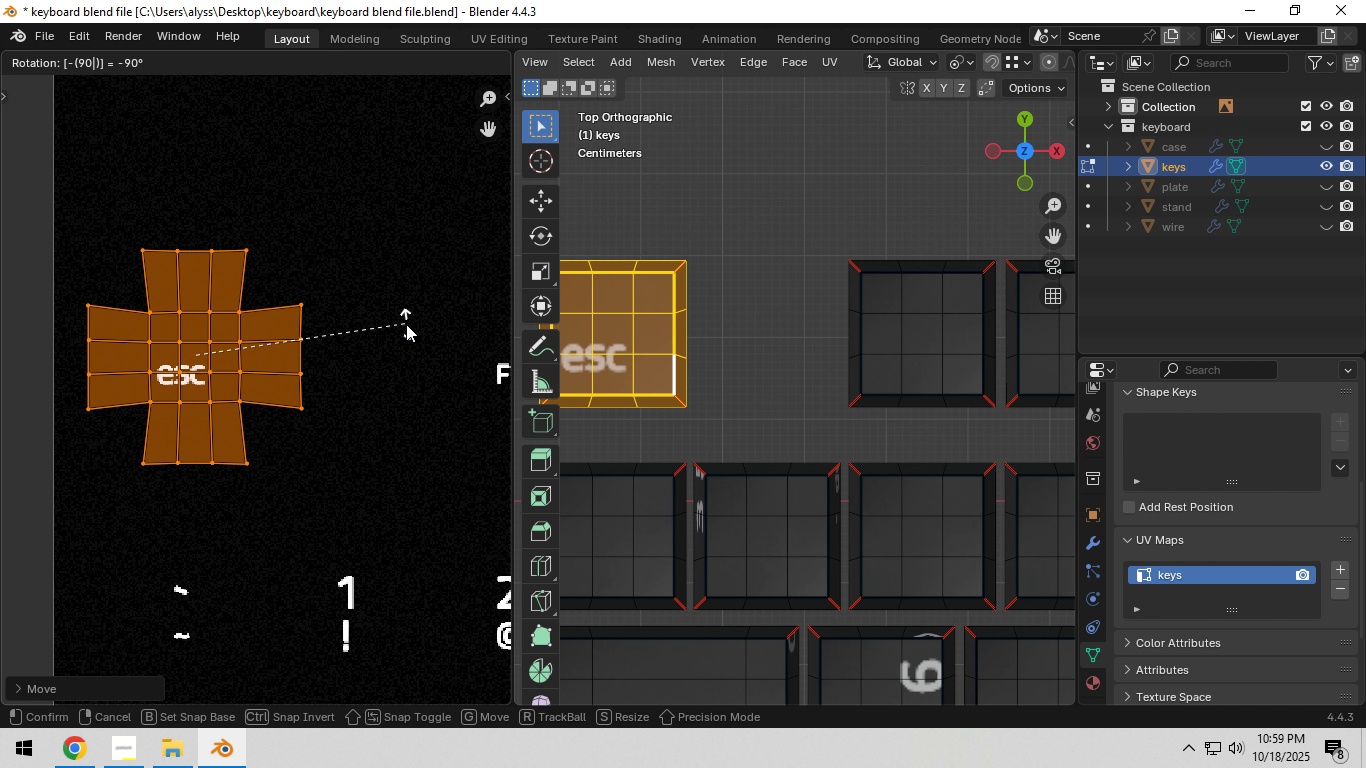 
key(Numpad0)
 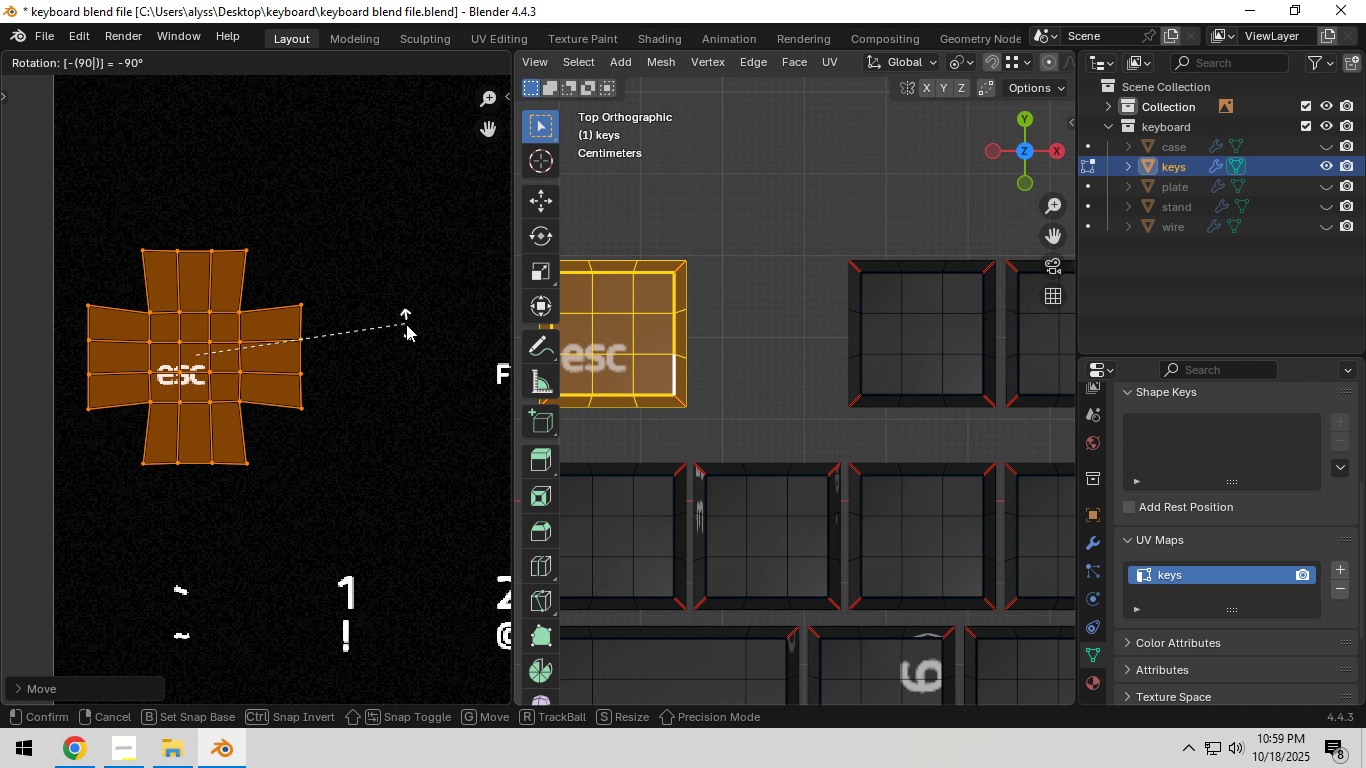 
key(NumpadEnter)
 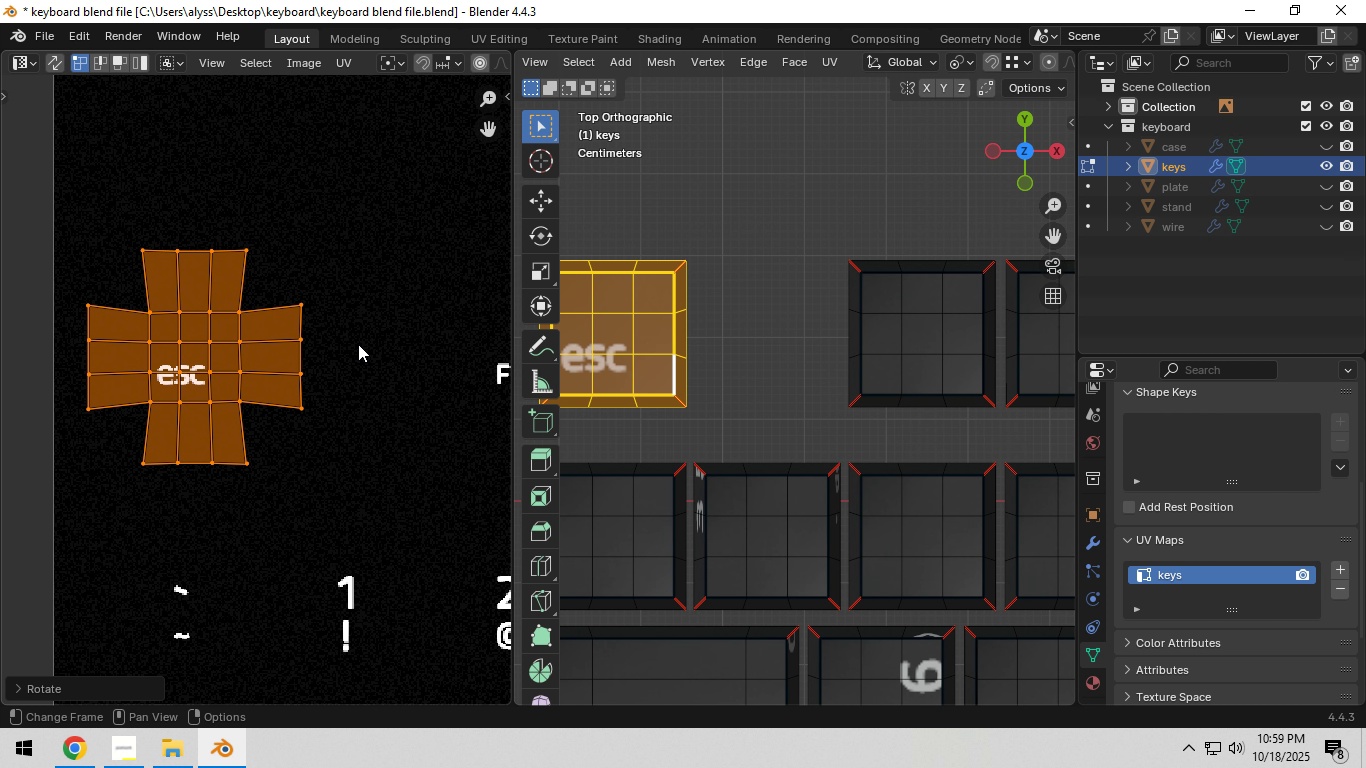 
scroll: coordinate [350, 402], scroll_direction: up, amount: 3.0
 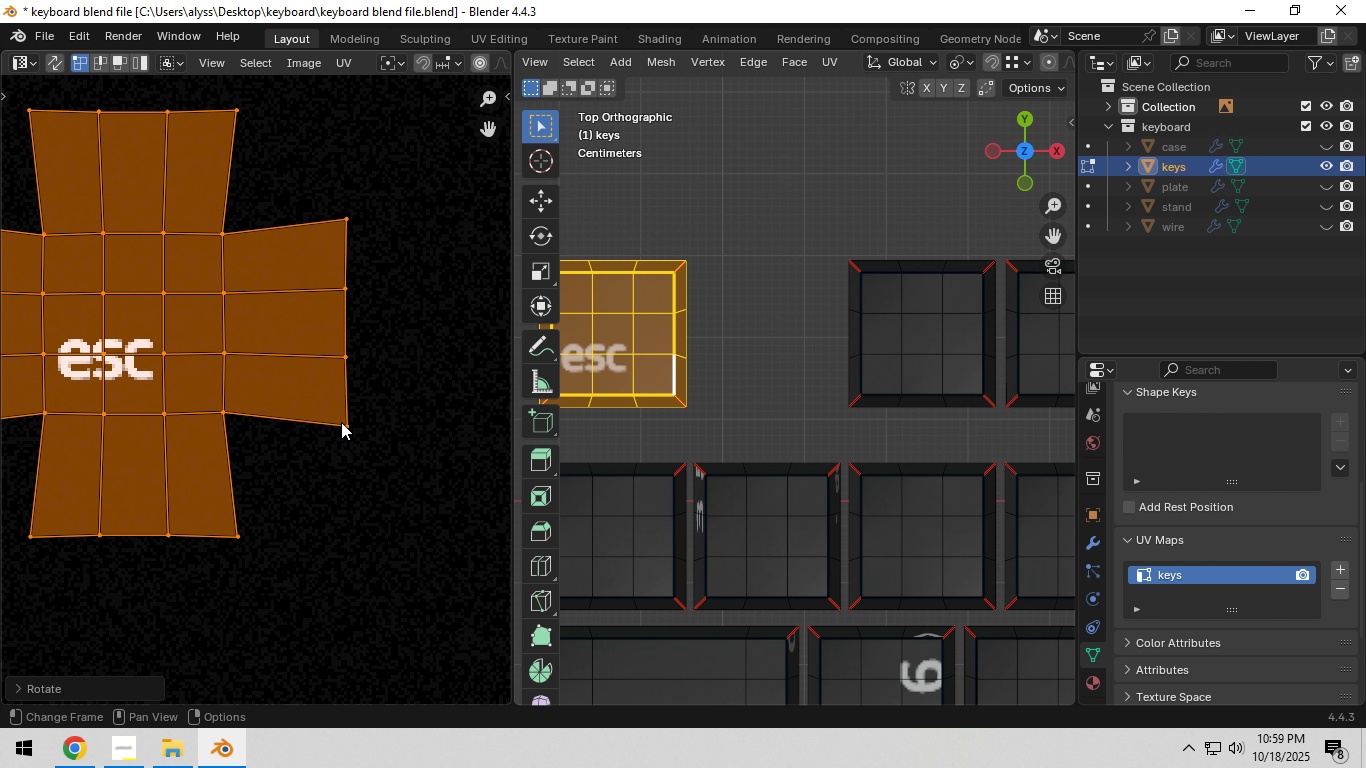 
hold_key(key=ShiftLeft, duration=0.42)
 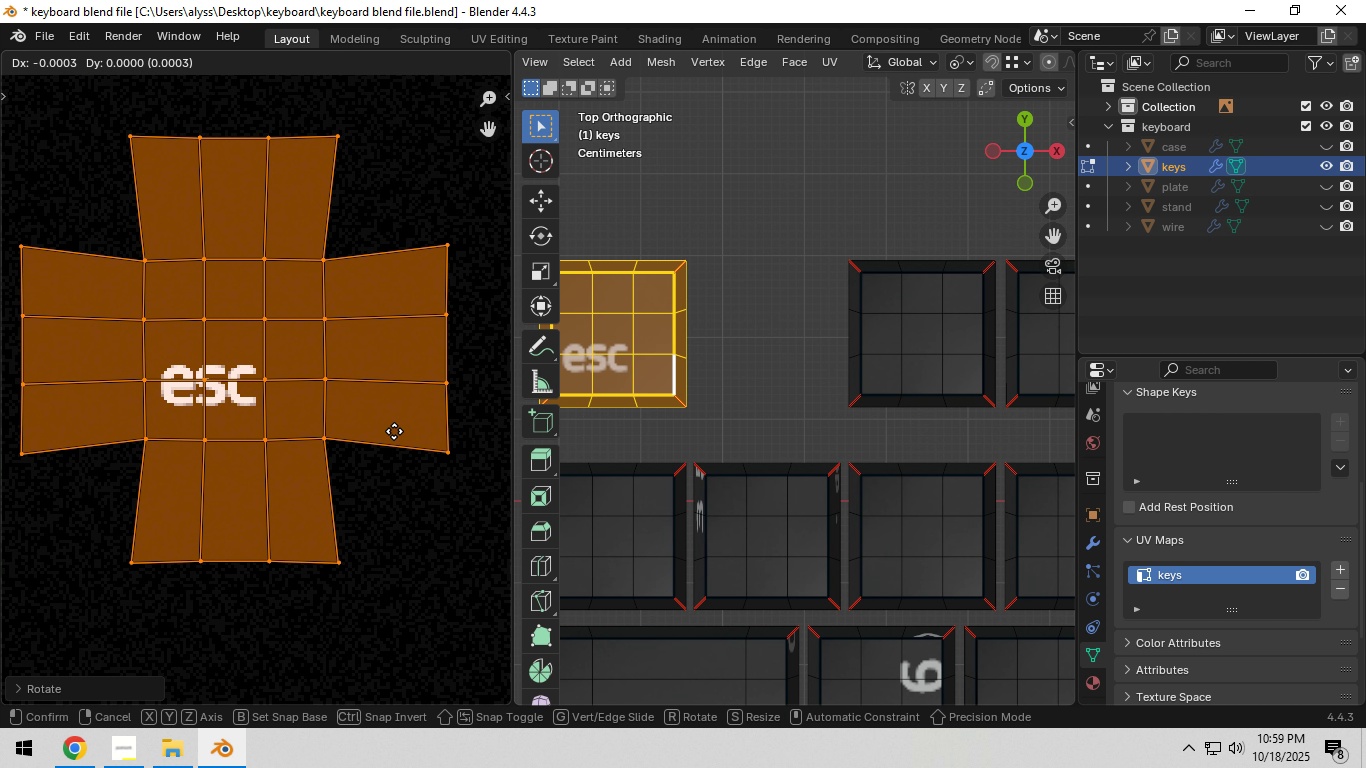 
key(G)
 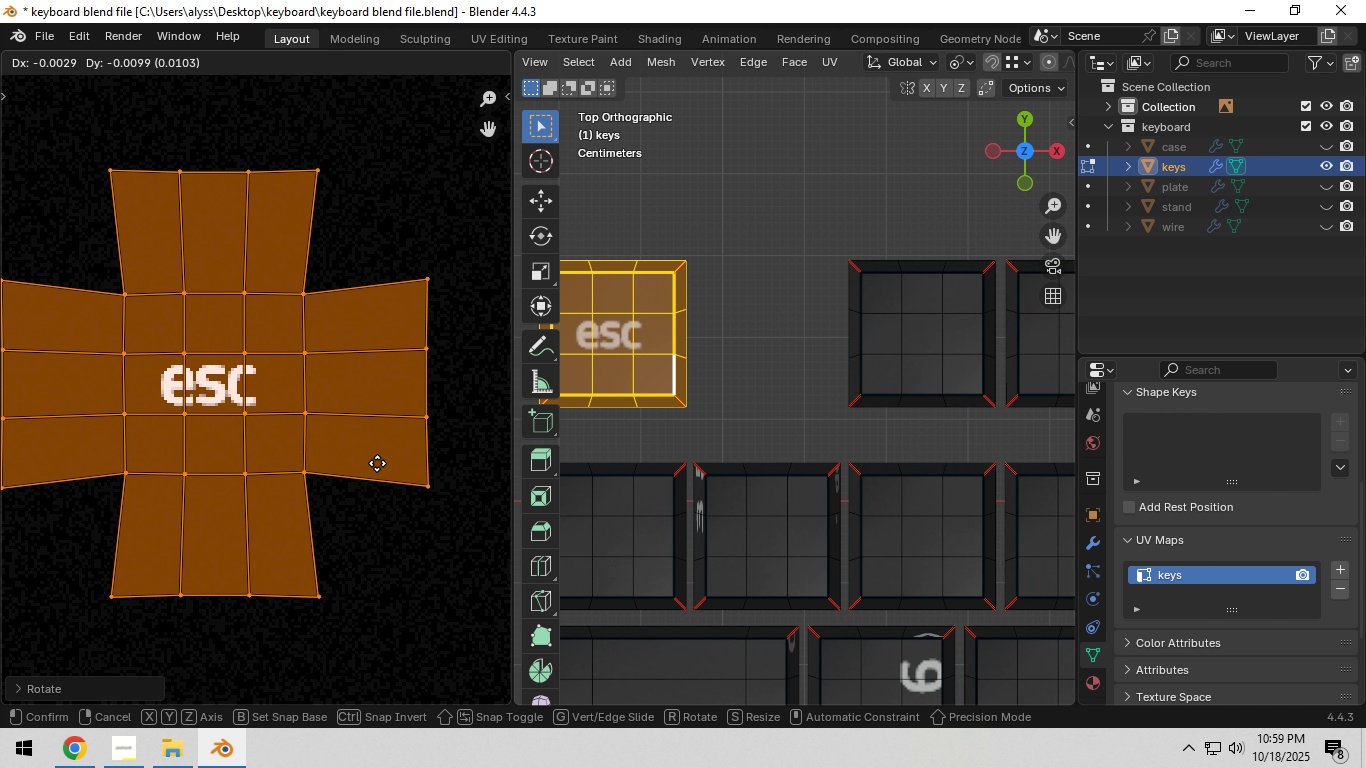 
left_click([379, 463])
 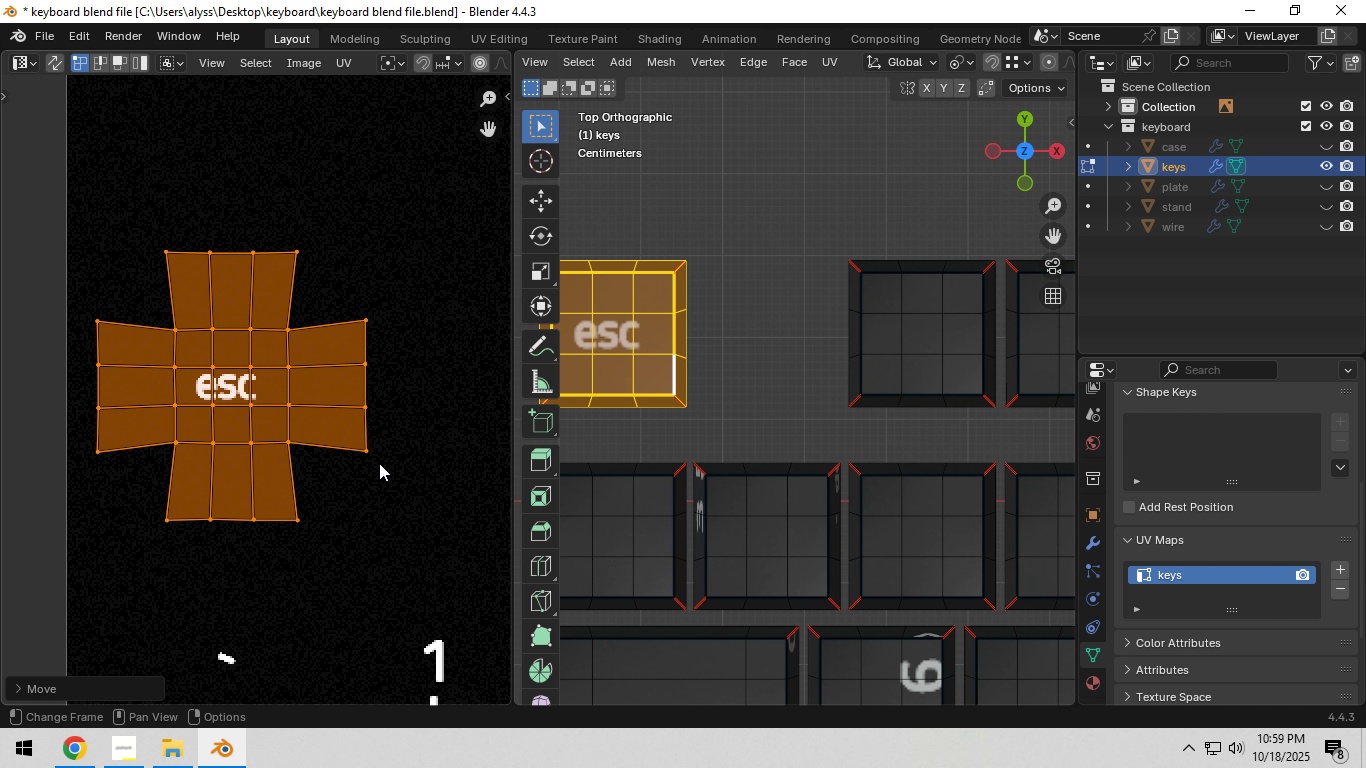 
scroll: coordinate [379, 463], scroll_direction: down, amount: 6.0
 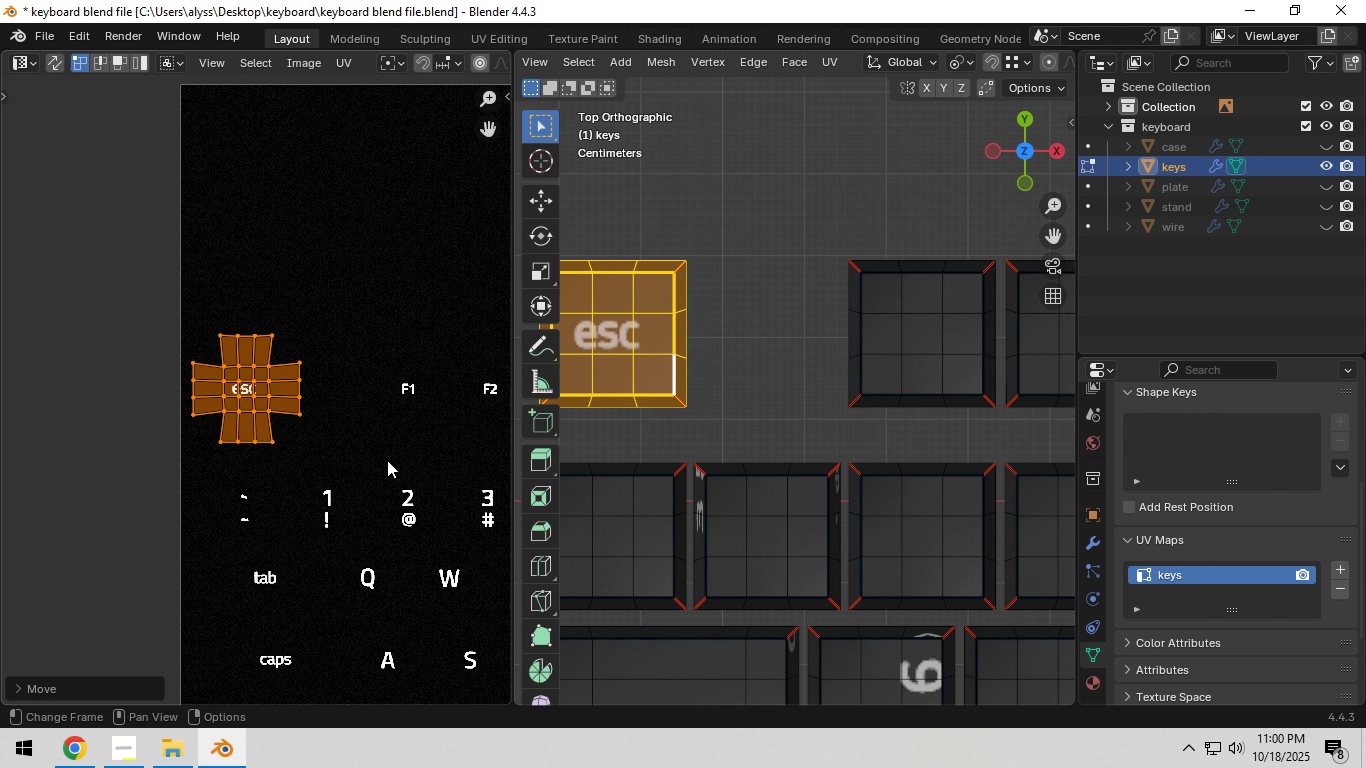 
hold_key(key=ShiftLeft, duration=0.5)
 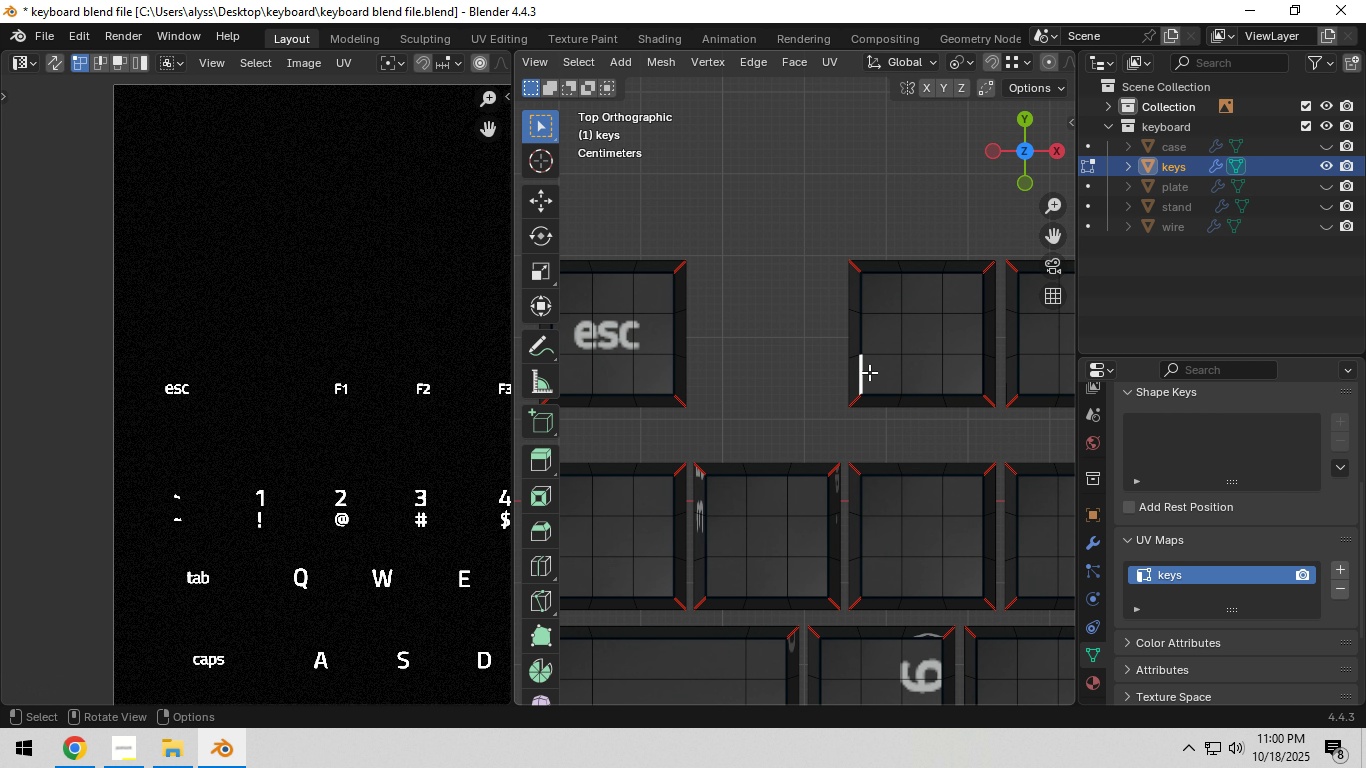 
left_click([869, 372])
 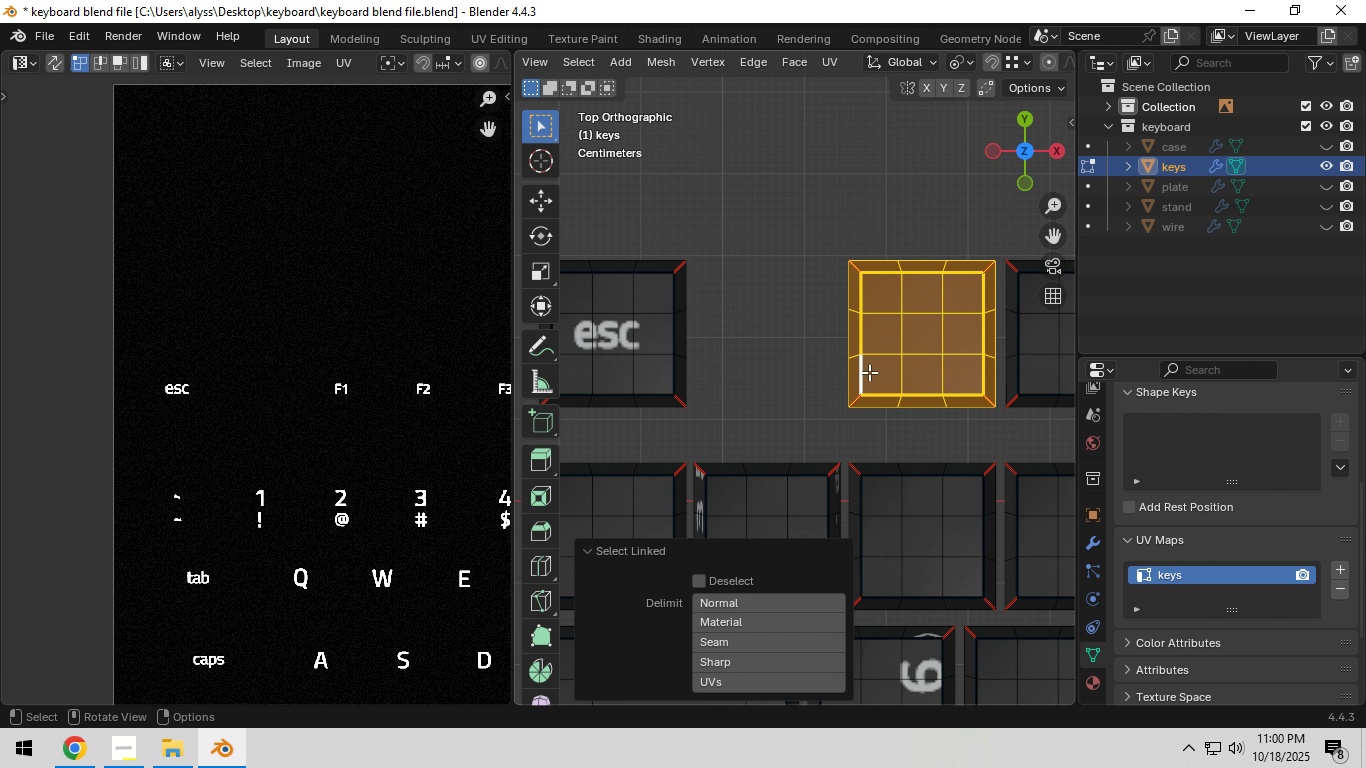 
type(lag)
 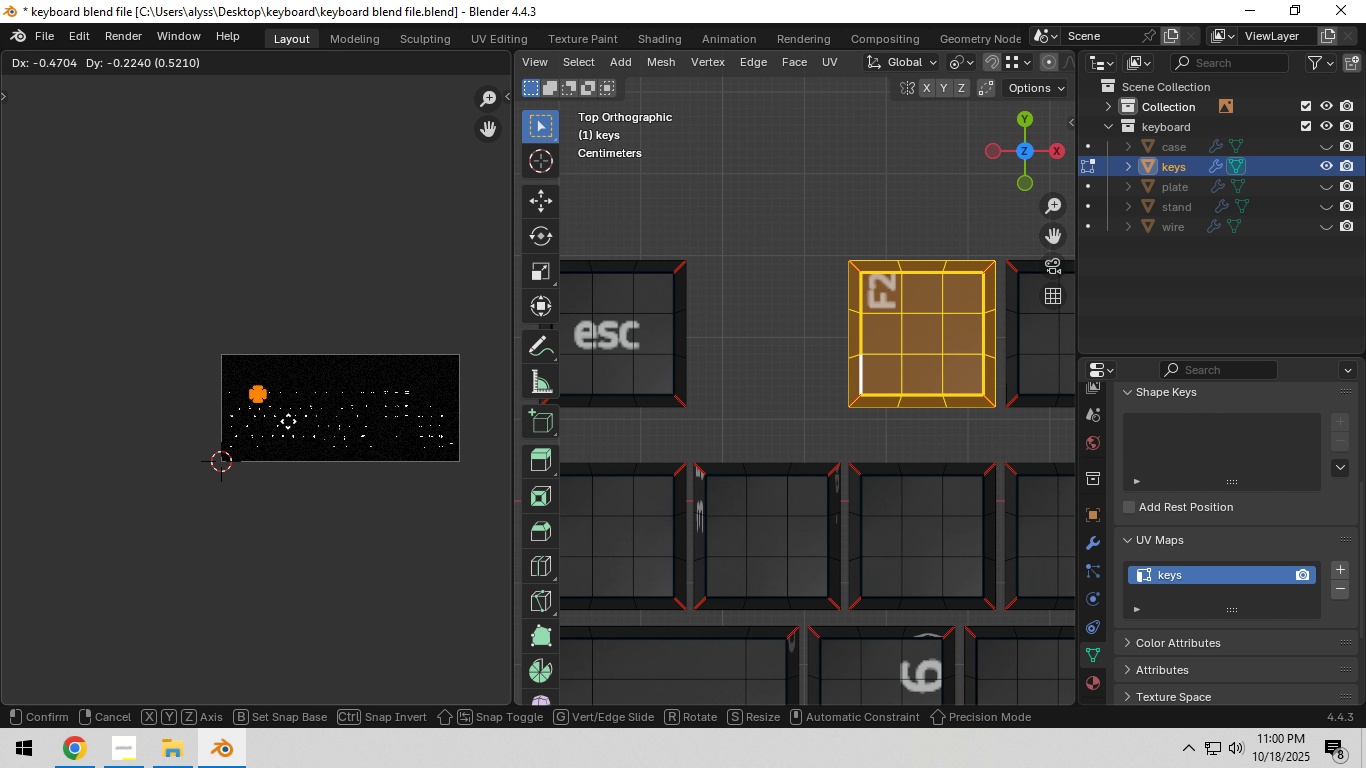 
scroll: coordinate [386, 398], scroll_direction: down, amount: 9.0
 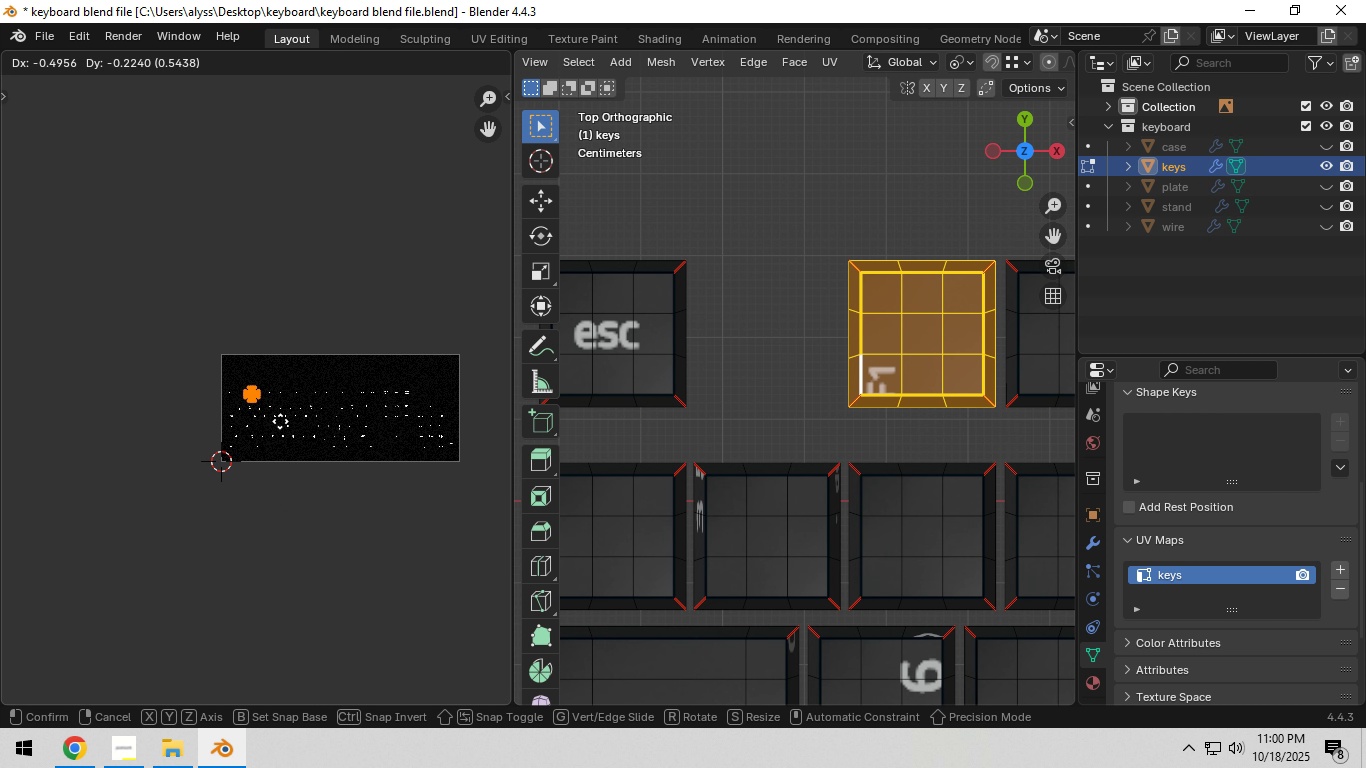 
left_click([299, 420])
 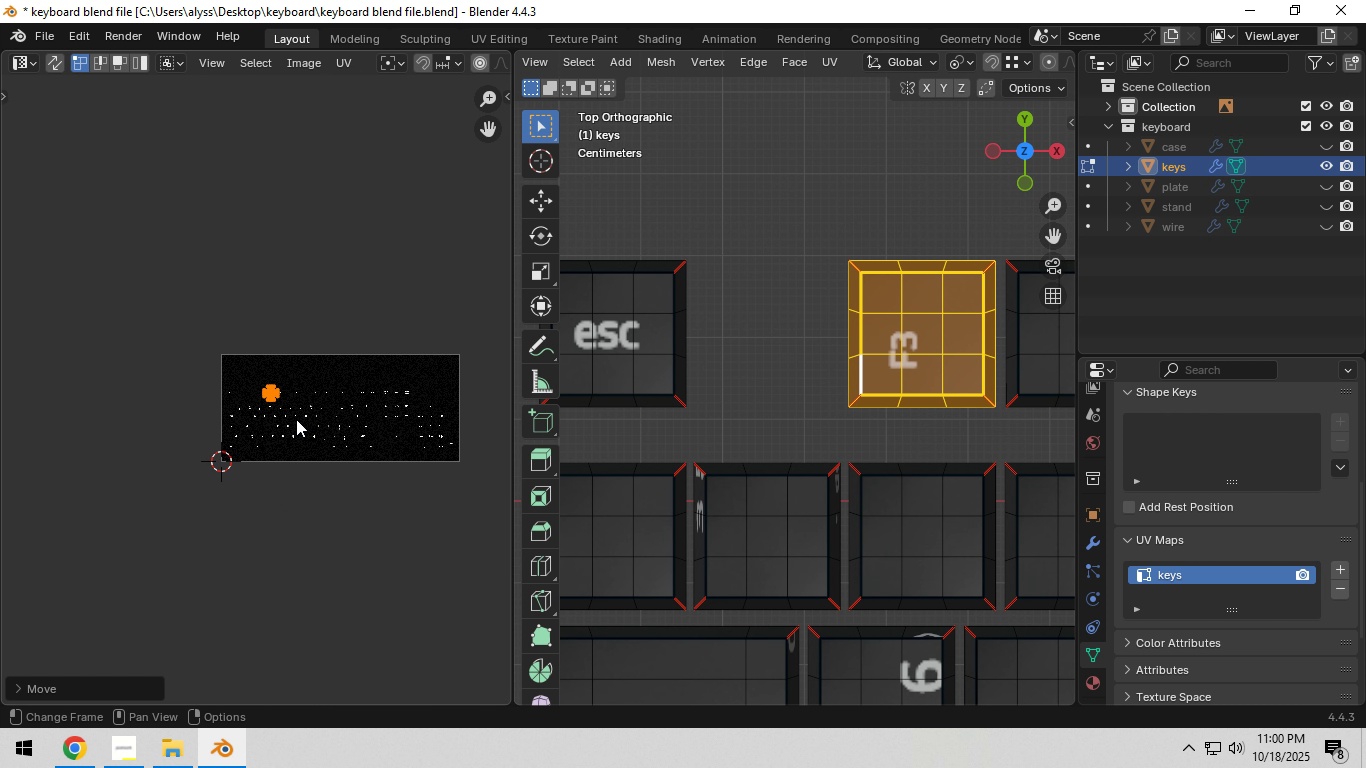 
scroll: coordinate [296, 419], scroll_direction: up, amount: 5.0
 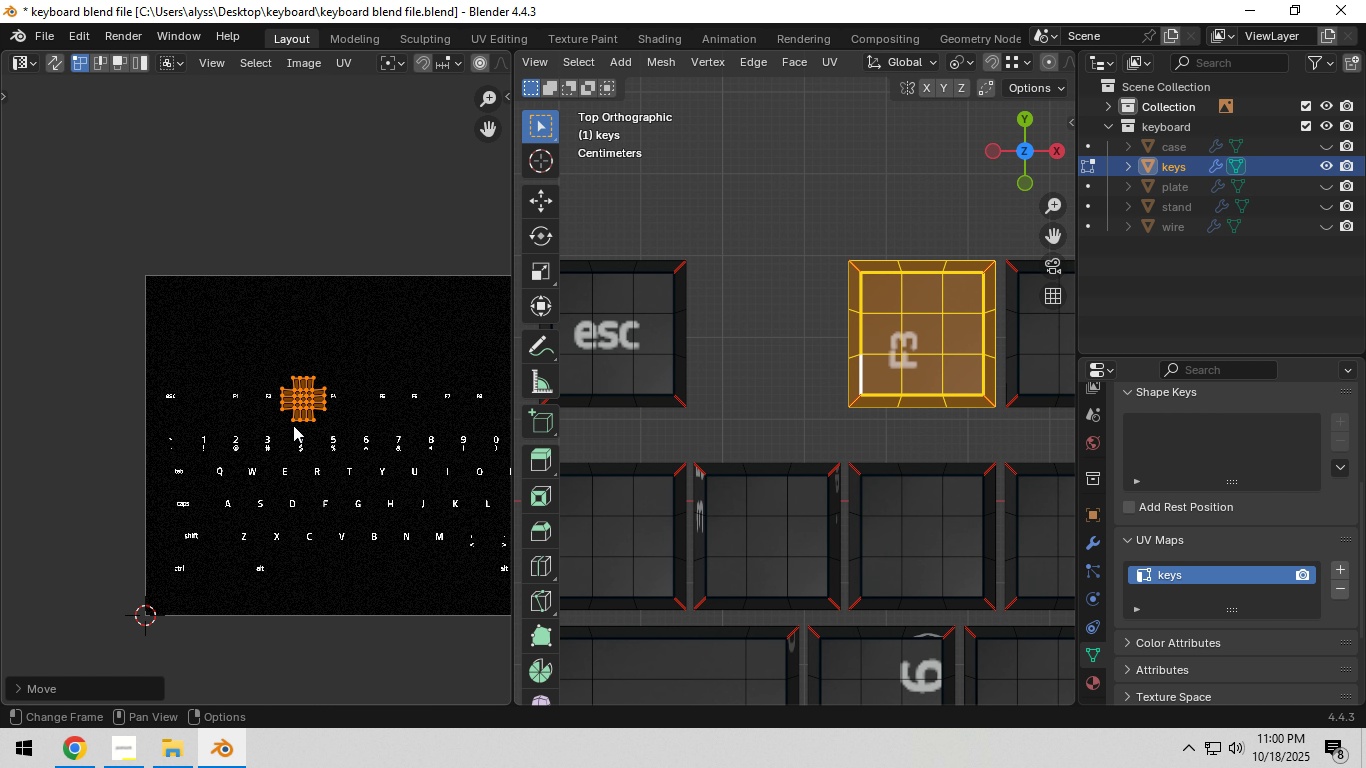 
key(Shift+ShiftLeft)
 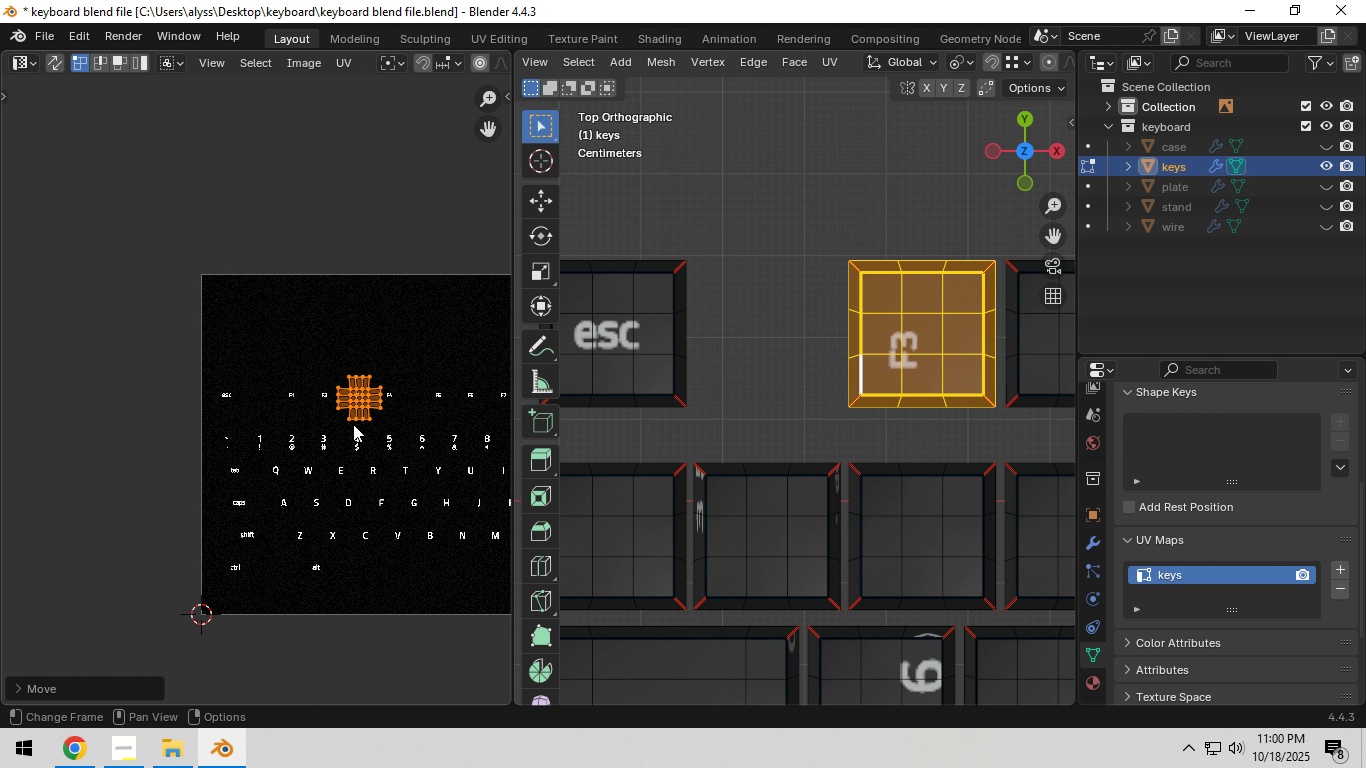 
scroll: coordinate [353, 424], scroll_direction: up, amount: 5.0
 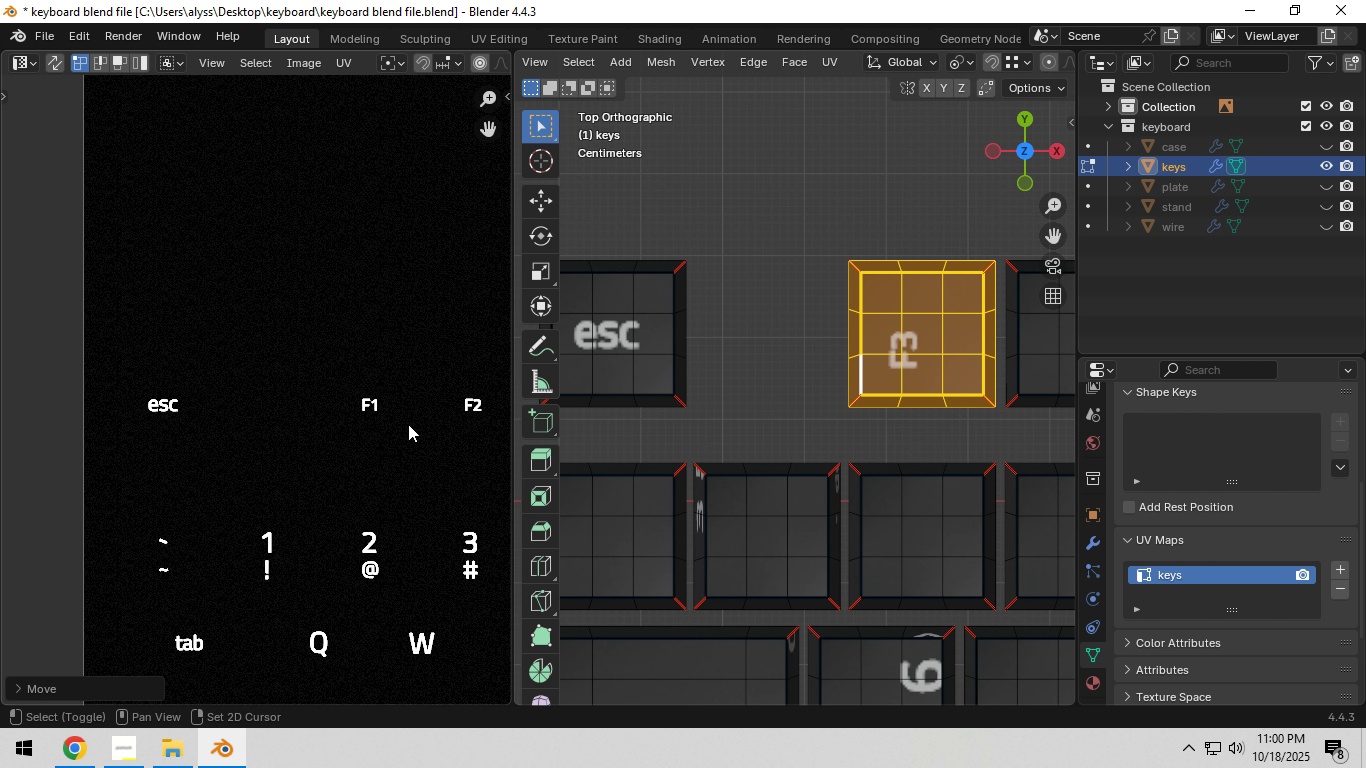 
hold_key(key=ShiftLeft, duration=0.35)
 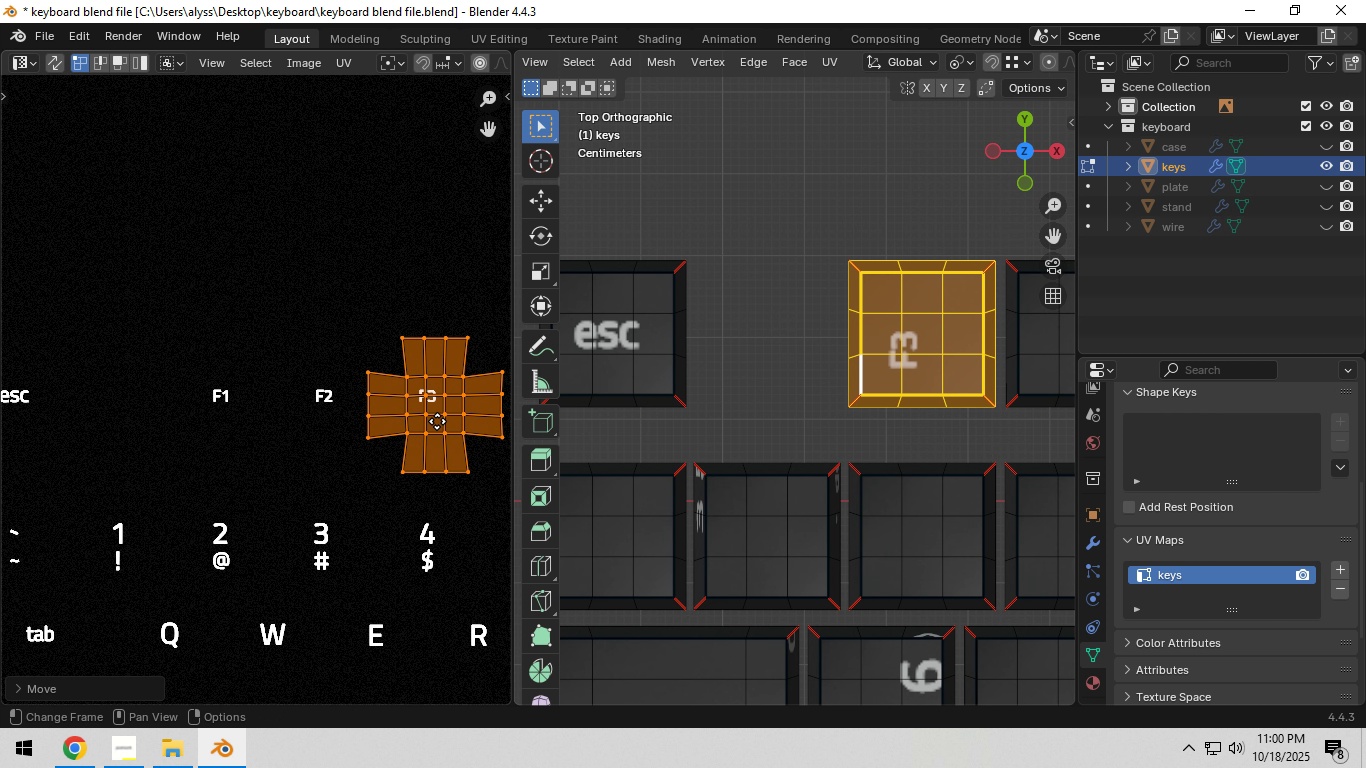 
key(G)
 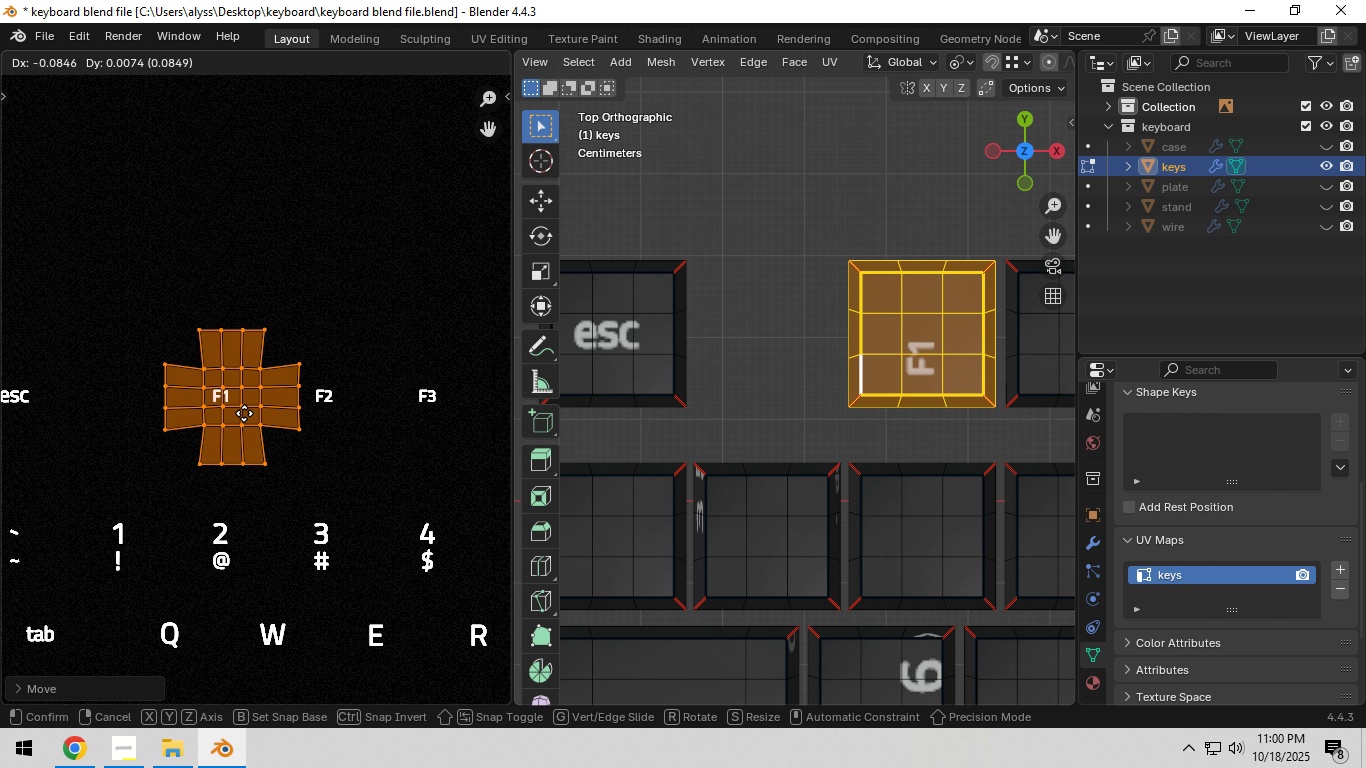 
left_click([244, 413])
 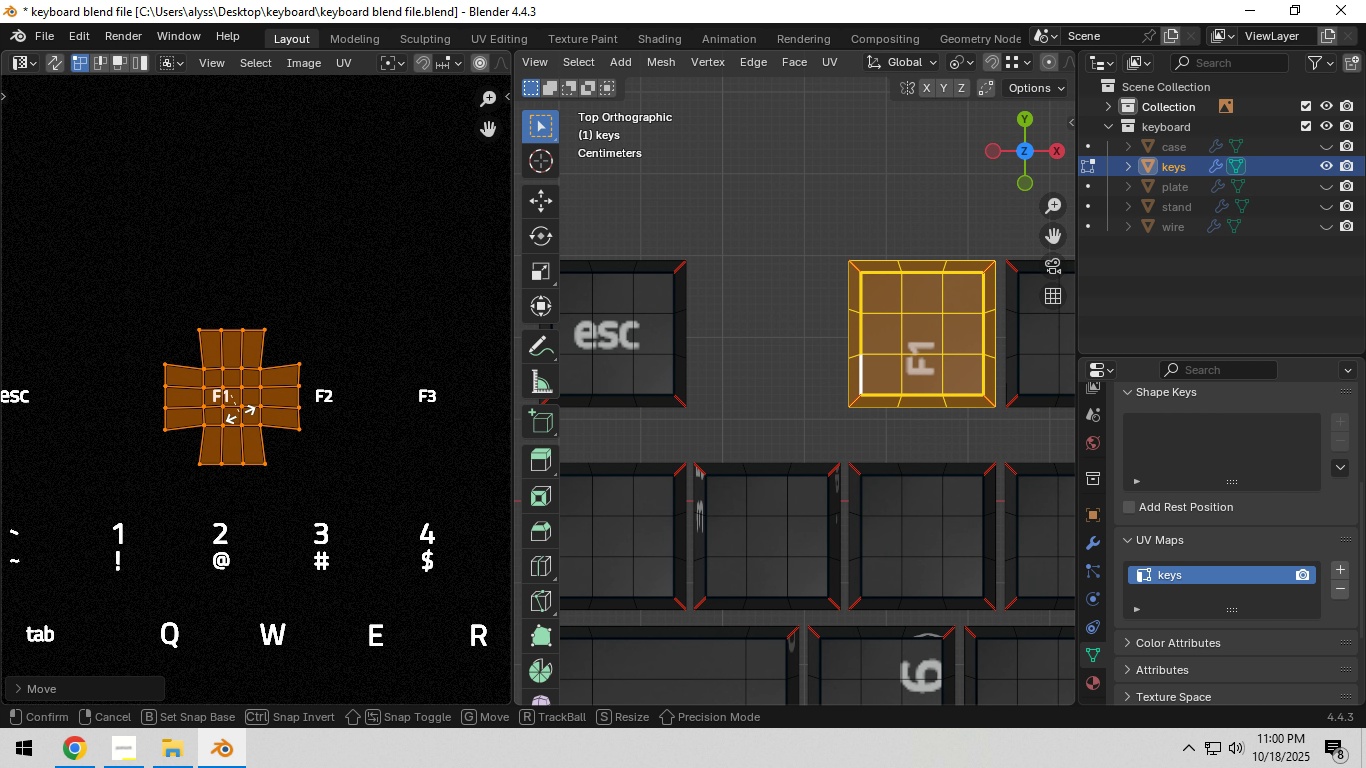 
key(R)
 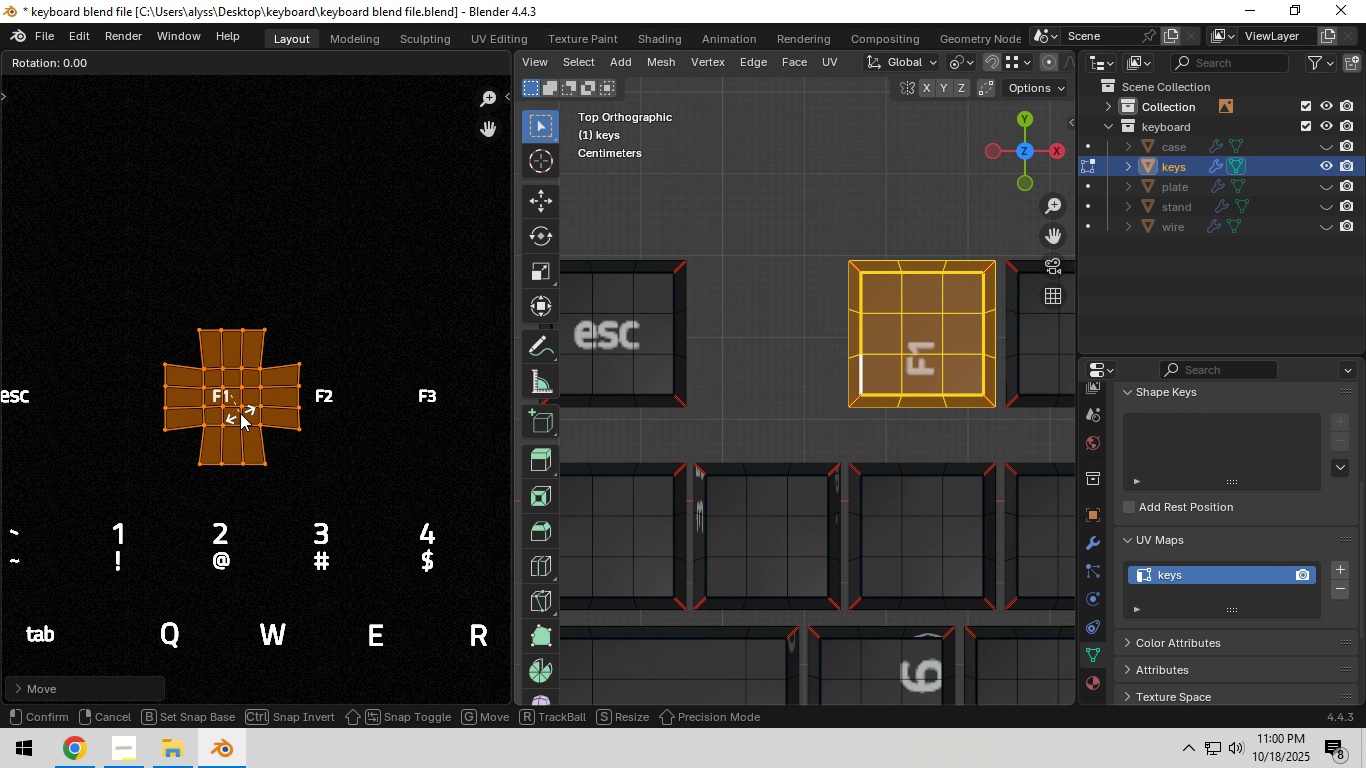 
key(NumpadSubtract)
 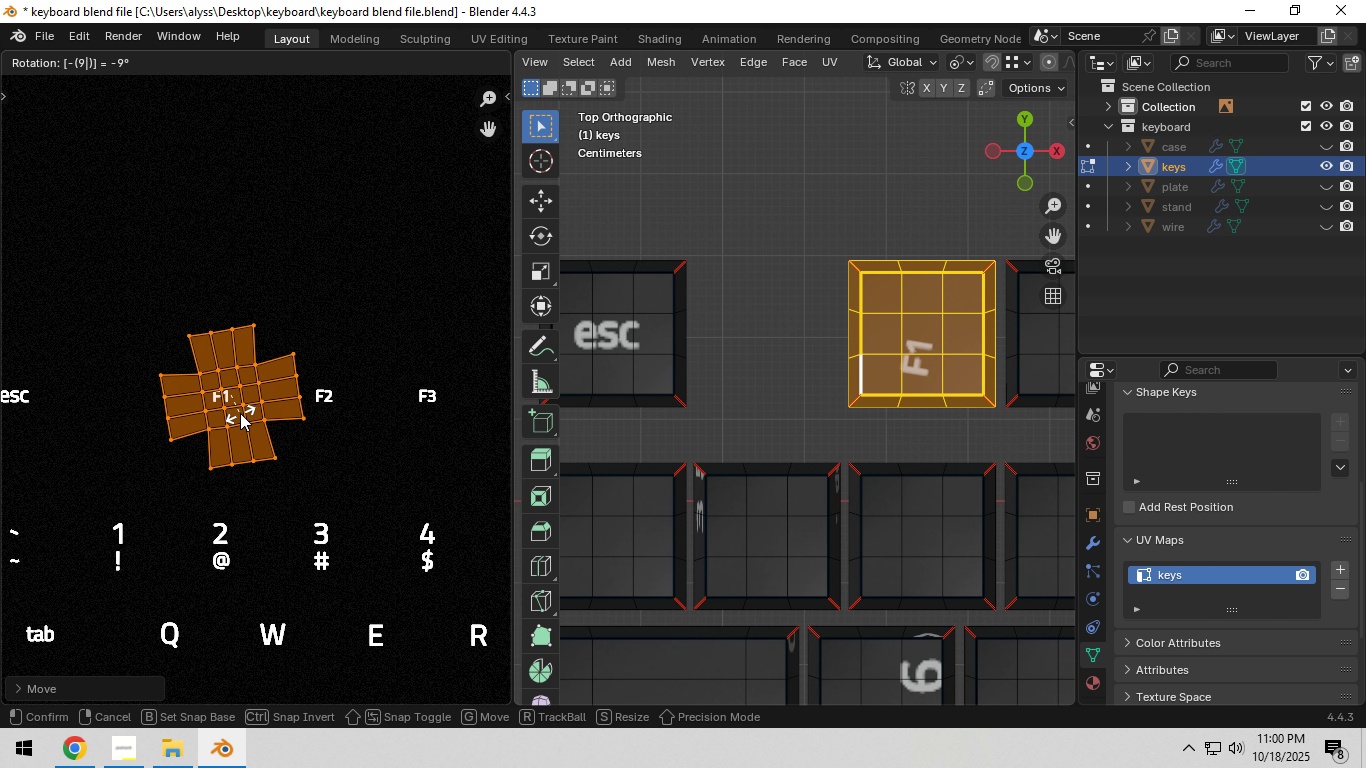 
key(Numpad9)
 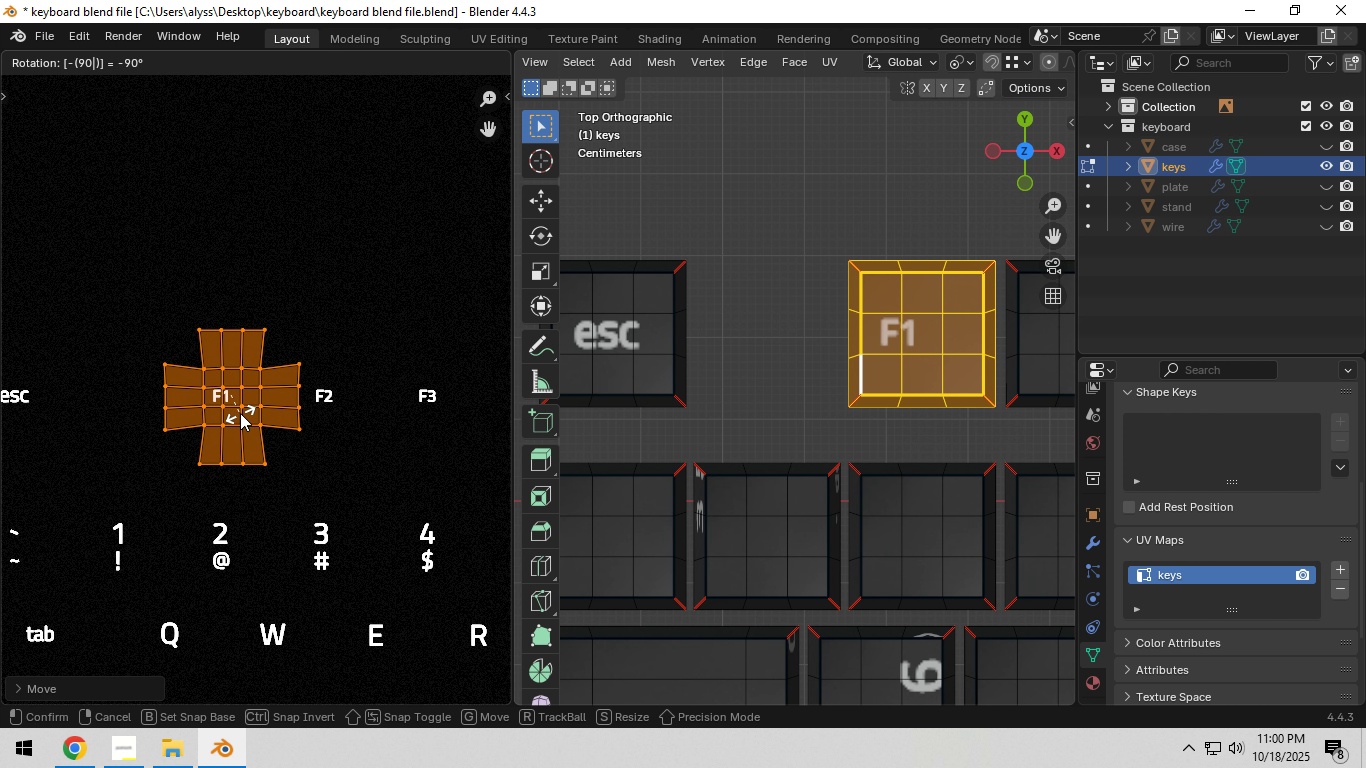 
key(Numpad0)
 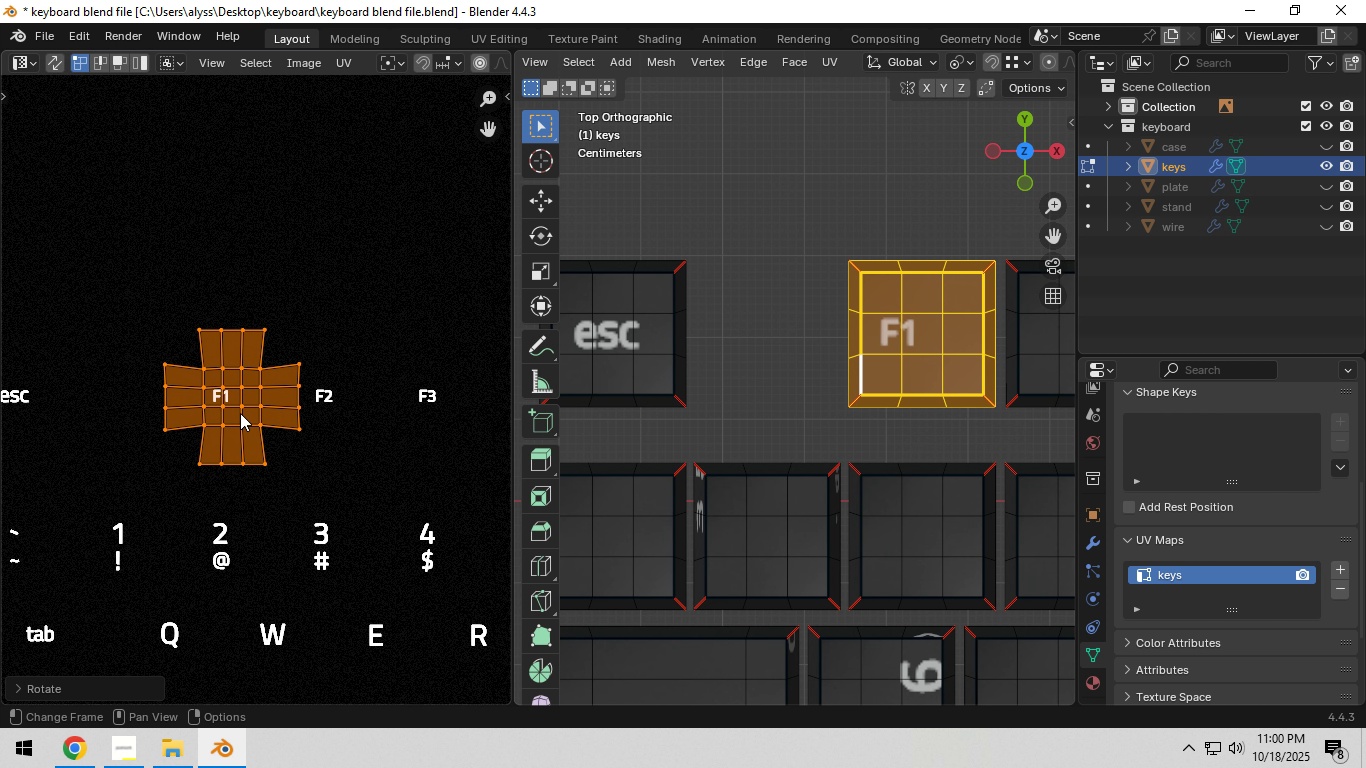 
key(NumpadEnter)
 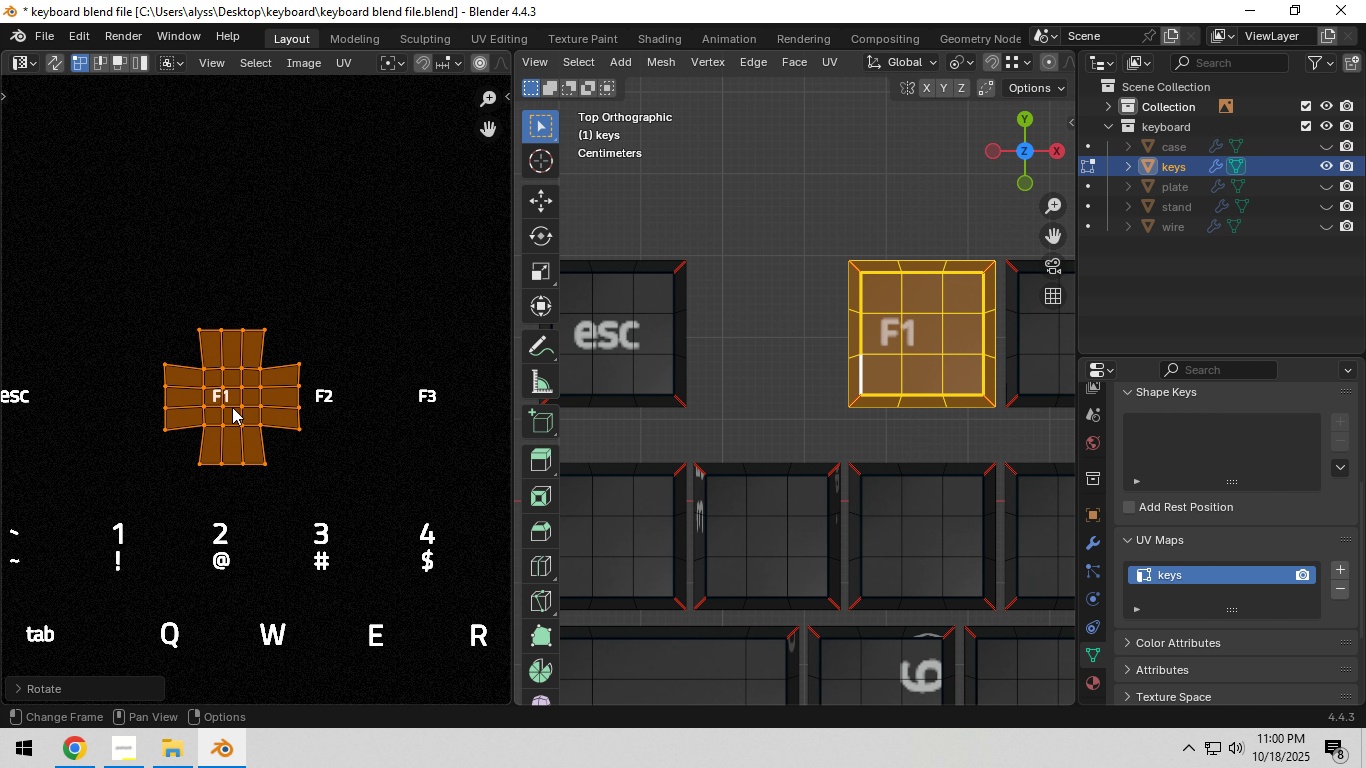 
scroll: coordinate [231, 405], scroll_direction: up, amount: 2.0
 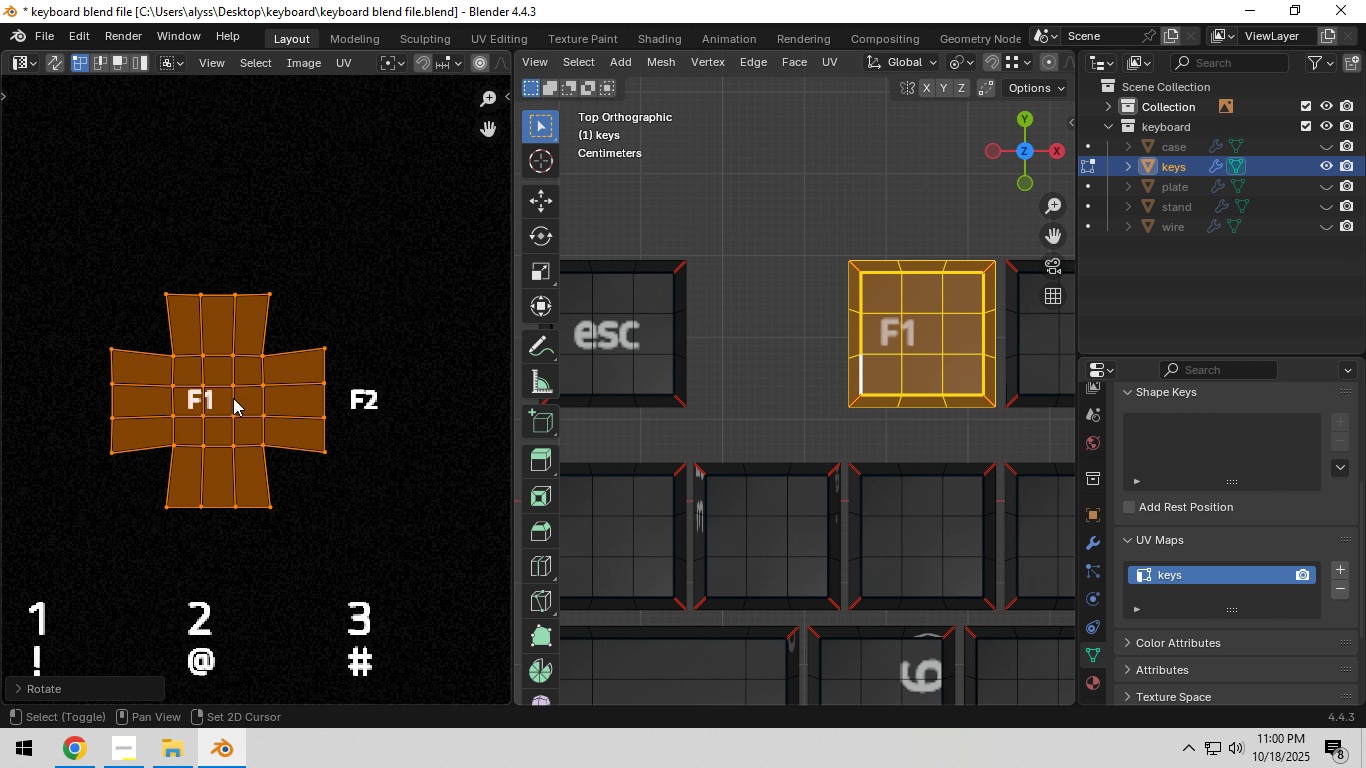 
hold_key(key=ShiftLeft, duration=0.4)
 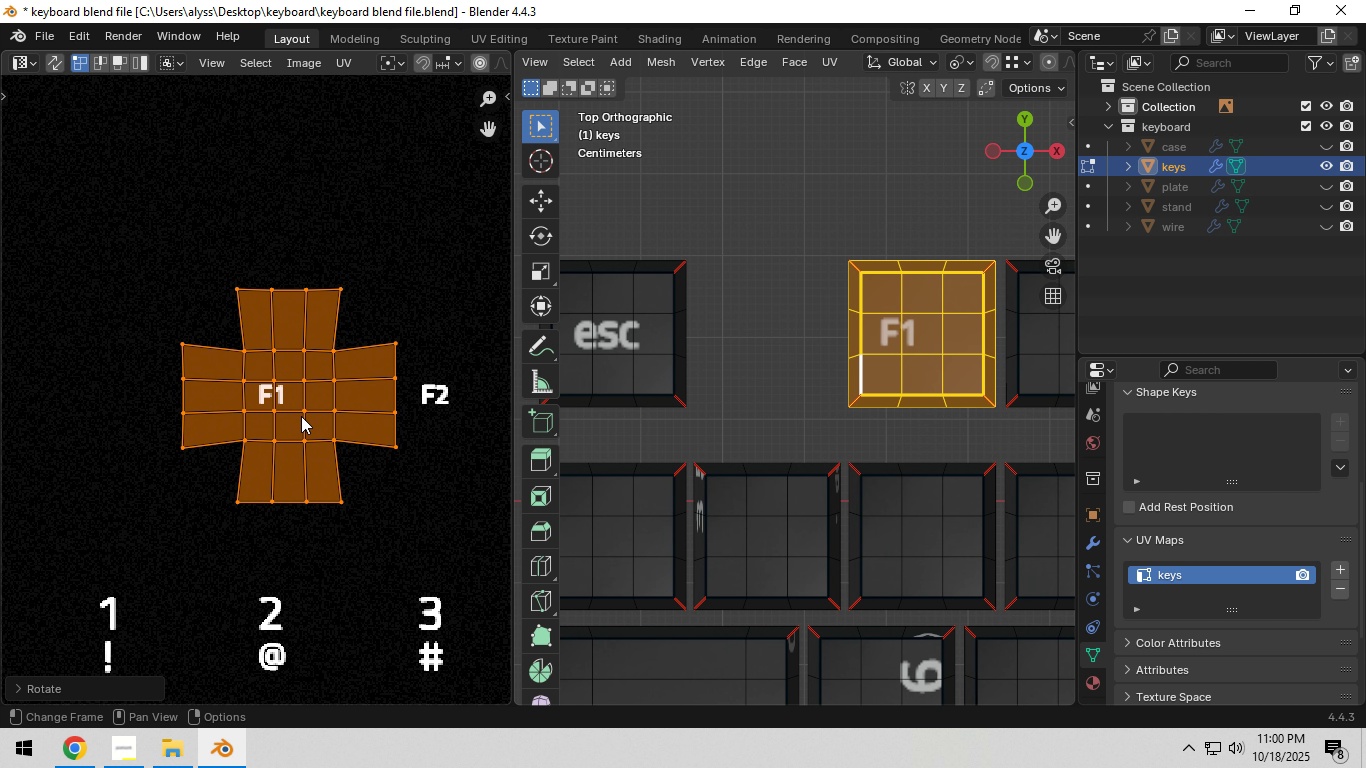 
key(G)
 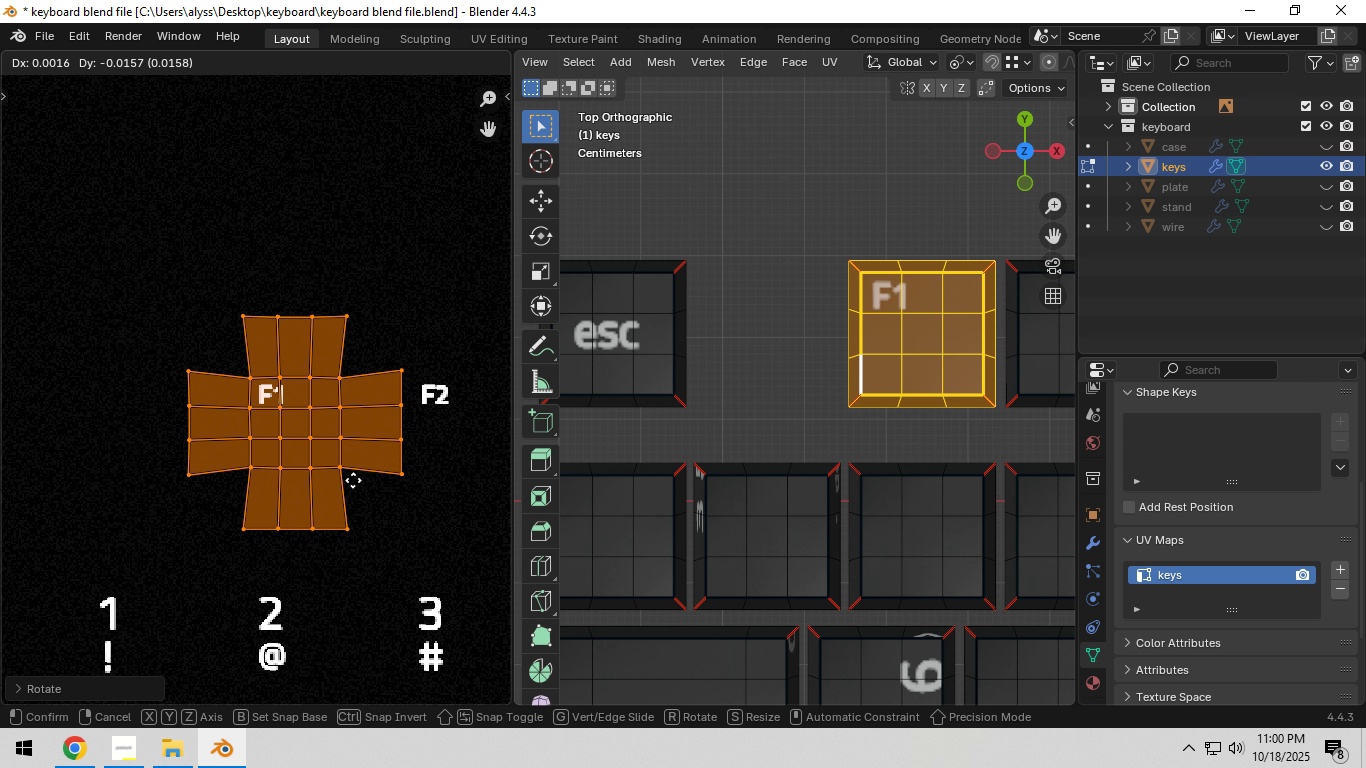 
wait(12.36)
 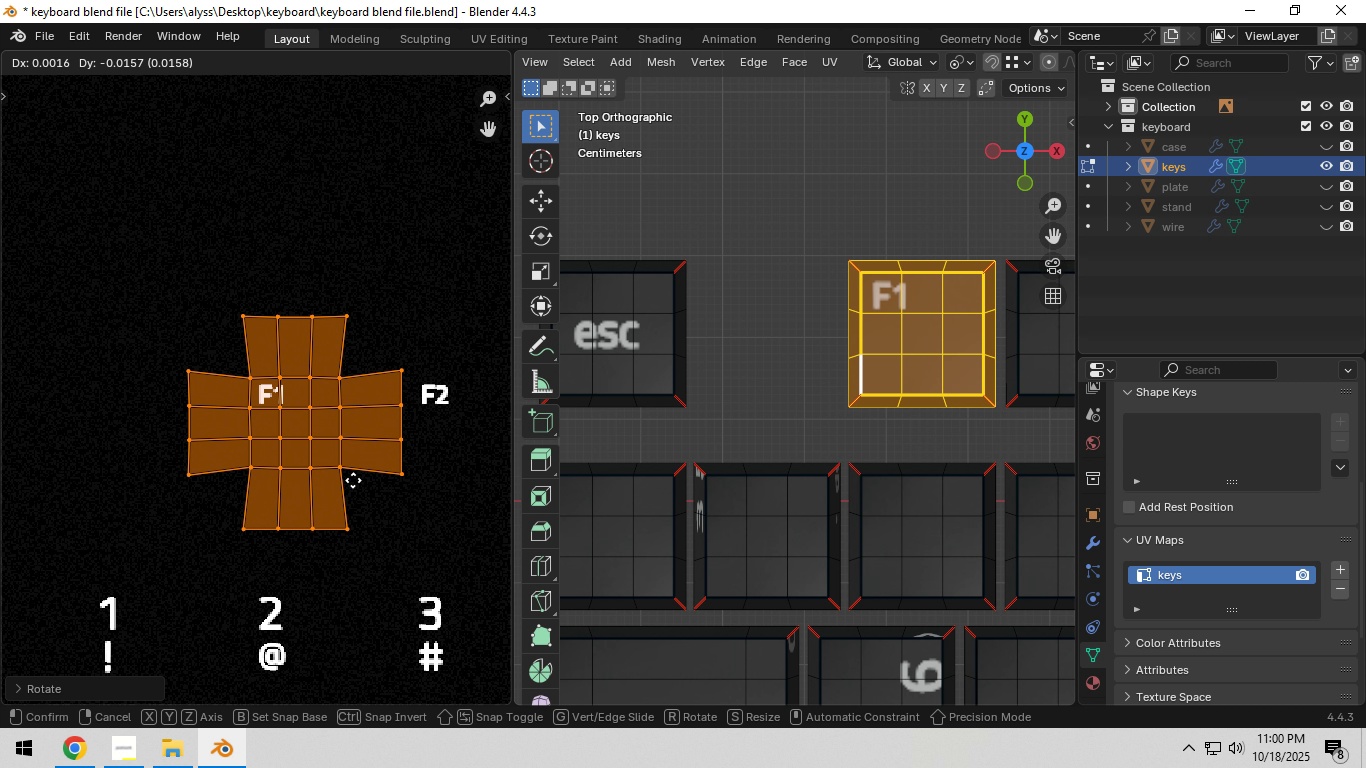 
left_click([354, 477])
 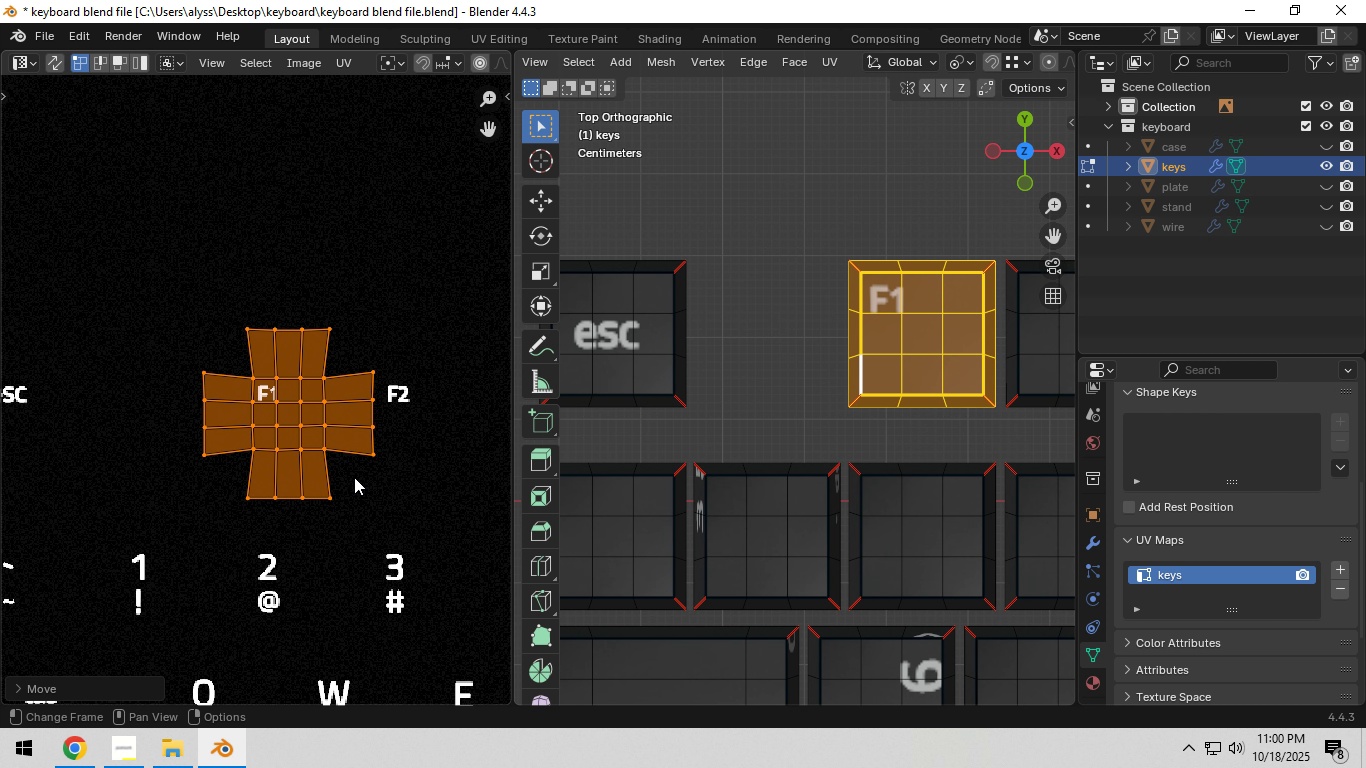 
scroll: coordinate [354, 477], scroll_direction: down, amount: 1.0
 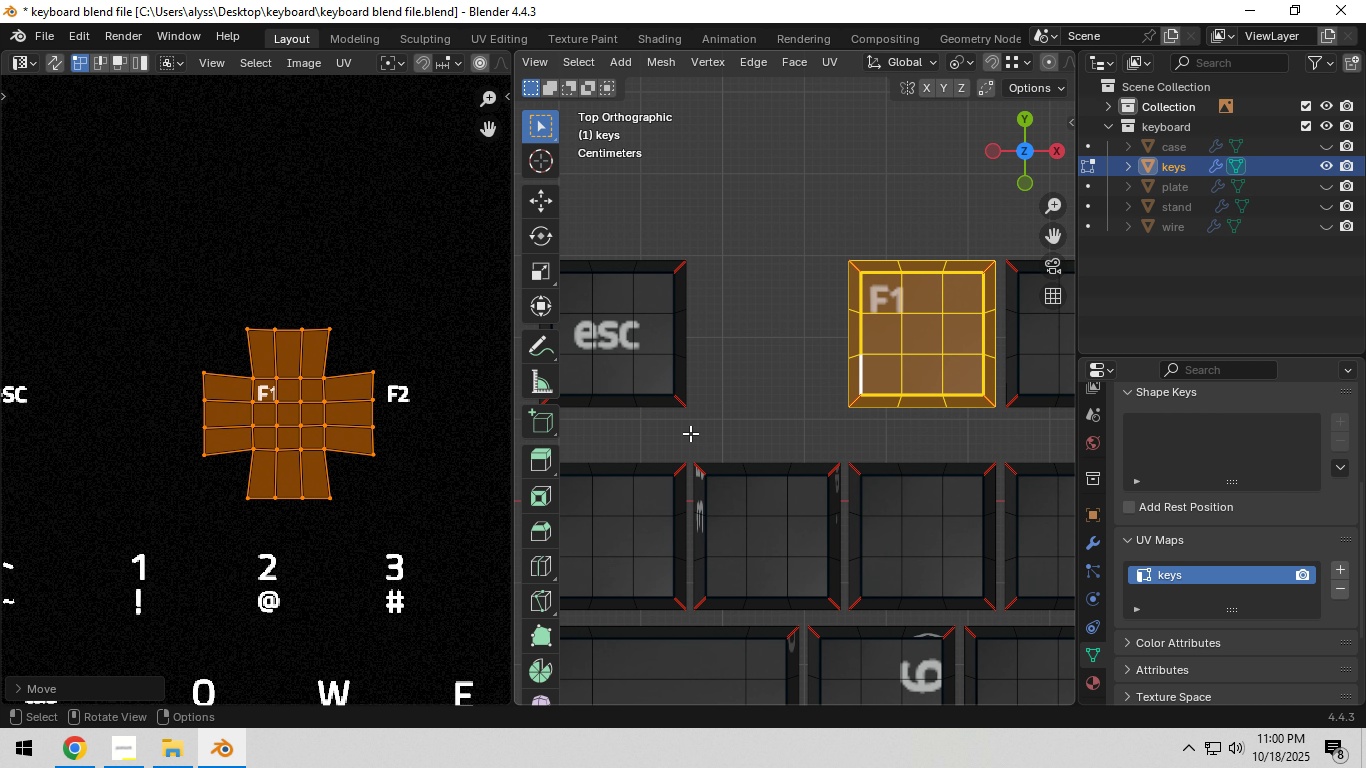 
hold_key(key=ShiftLeft, duration=0.82)
 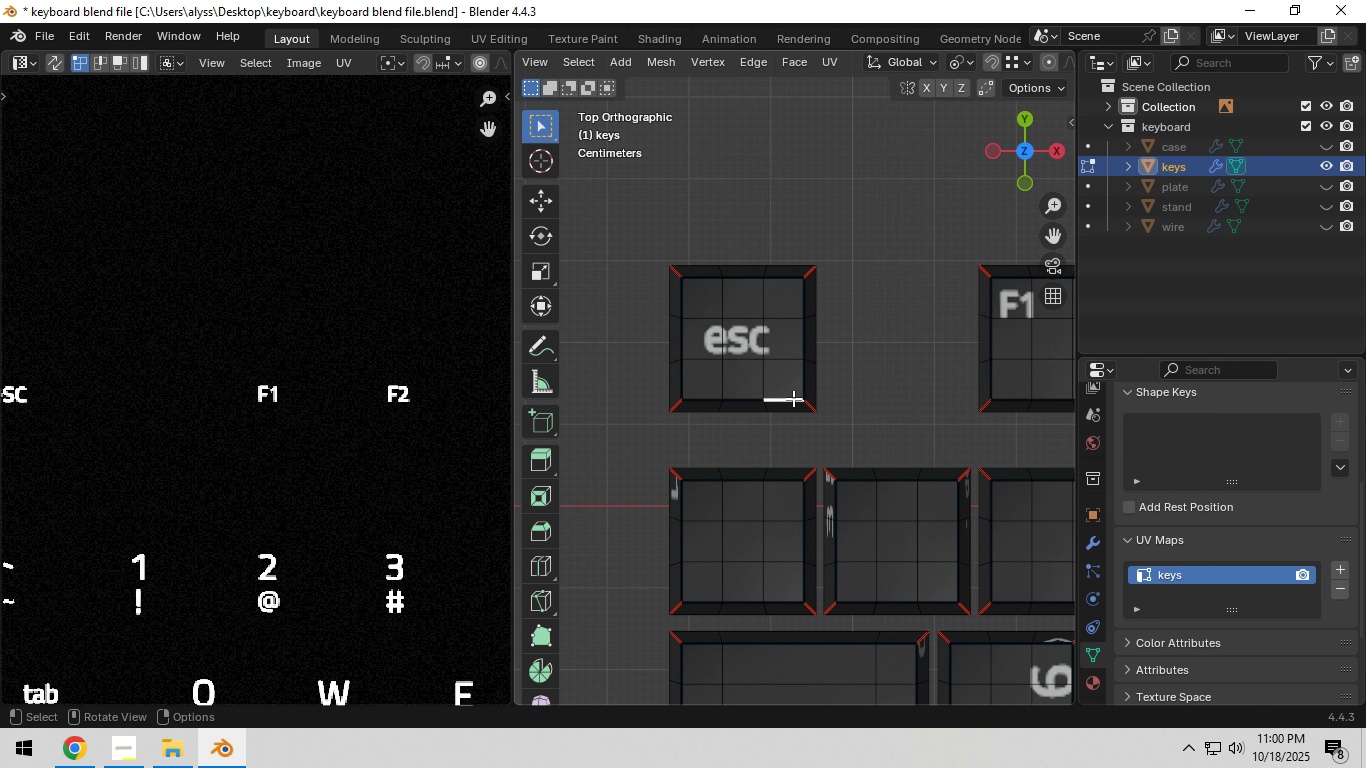 
left_click([793, 398])
 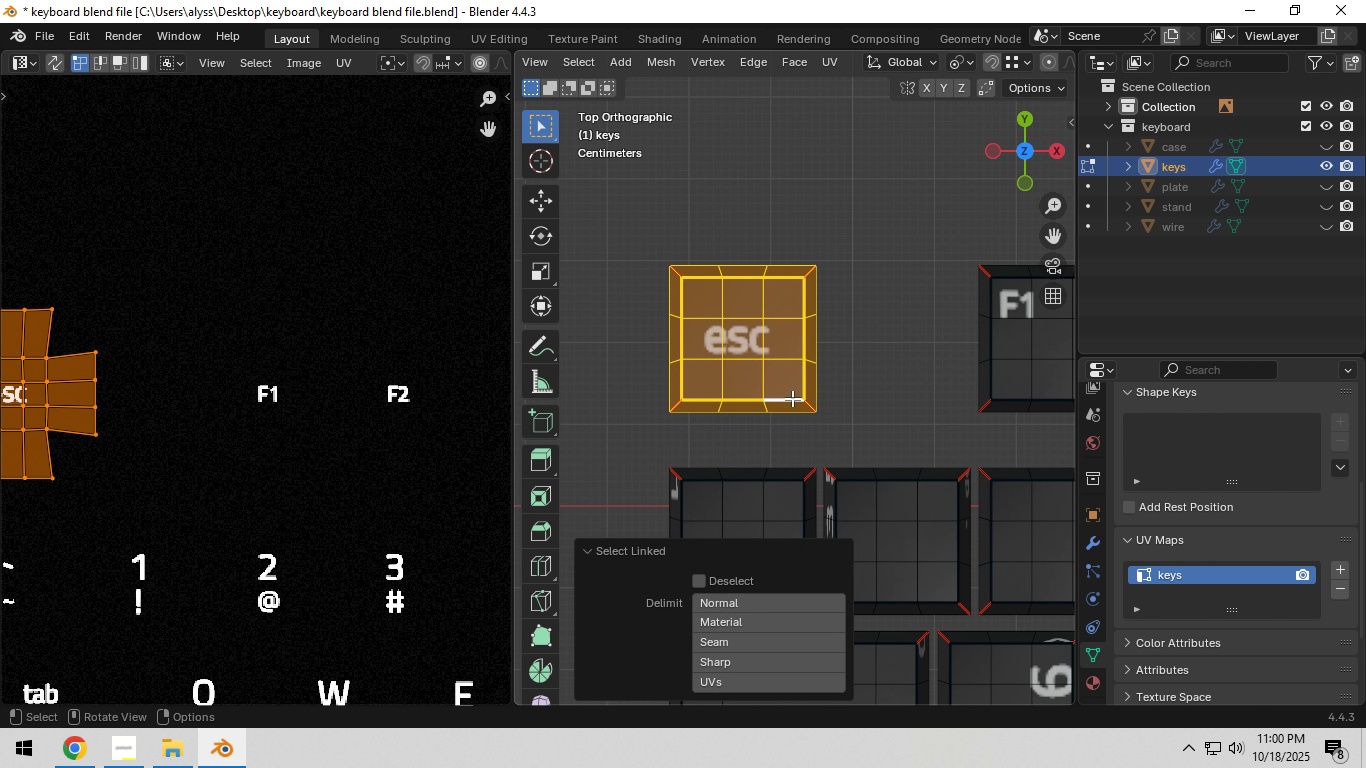 
type(lg)
 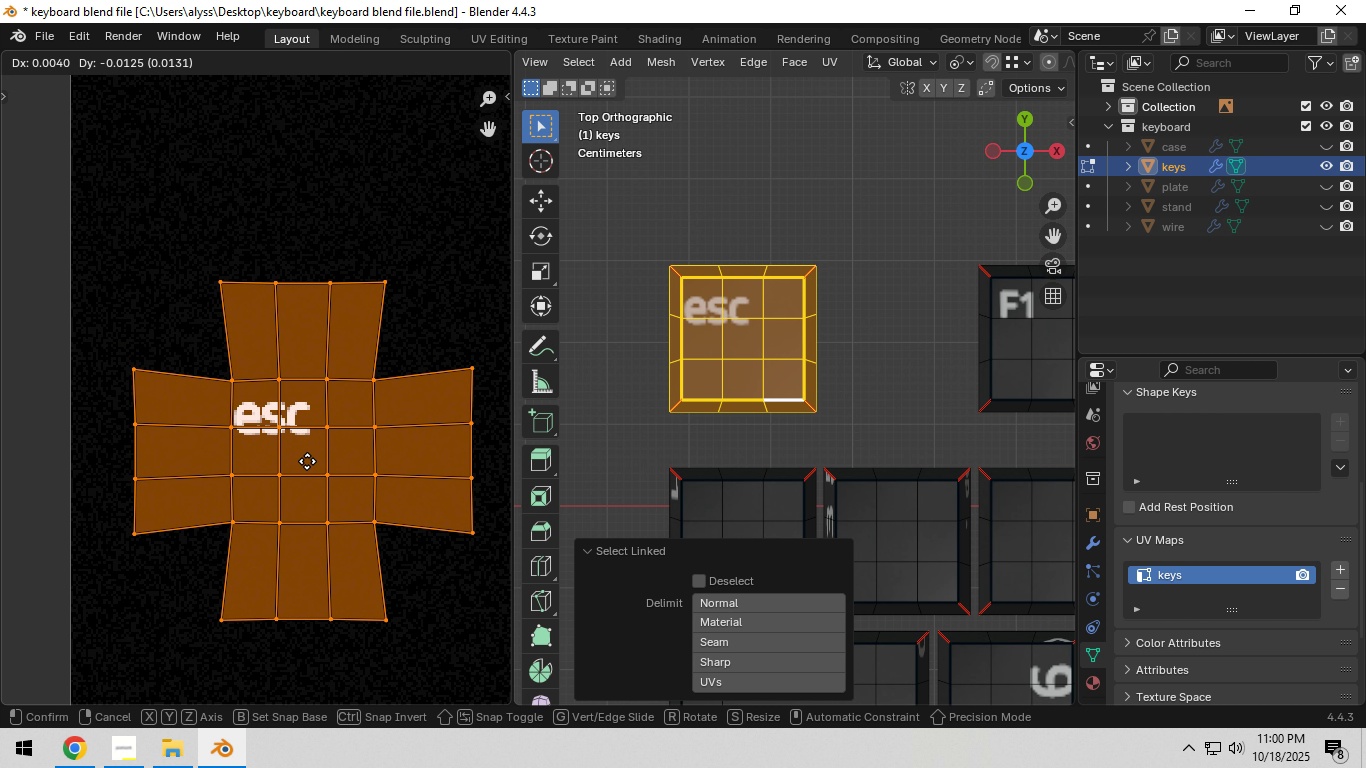 
scroll: coordinate [183, 413], scroll_direction: up, amount: 3.0
 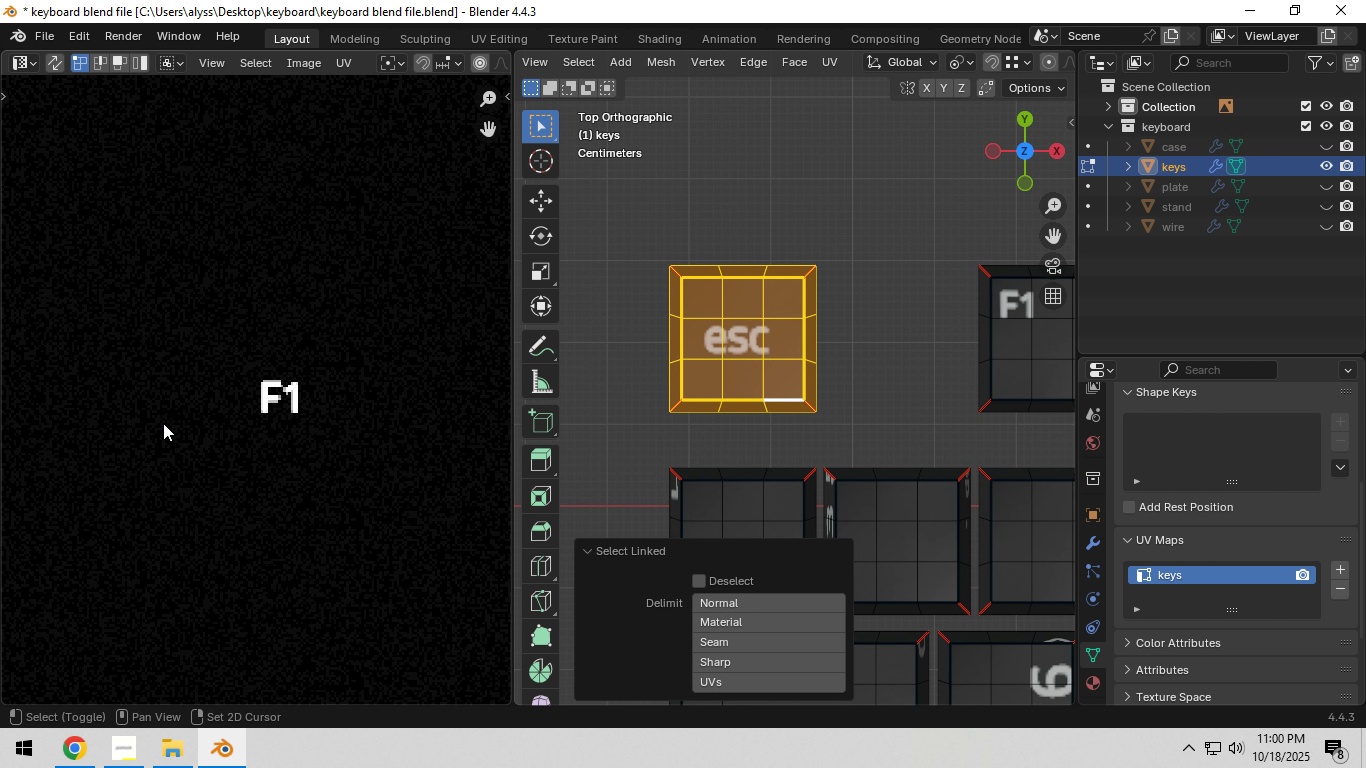 
wait(5.32)
 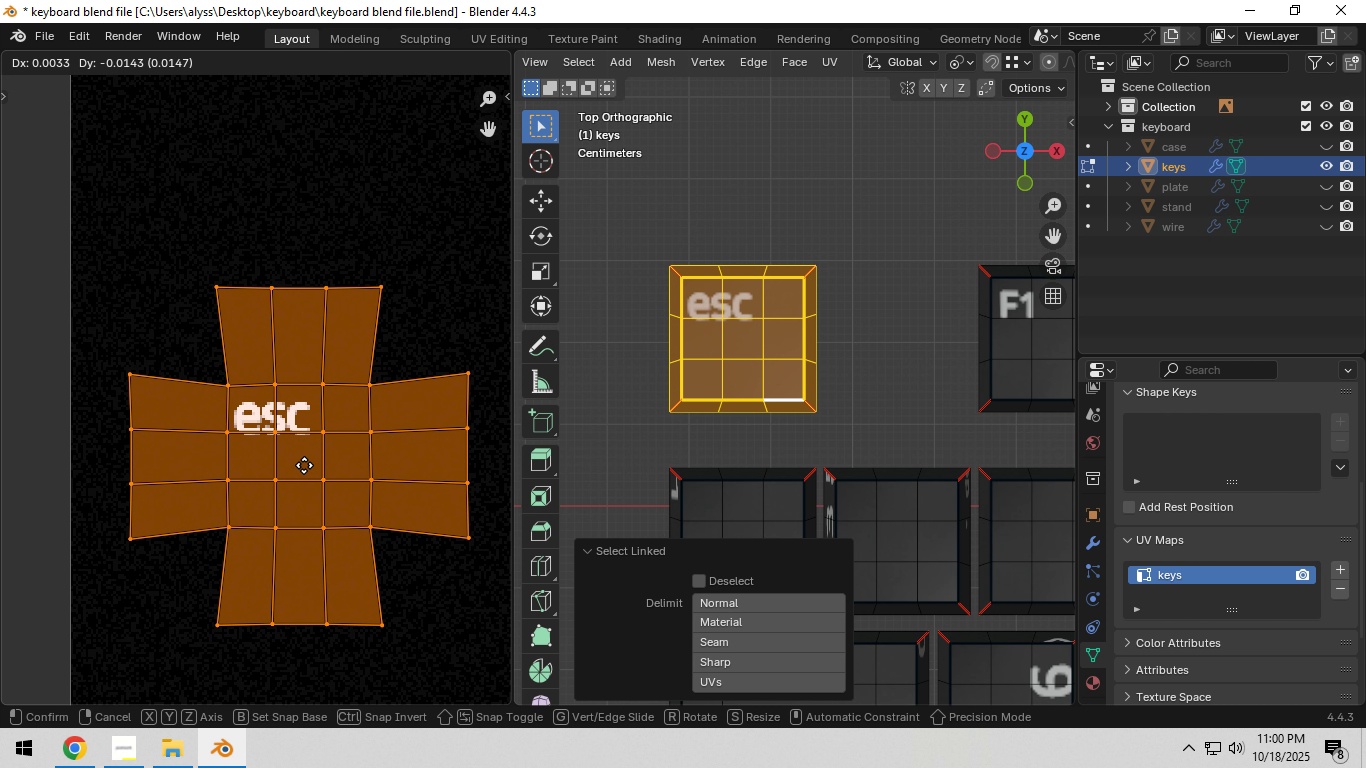 
left_click([302, 466])
 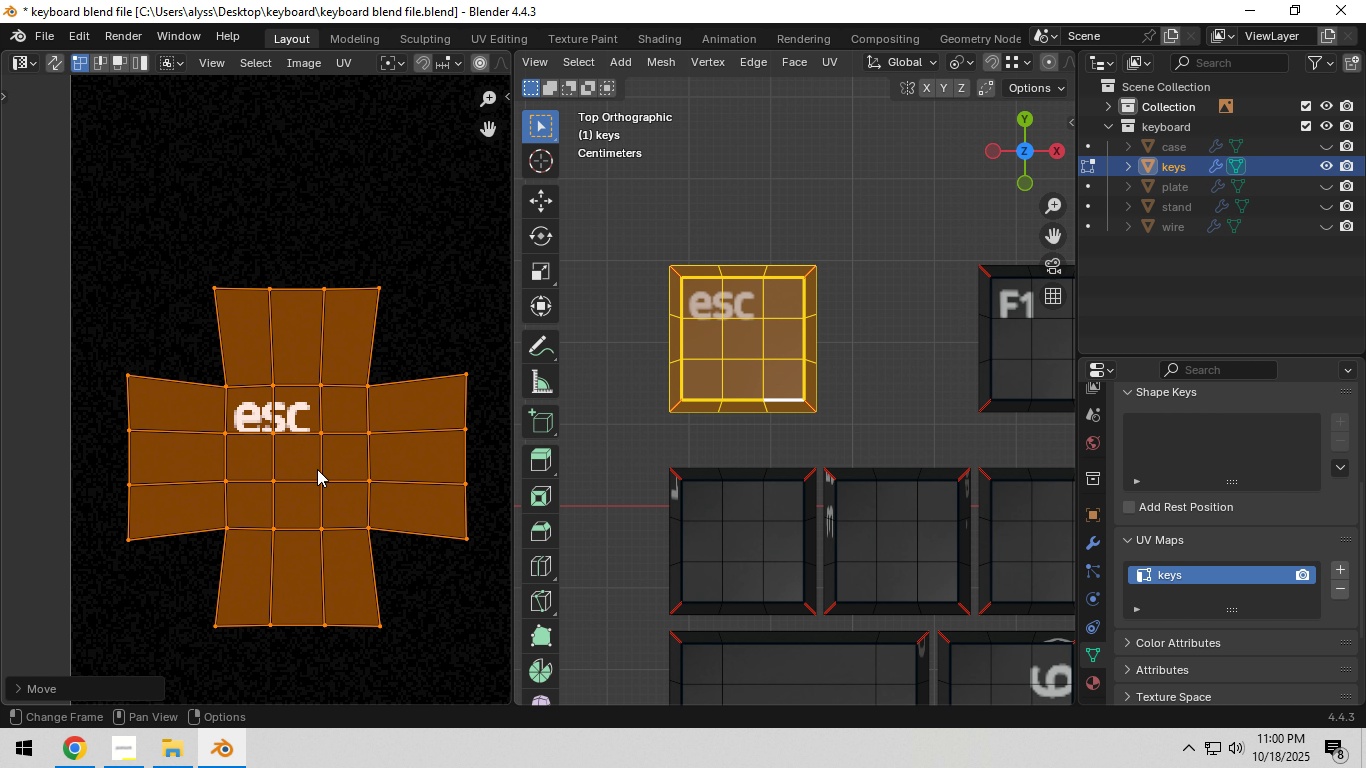 
scroll: coordinate [322, 470], scroll_direction: down, amount: 6.0
 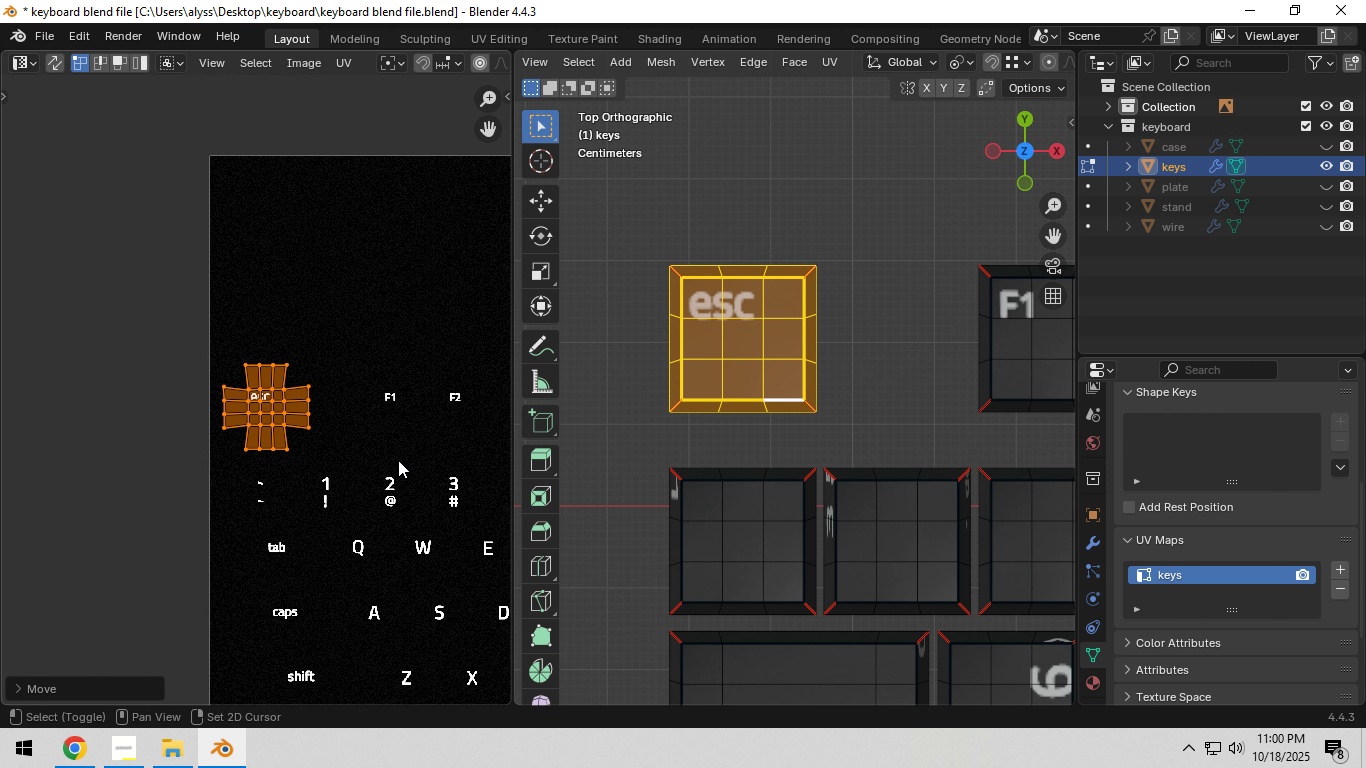 
hold_key(key=ShiftLeft, duration=0.43)
 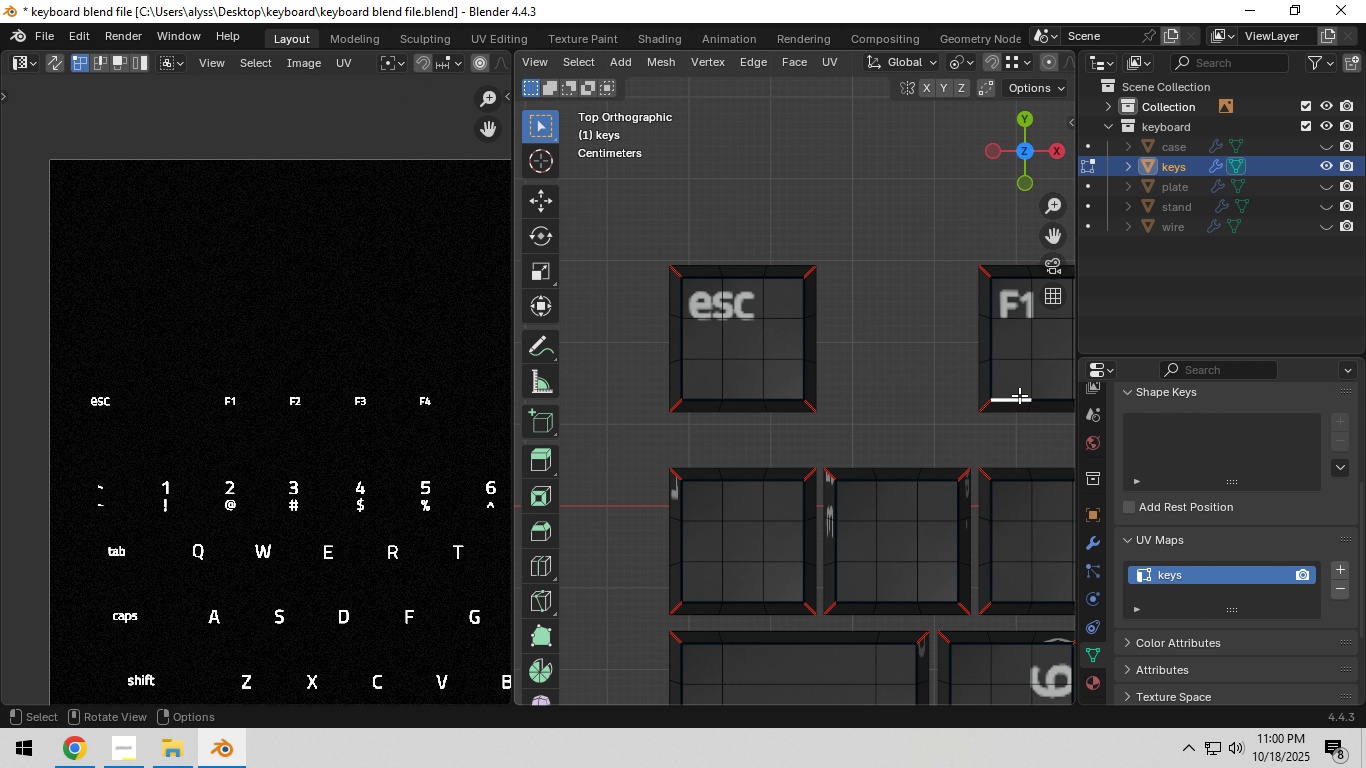 
left_click([1019, 395])
 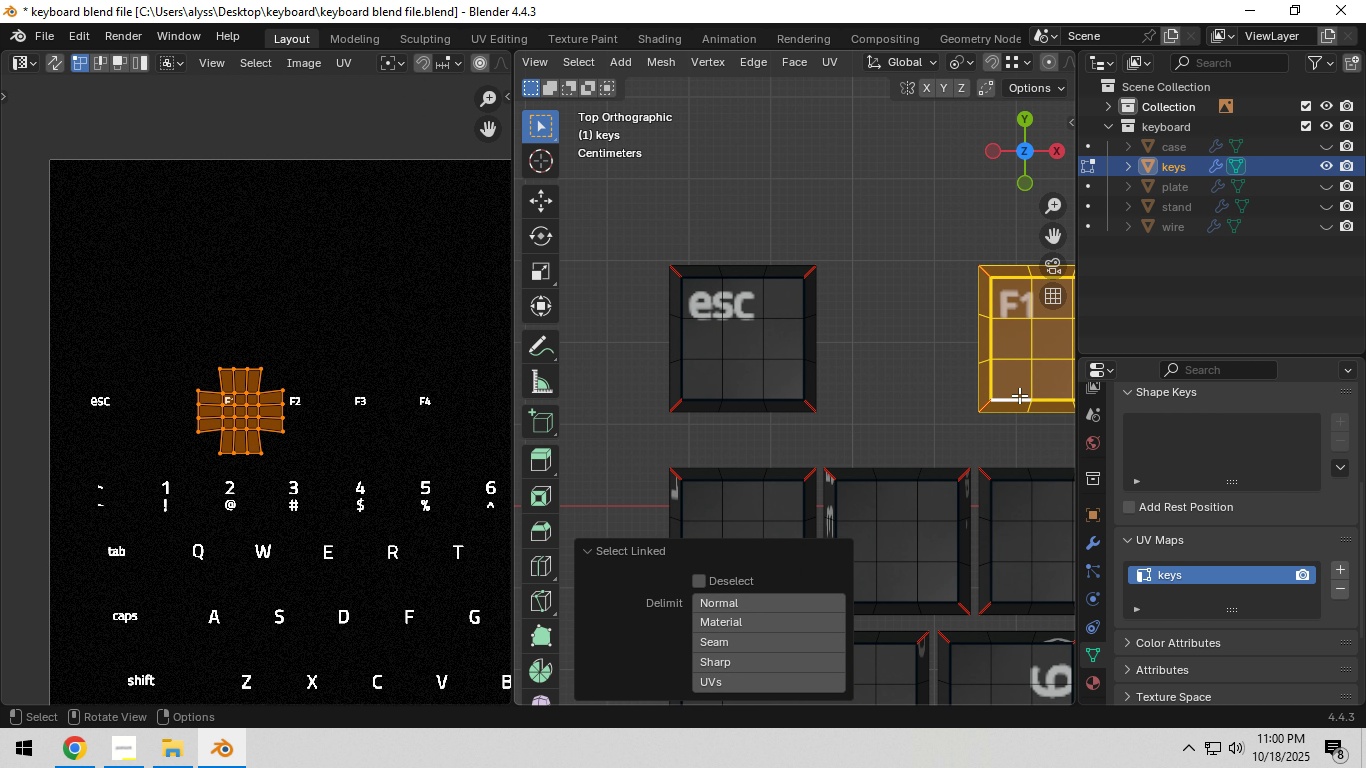 
key(L)
 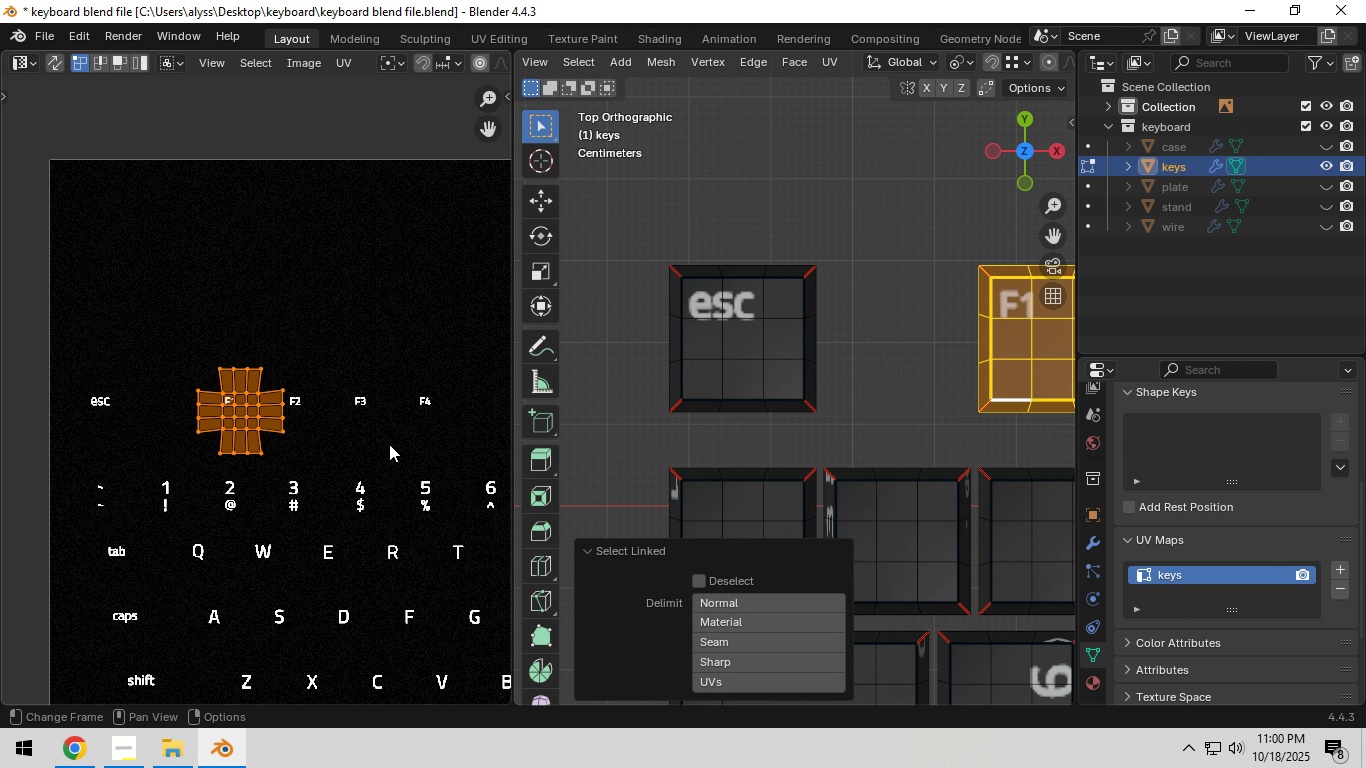 
scroll: coordinate [928, 423], scroll_direction: down, amount: 3.0
 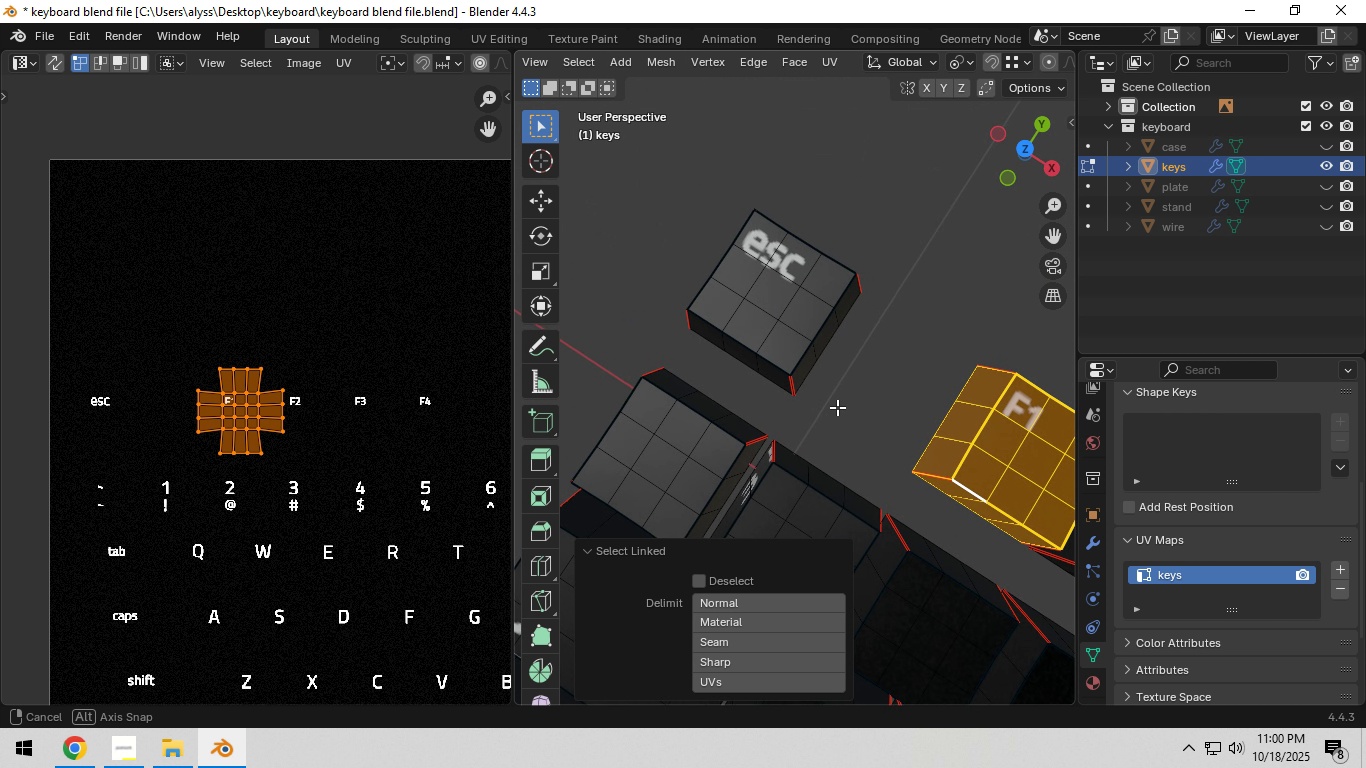 
hold_key(key=Backquote, duration=0.67)
 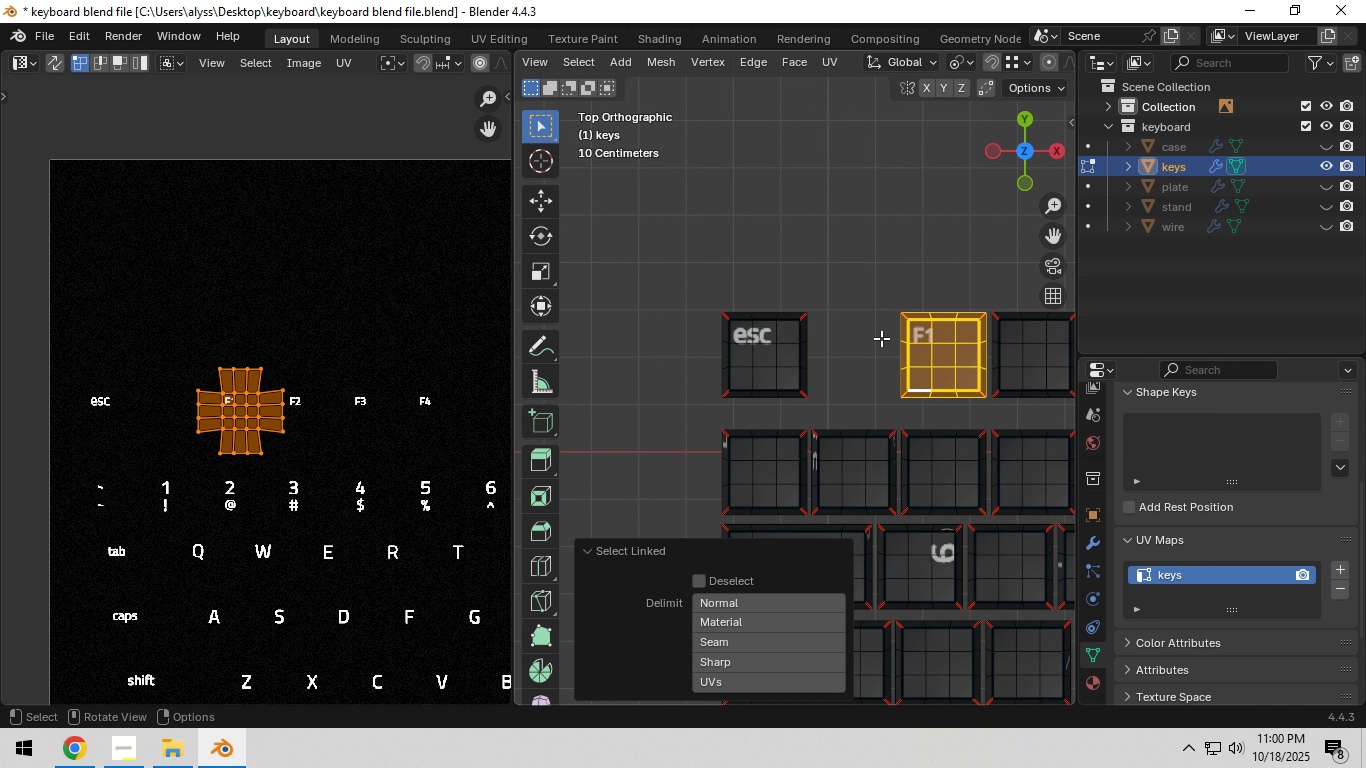 
hold_key(key=ShiftLeft, duration=0.43)
 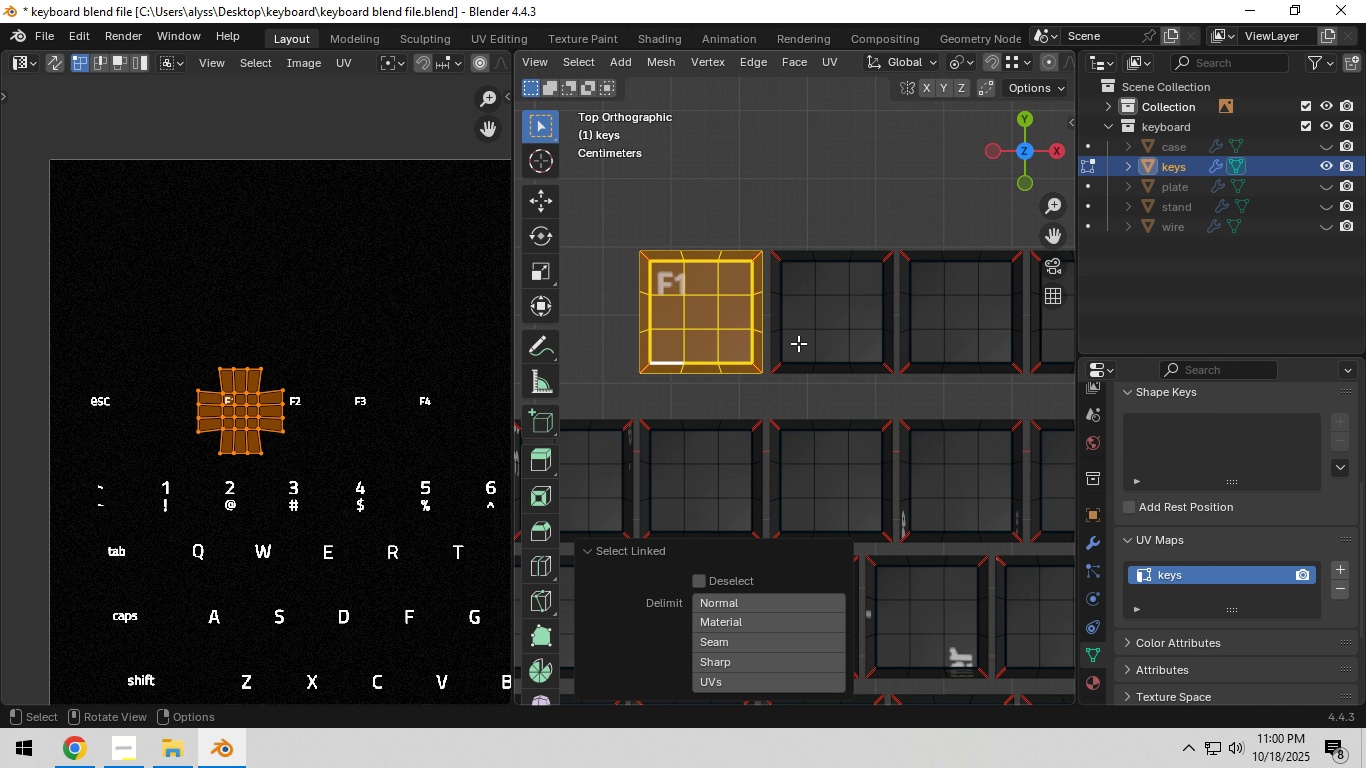 
scroll: coordinate [797, 342], scroll_direction: up, amount: 2.0
 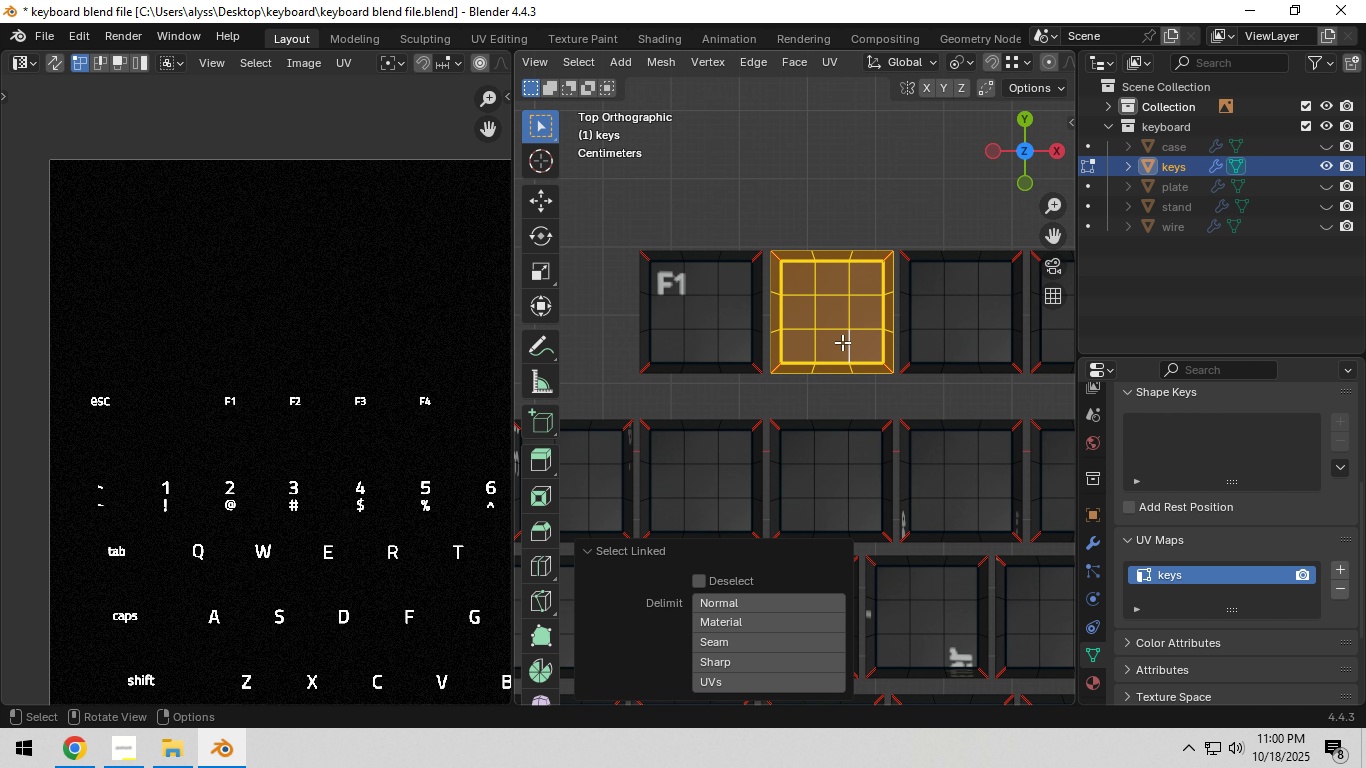 
key(L)
 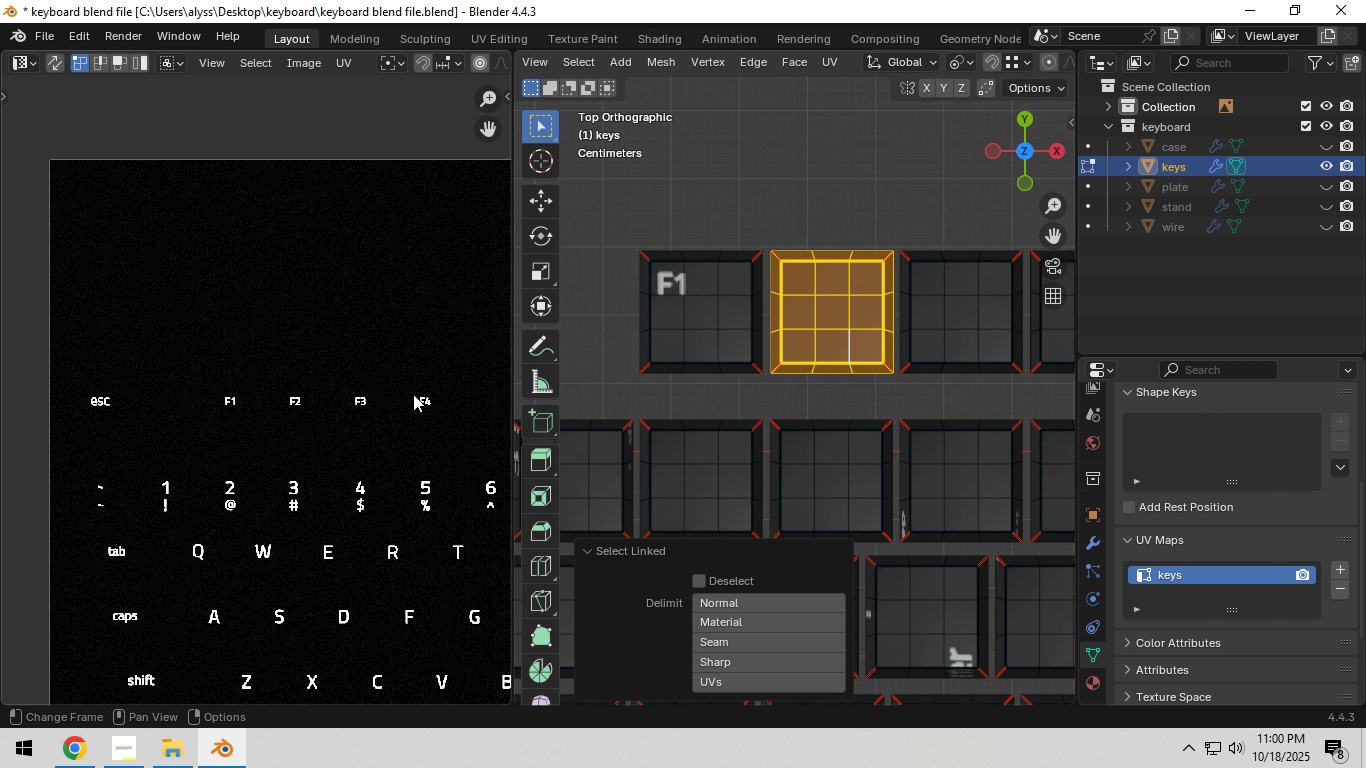 
hold_key(key=ShiftLeft, duration=0.38)
 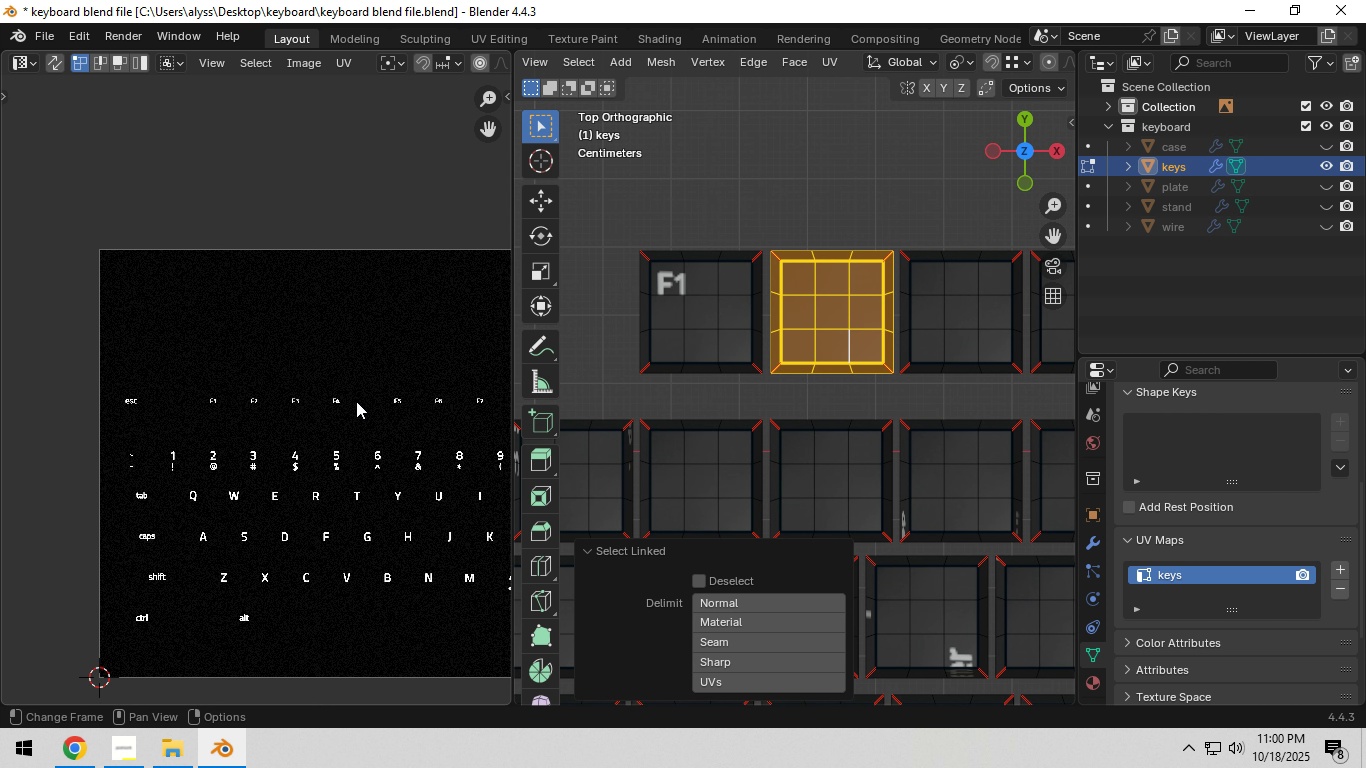 
scroll: coordinate [399, 390], scroll_direction: down, amount: 6.0
 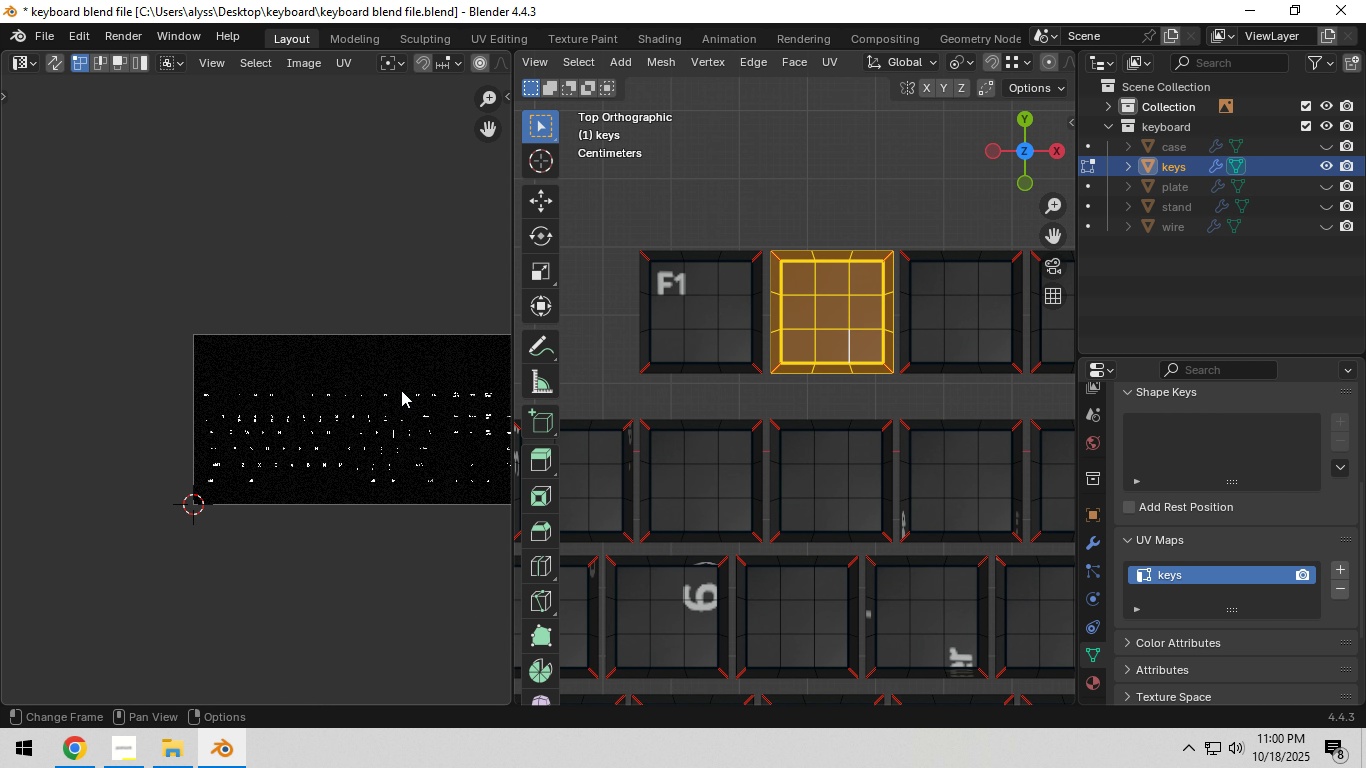 
type(ag)
 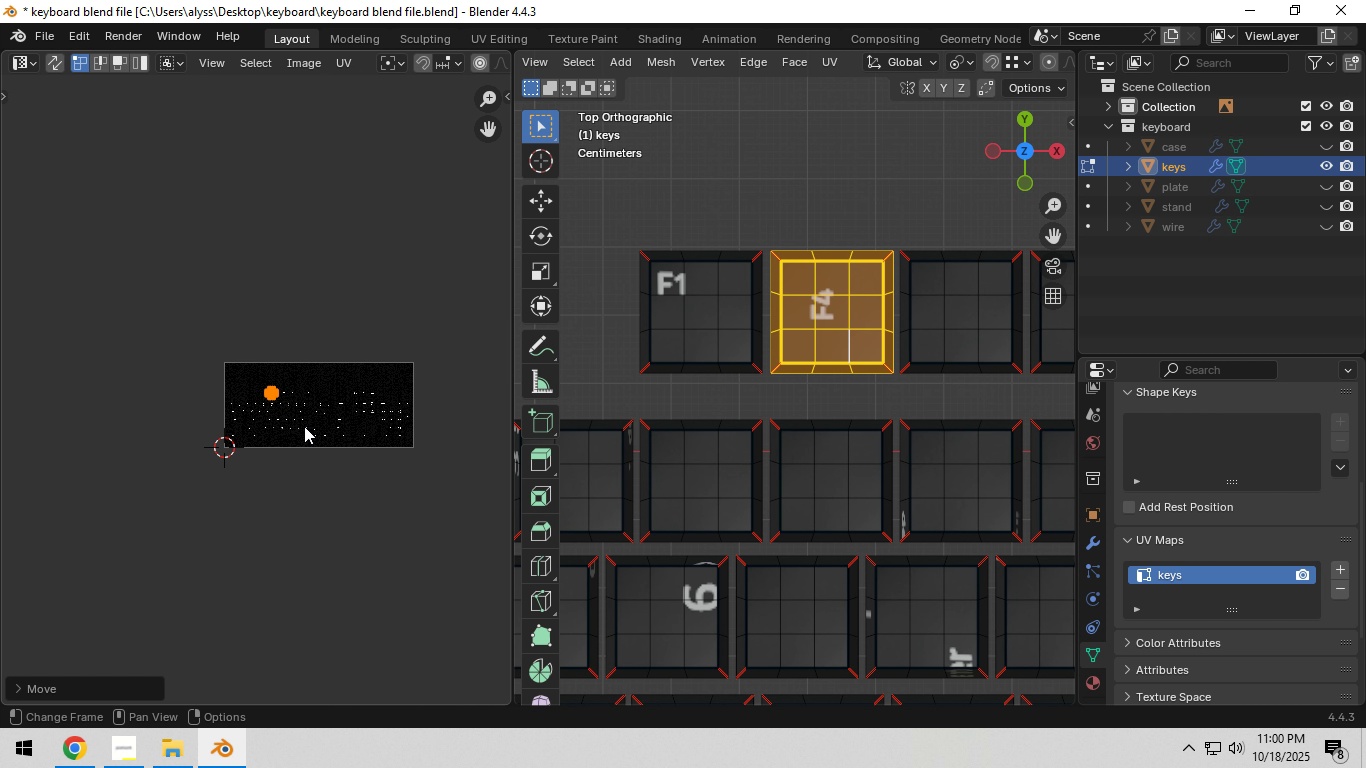 
scroll: coordinate [428, 408], scroll_direction: down, amount: 3.0
 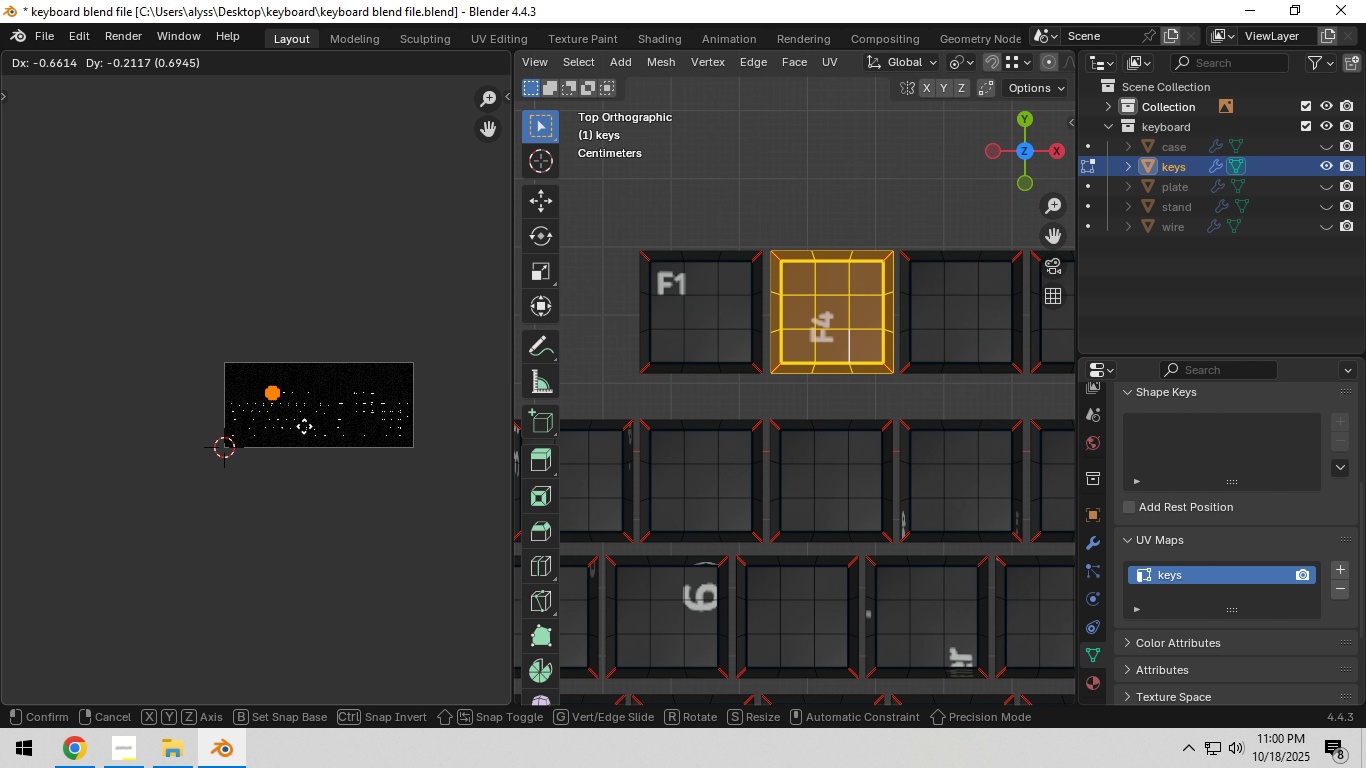 
left_click([304, 426])
 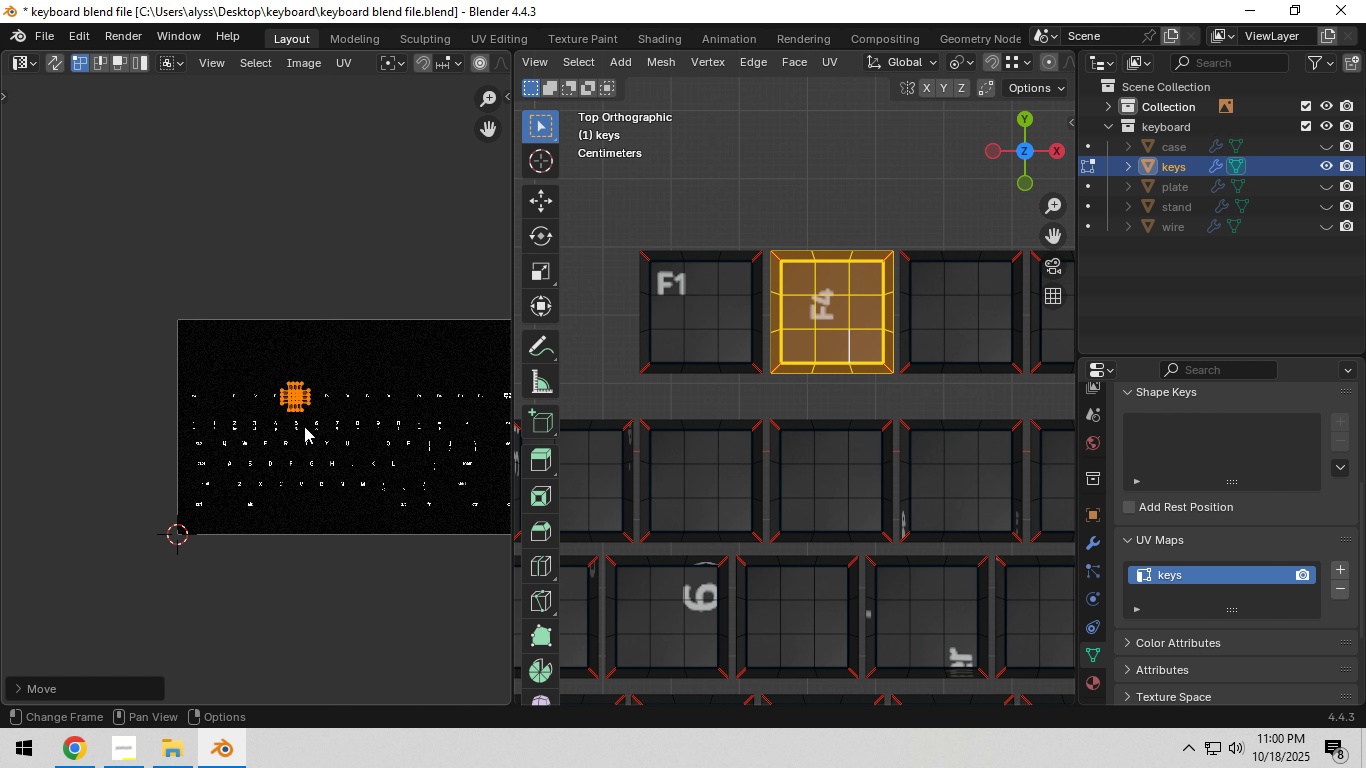 
scroll: coordinate [304, 426], scroll_direction: up, amount: 5.0
 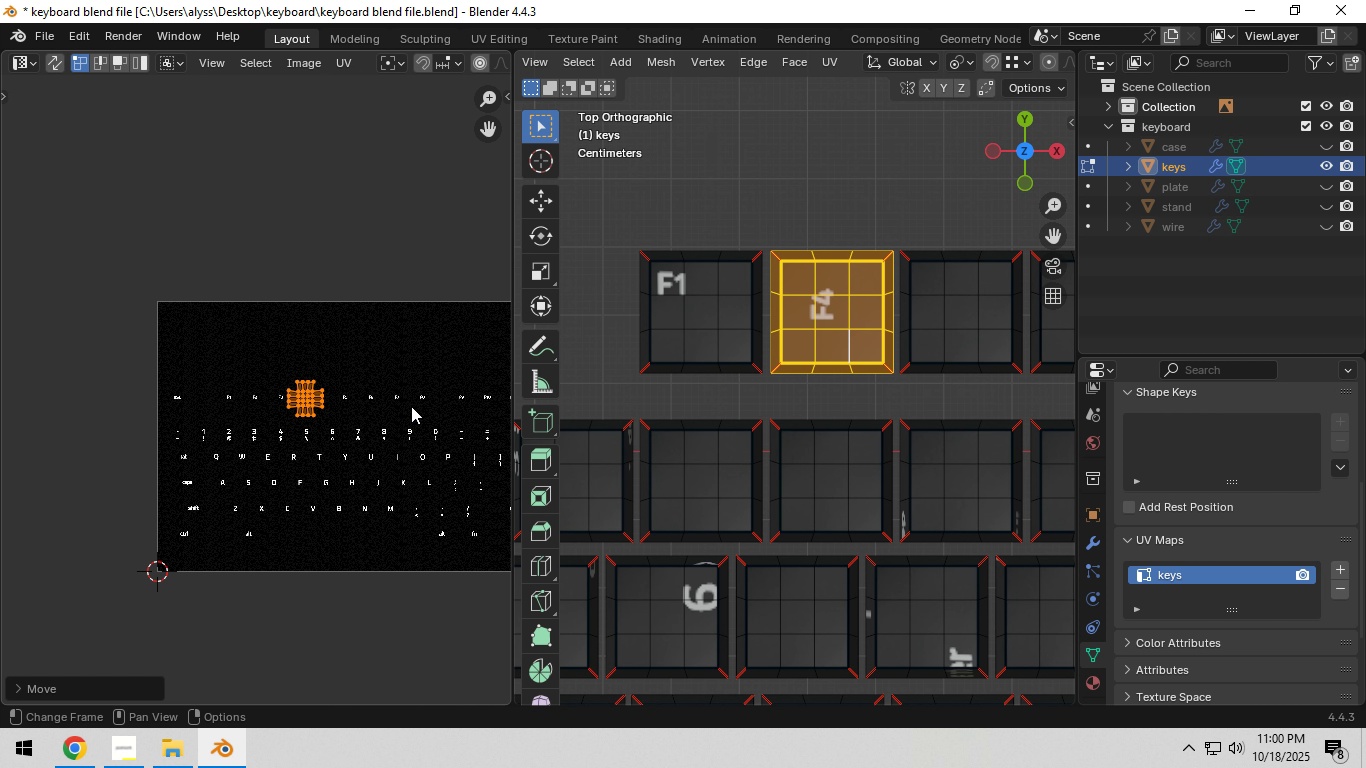 
key(R)
 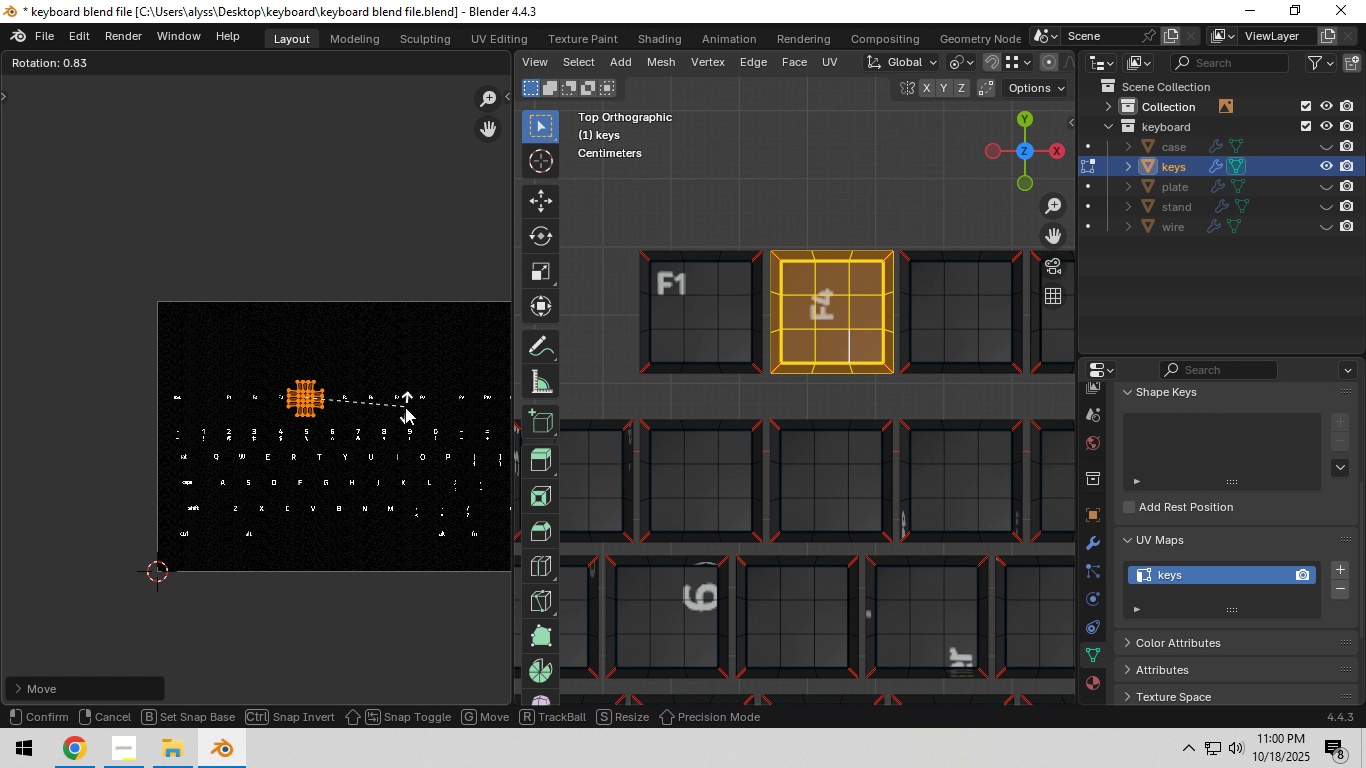 
key(NumpadSubtract)
 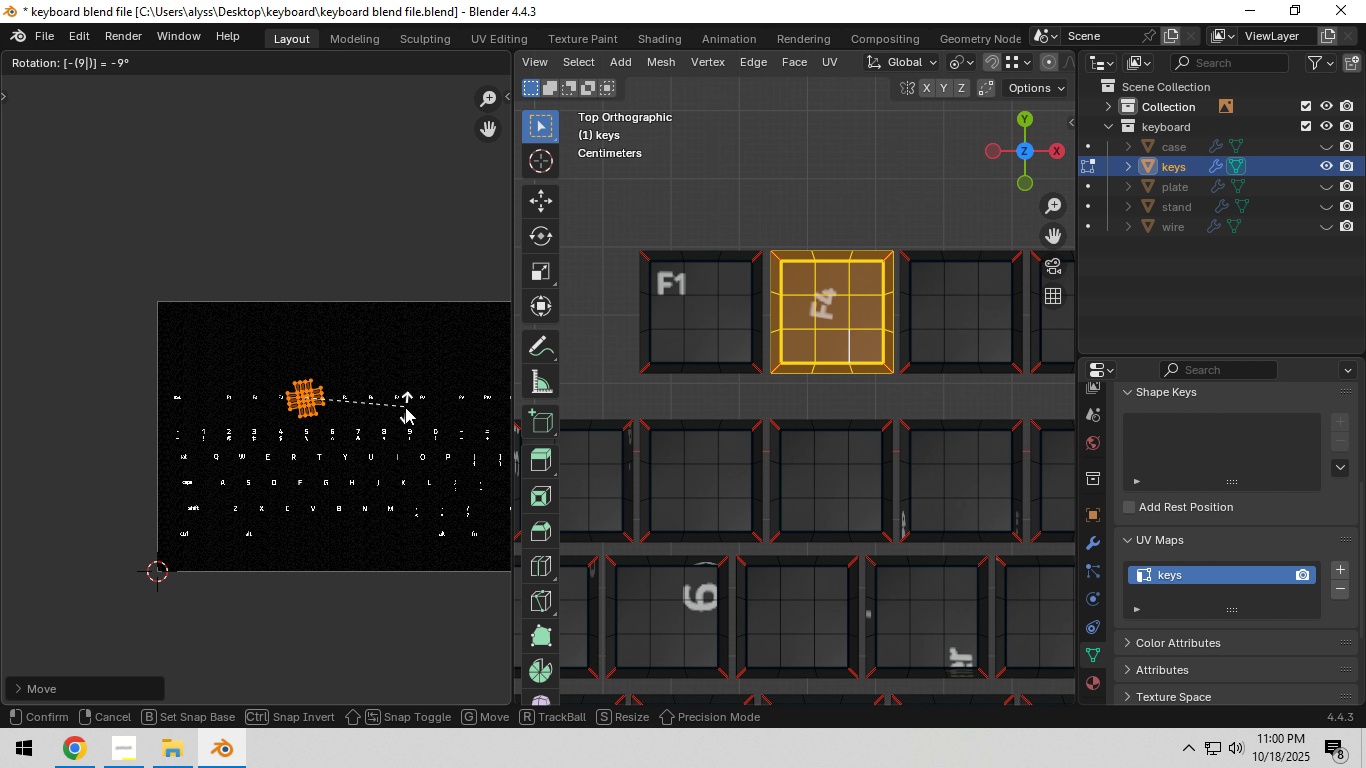 
key(Numpad9)
 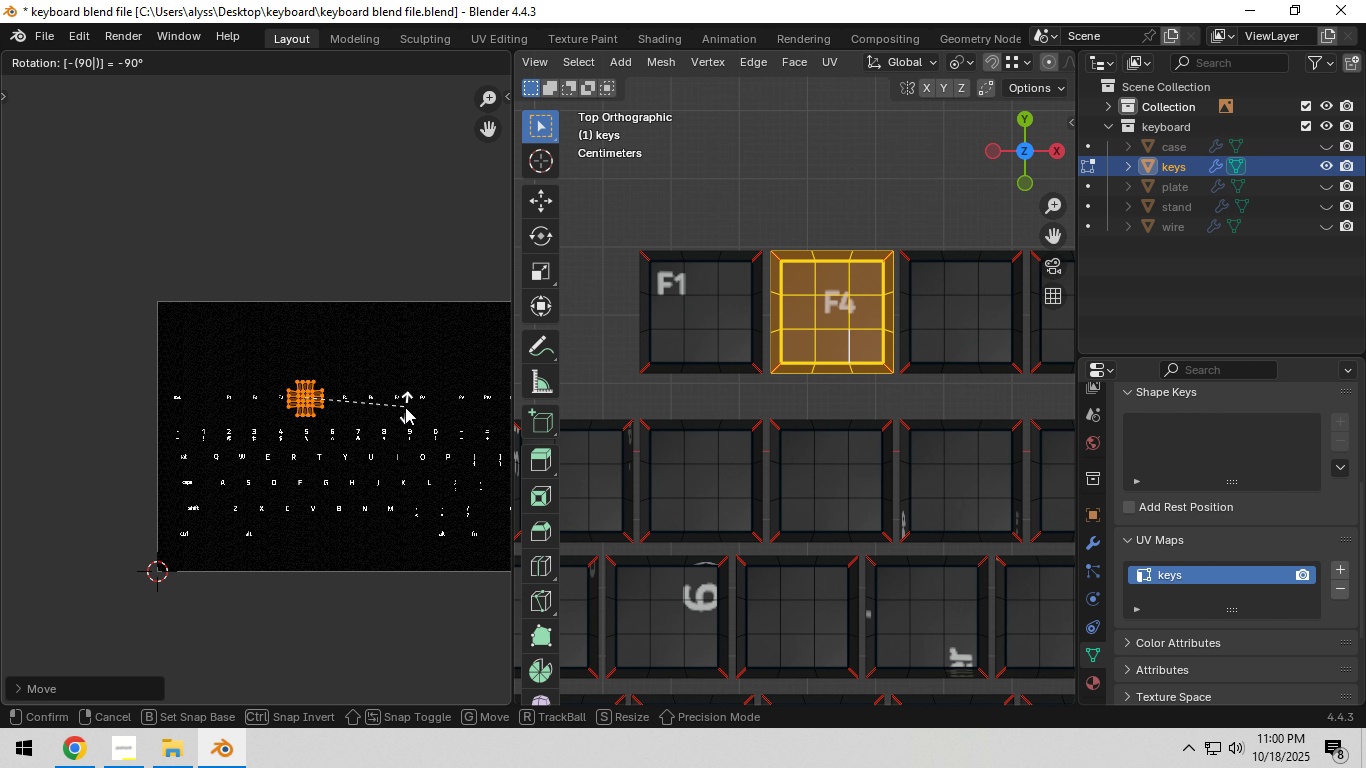 
key(Numpad0)
 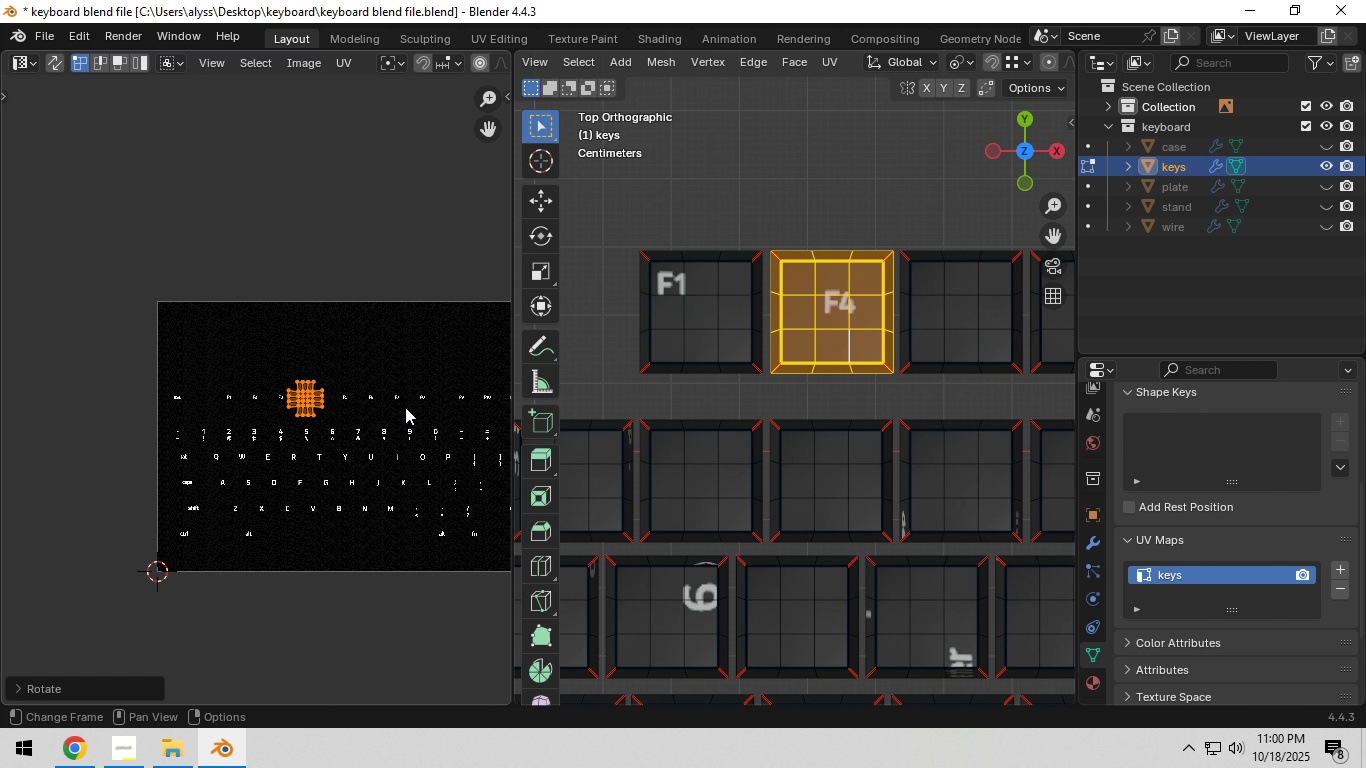 
key(NumpadEnter)
 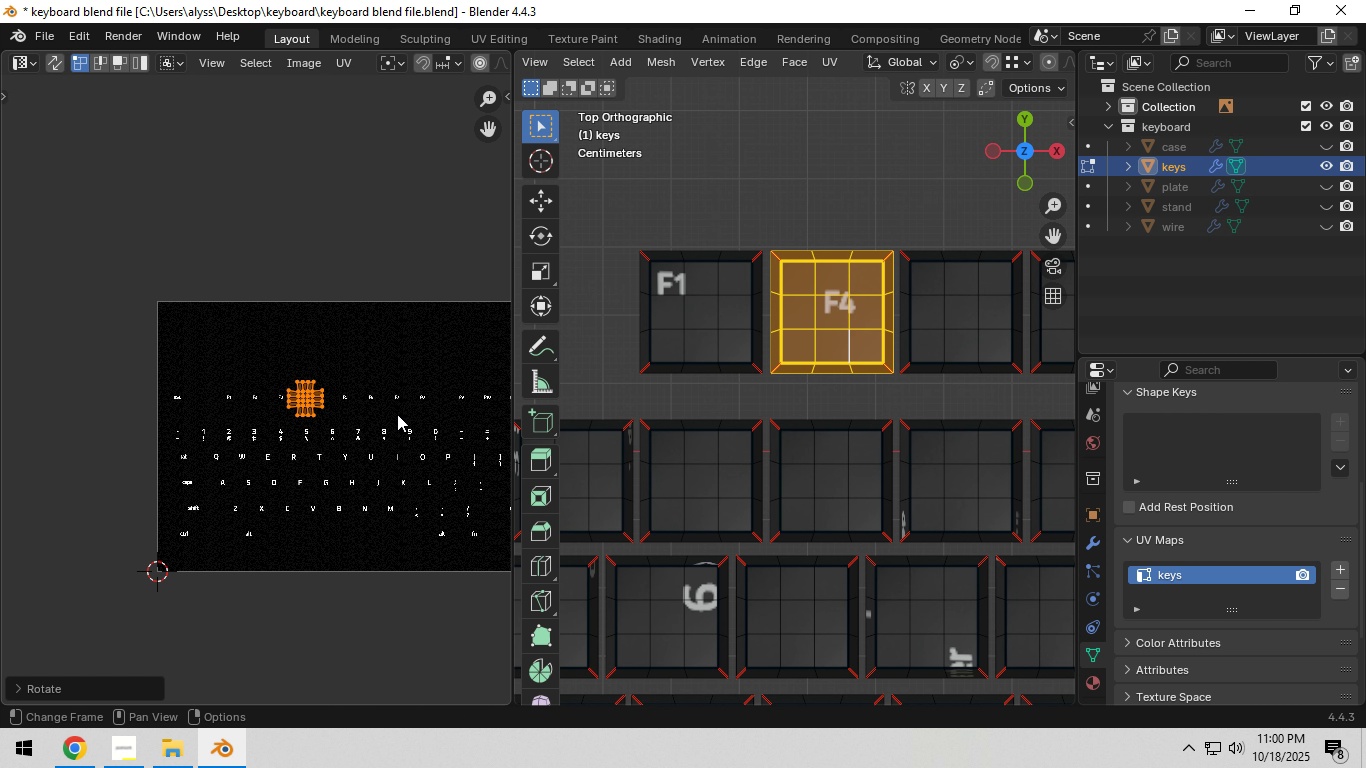 
scroll: coordinate [400, 400], scroll_direction: up, amount: 5.0
 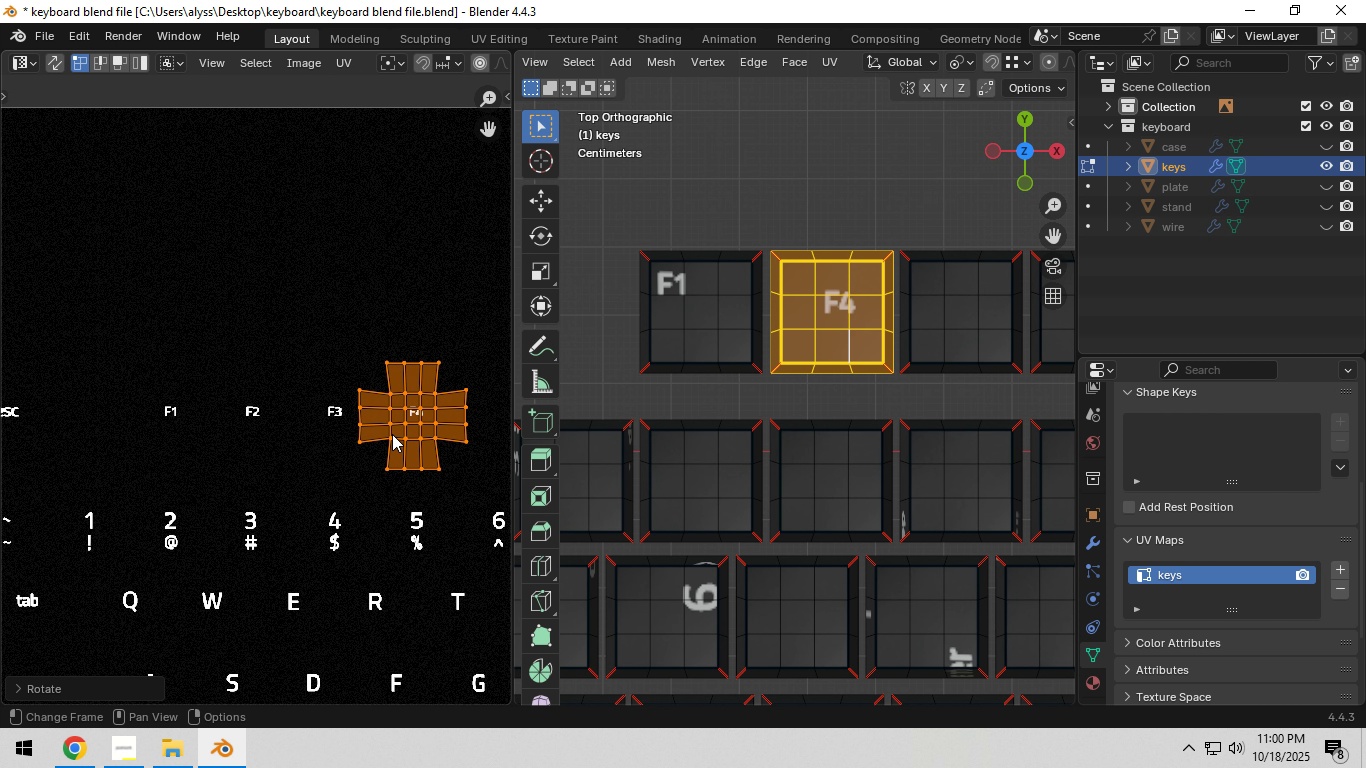 
hold_key(key=ShiftLeft, duration=0.54)
 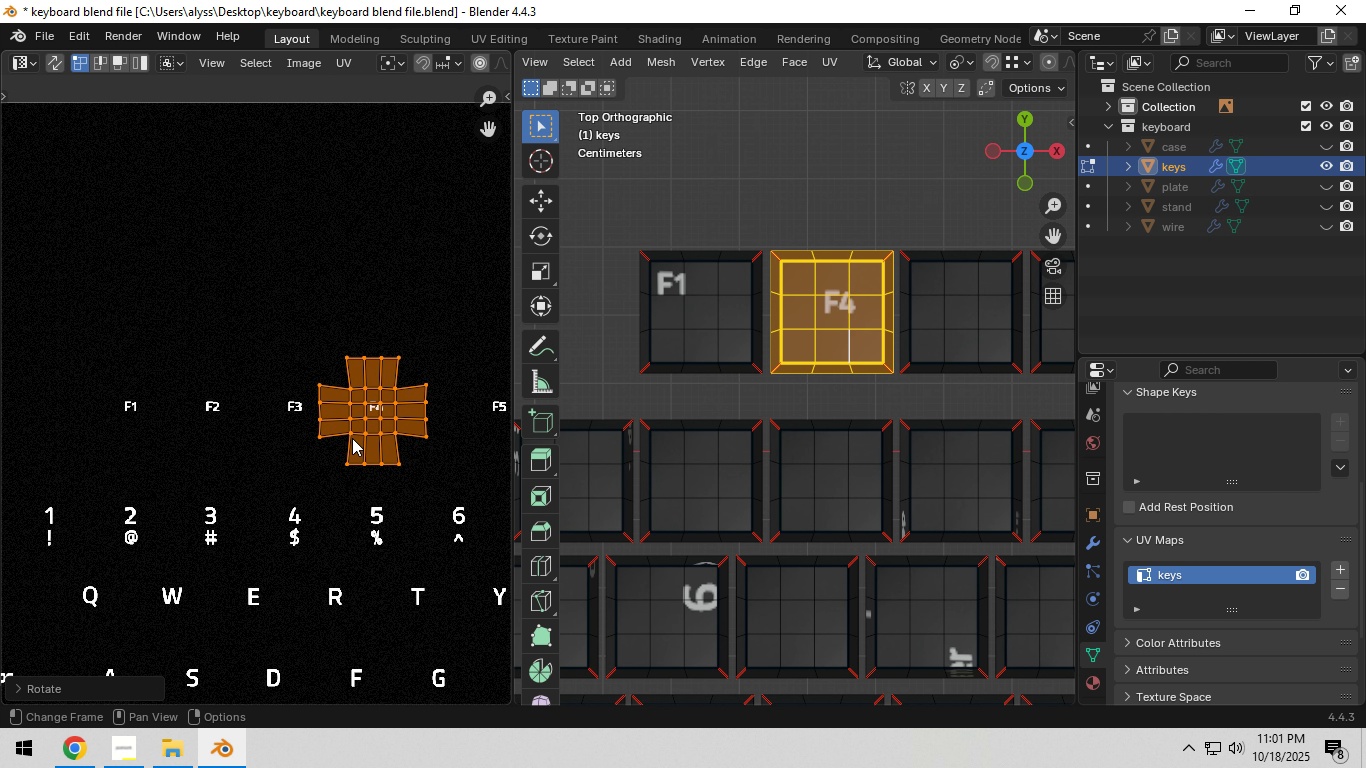 
scroll: coordinate [358, 443], scroll_direction: up, amount: 3.0
 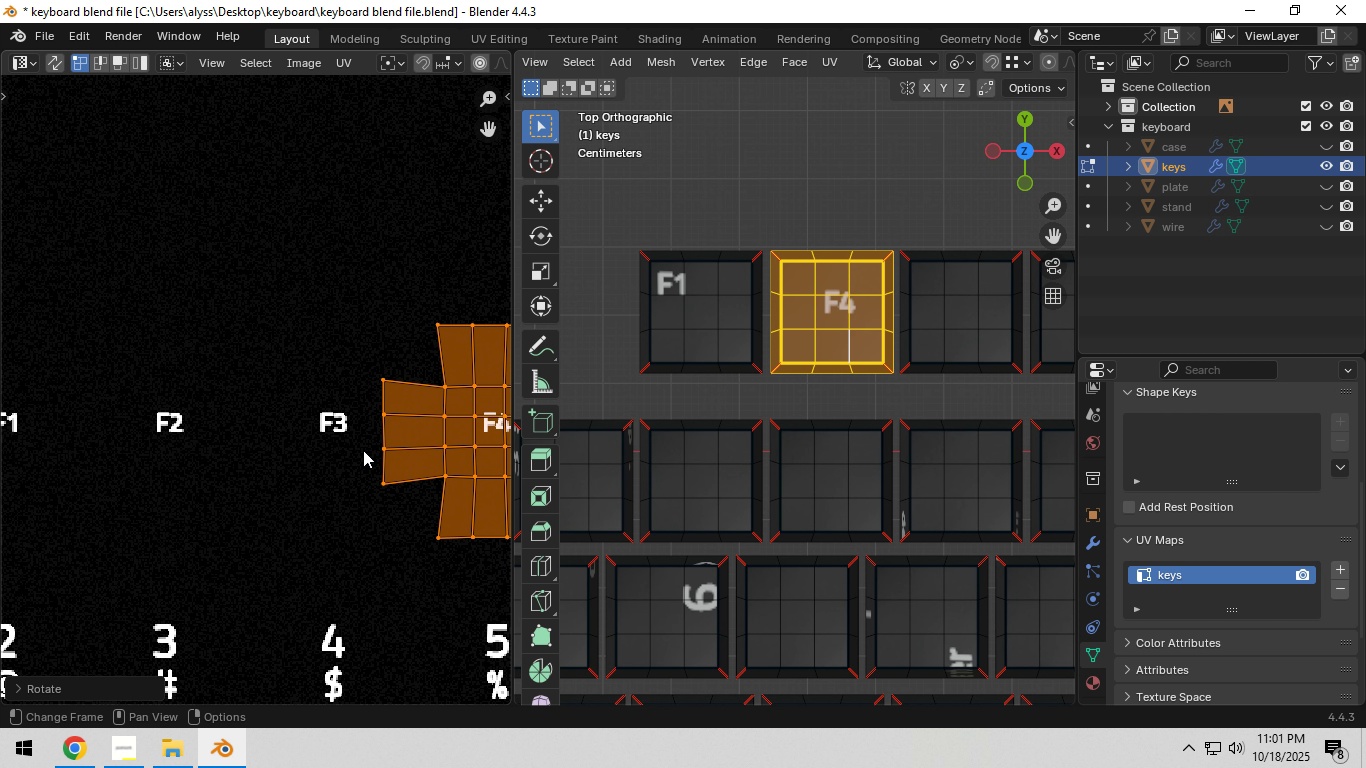 
hold_key(key=ShiftLeft, duration=0.37)
 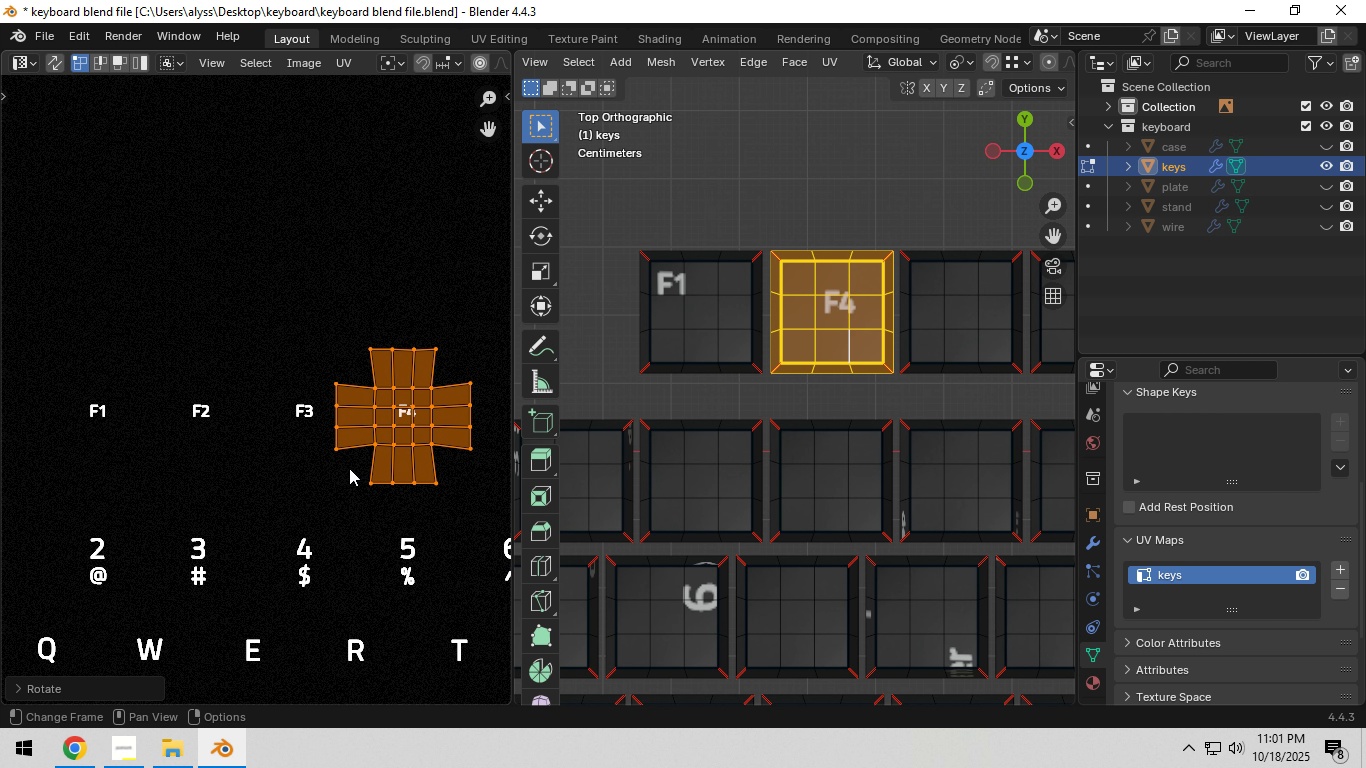 
scroll: coordinate [349, 468], scroll_direction: down, amount: 2.0
 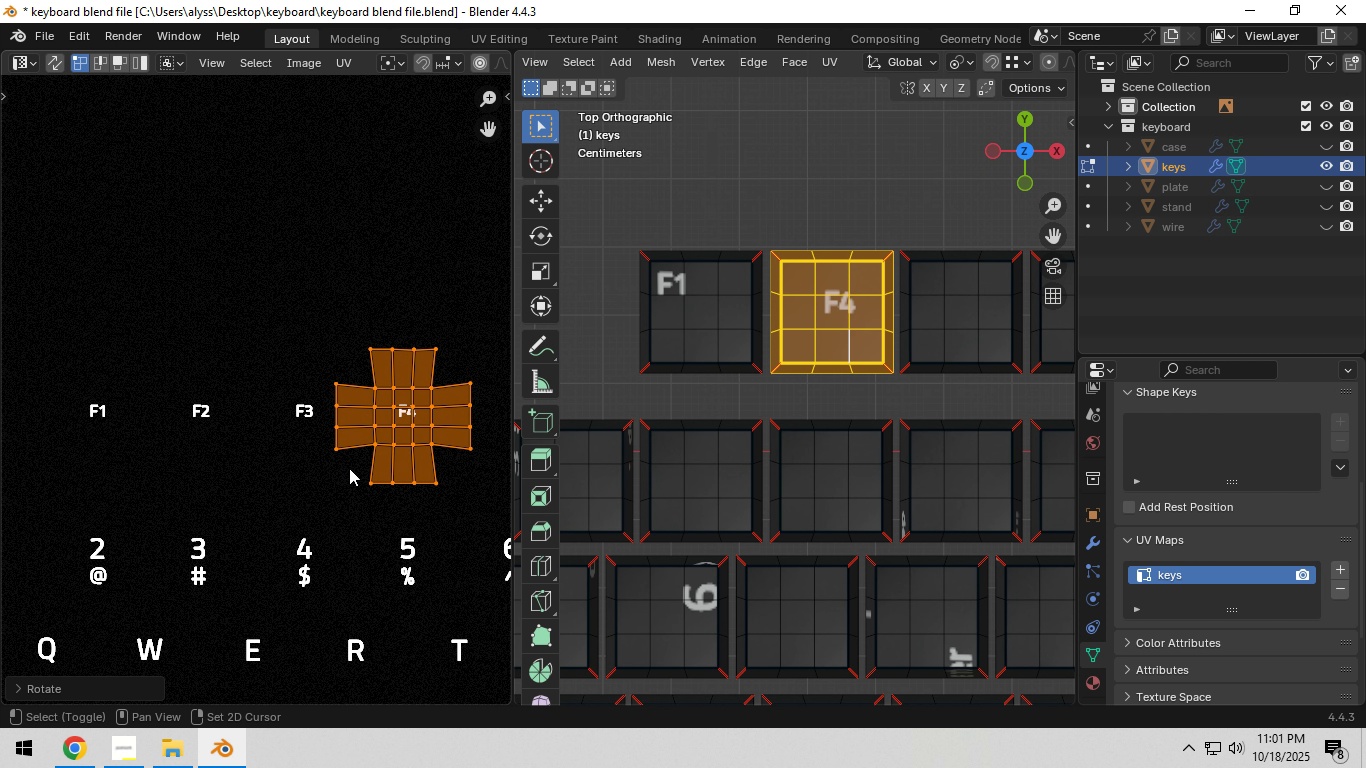 
hold_key(key=ShiftLeft, duration=0.46)
 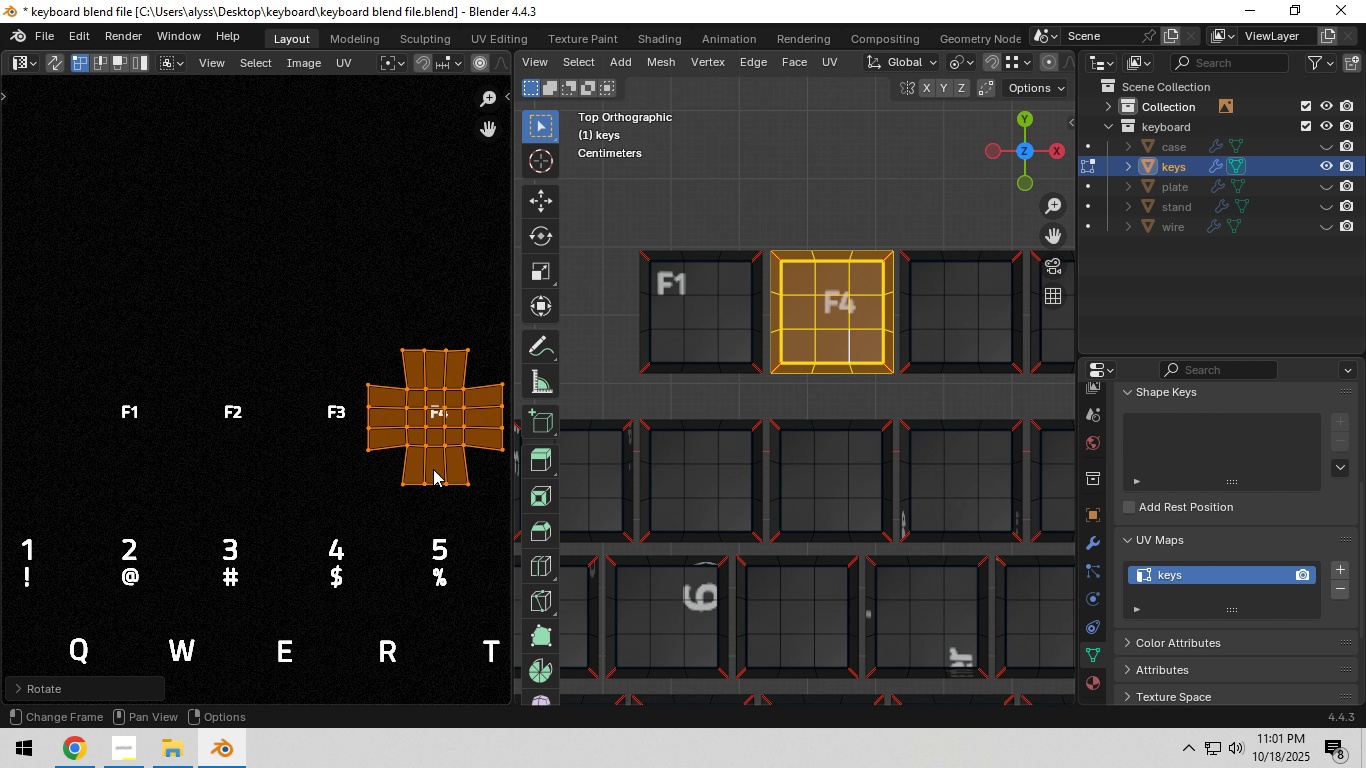 
key(G)
 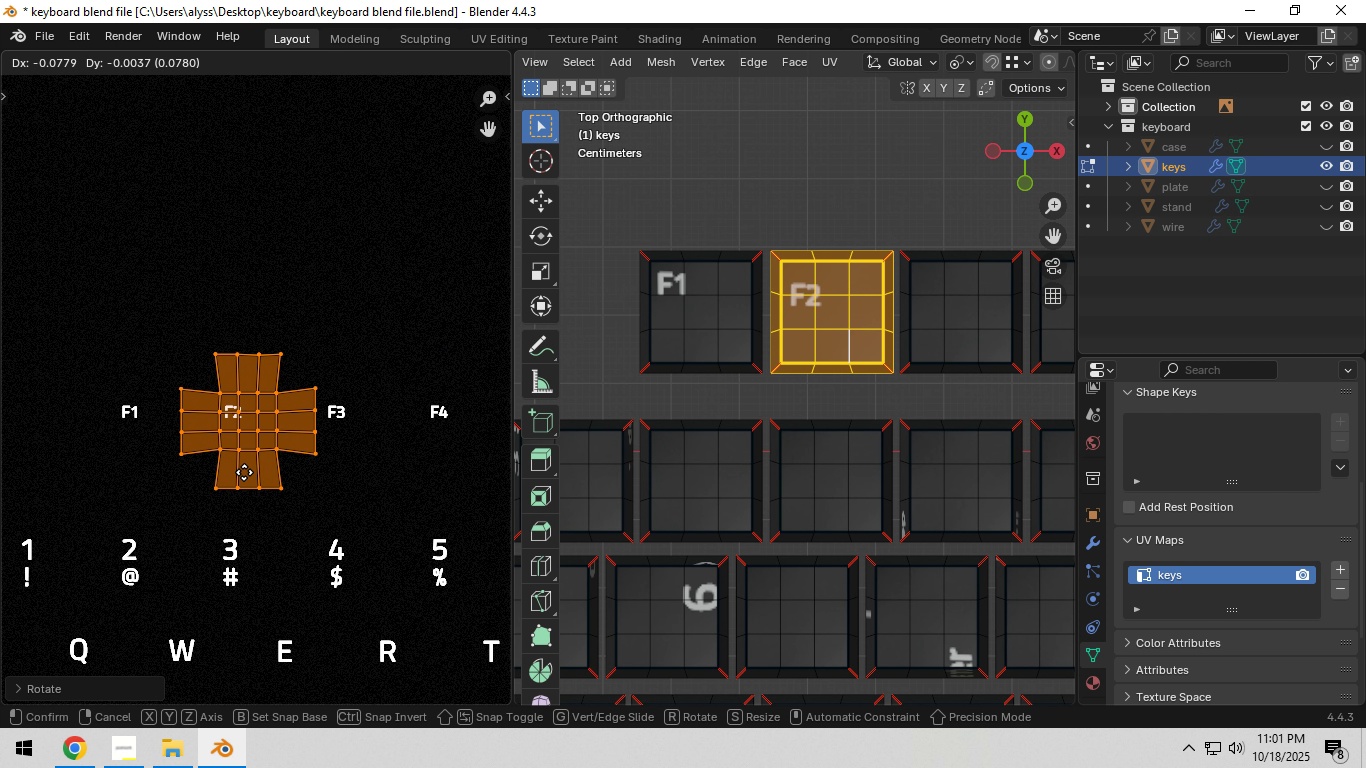 
left_click([244, 472])
 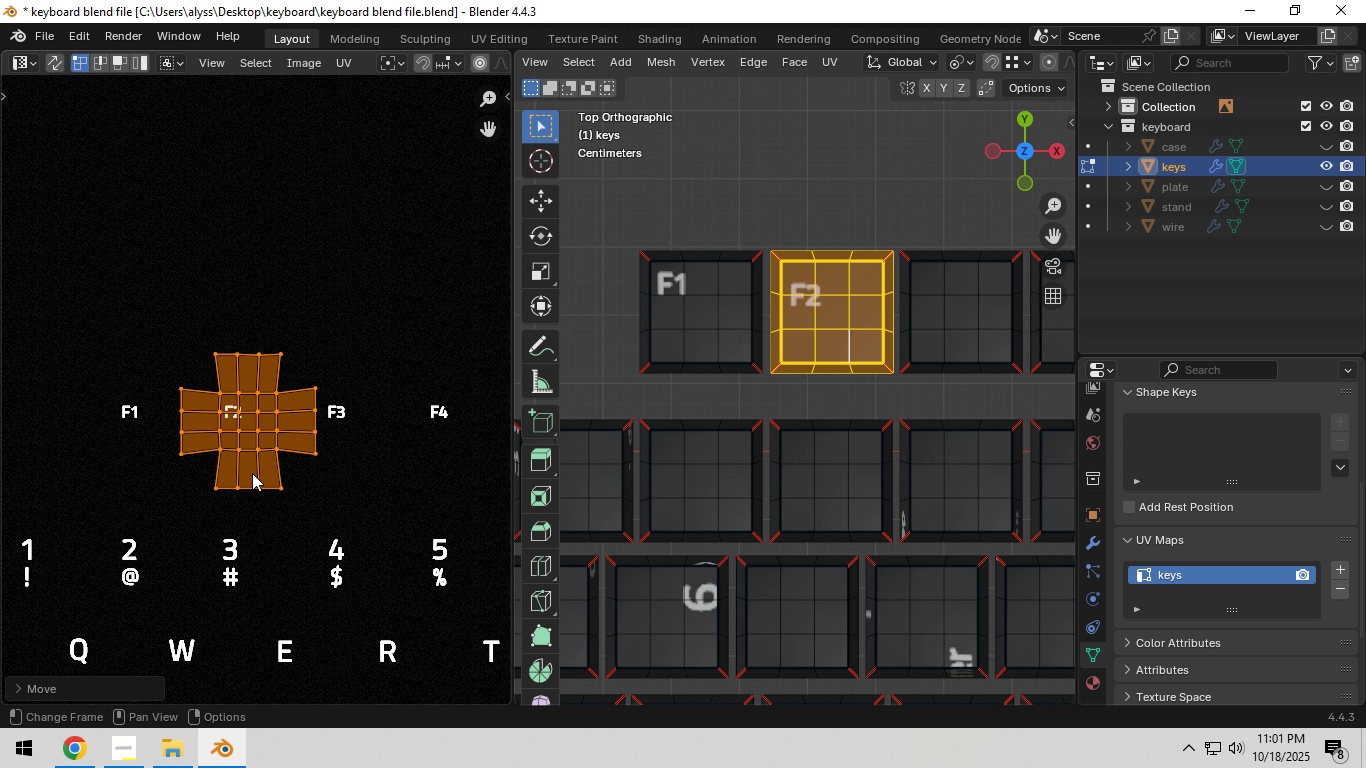 
hold_key(key=ShiftLeft, duration=0.32)
 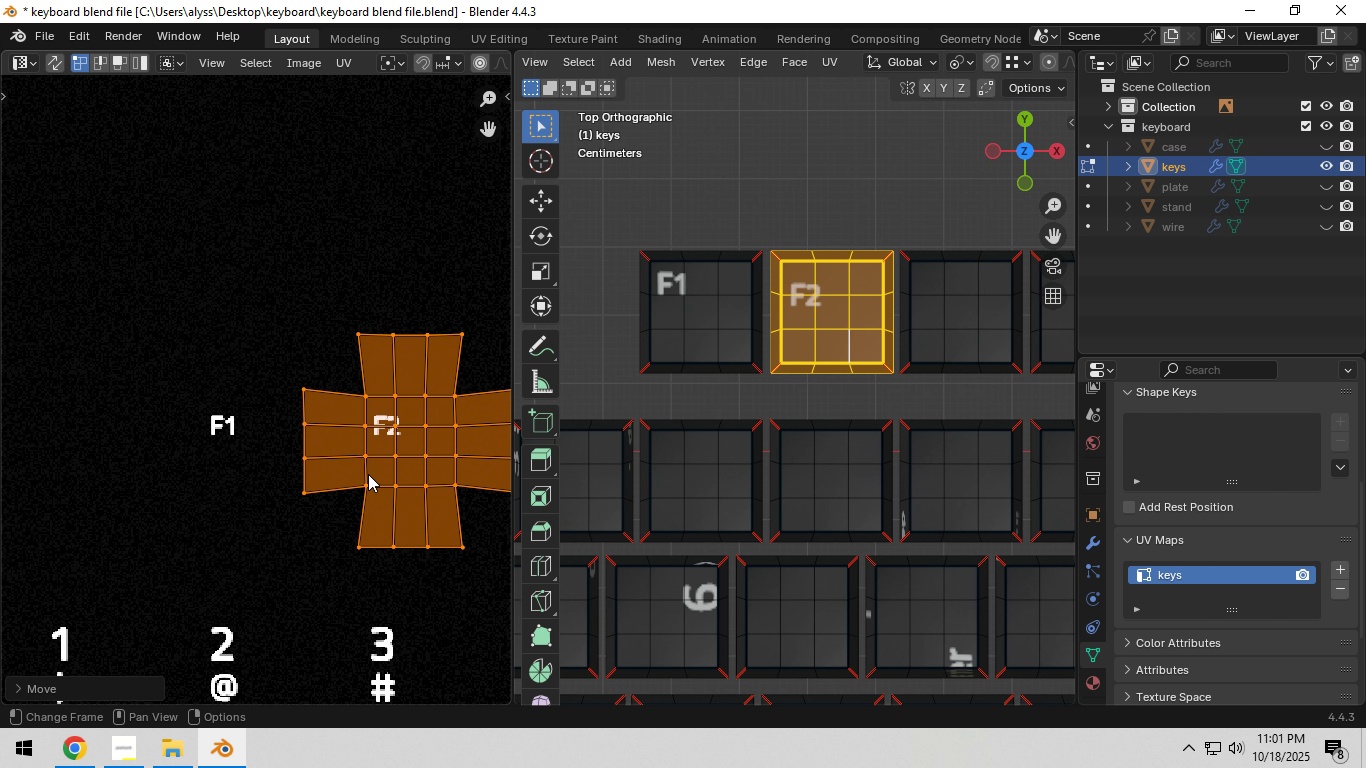 
scroll: coordinate [368, 474], scroll_direction: up, amount: 4.0
 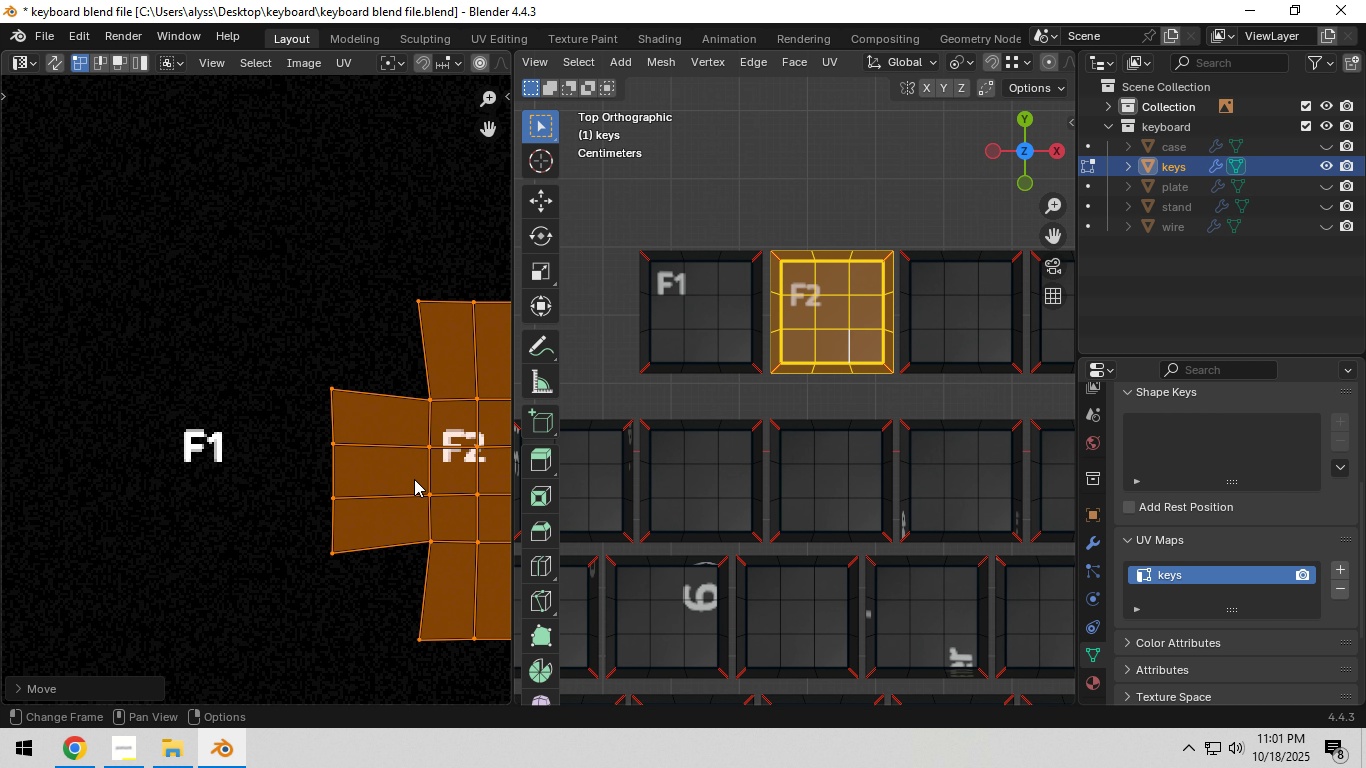 
hold_key(key=ShiftLeft, duration=0.34)
 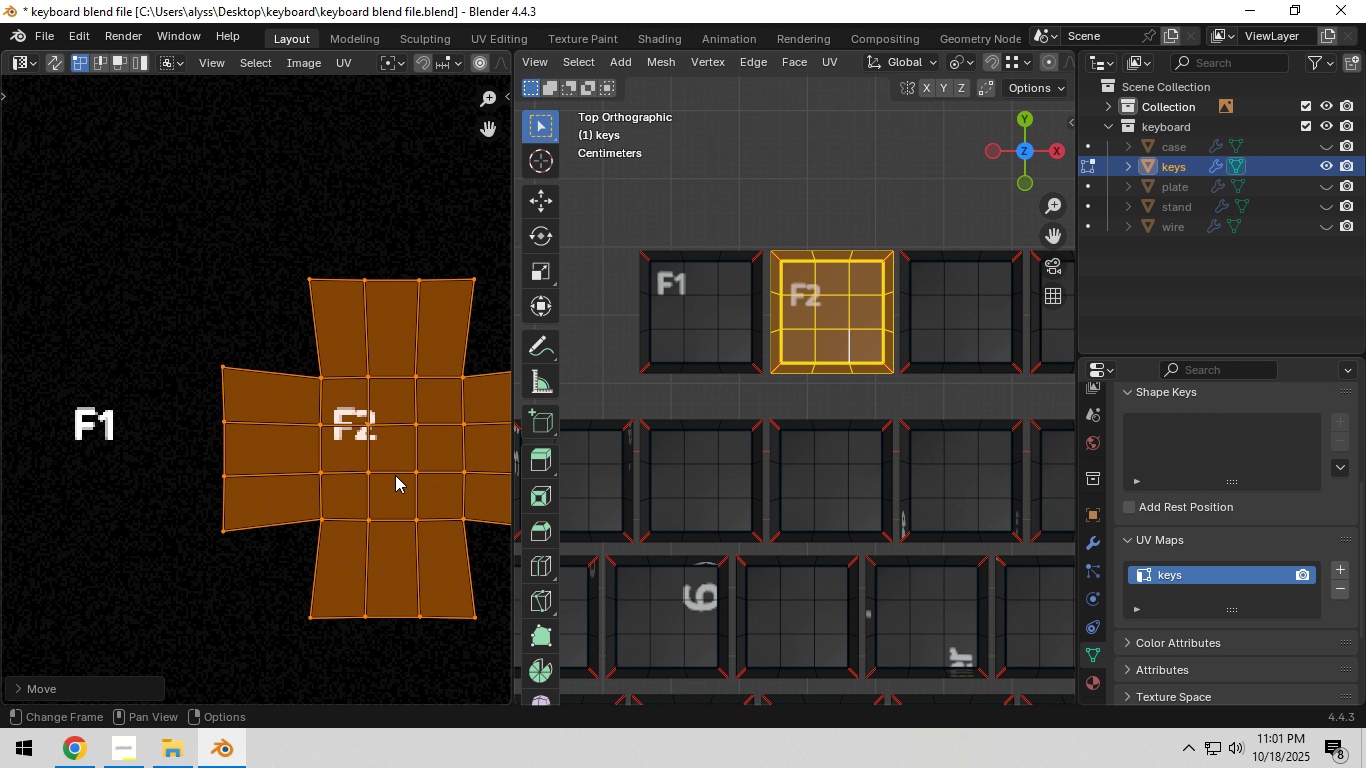 
key(G)
 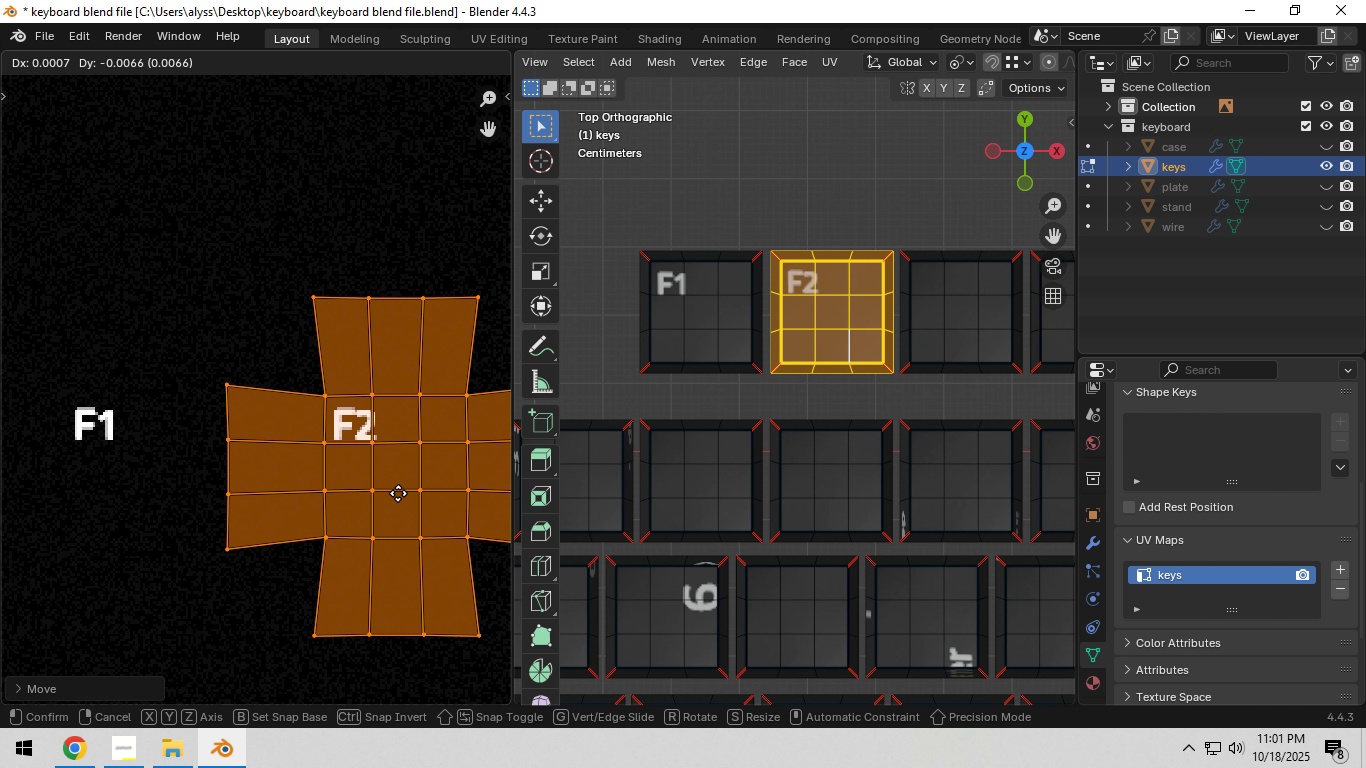 
wait(7.08)
 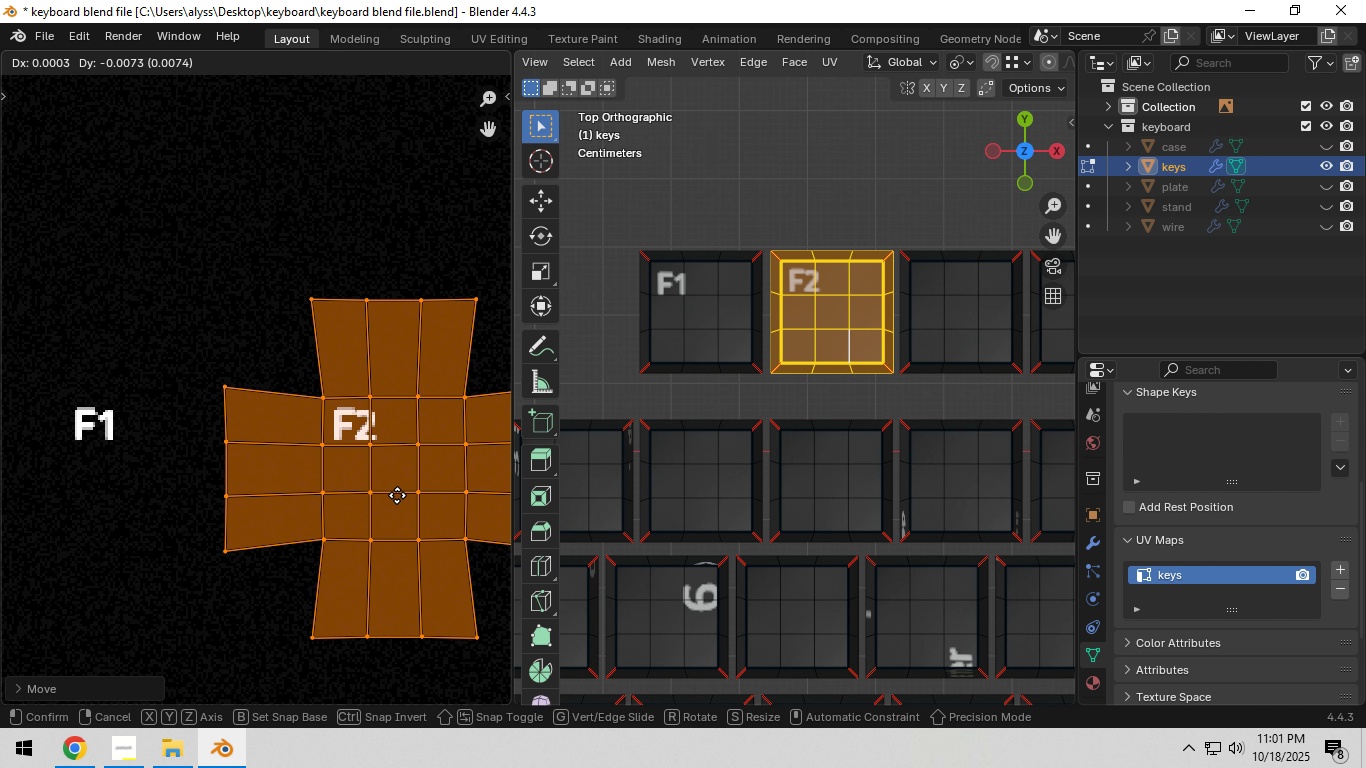 
left_click([398, 493])
 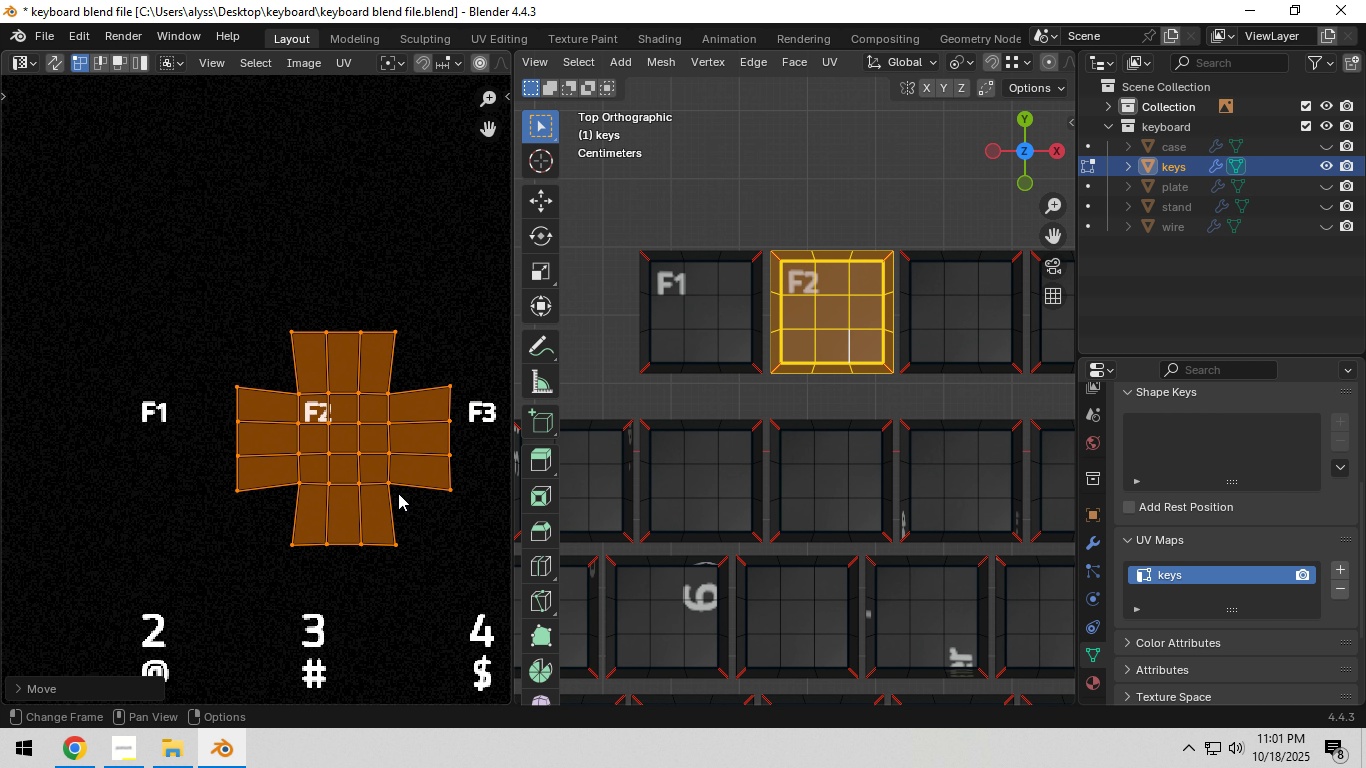 
scroll: coordinate [398, 493], scroll_direction: down, amount: 4.0
 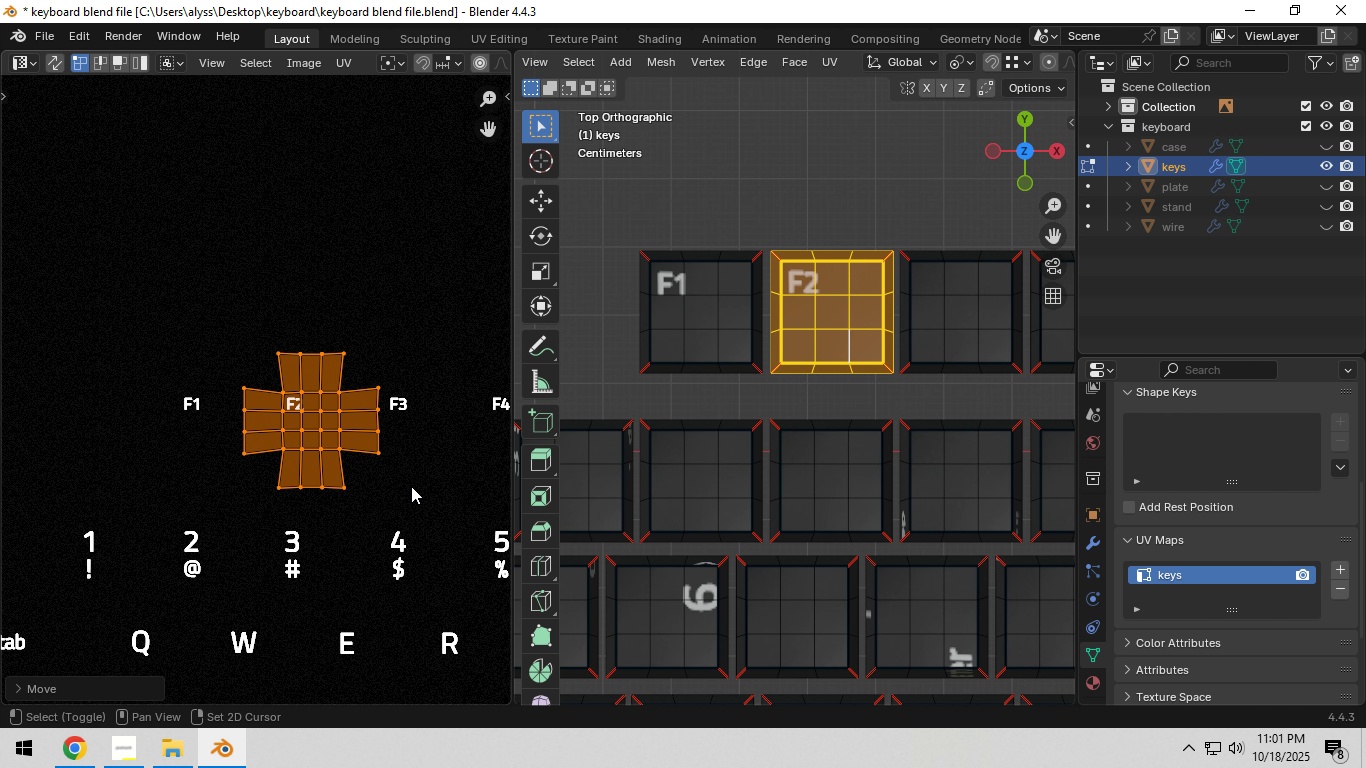 
hold_key(key=ShiftLeft, duration=0.59)
 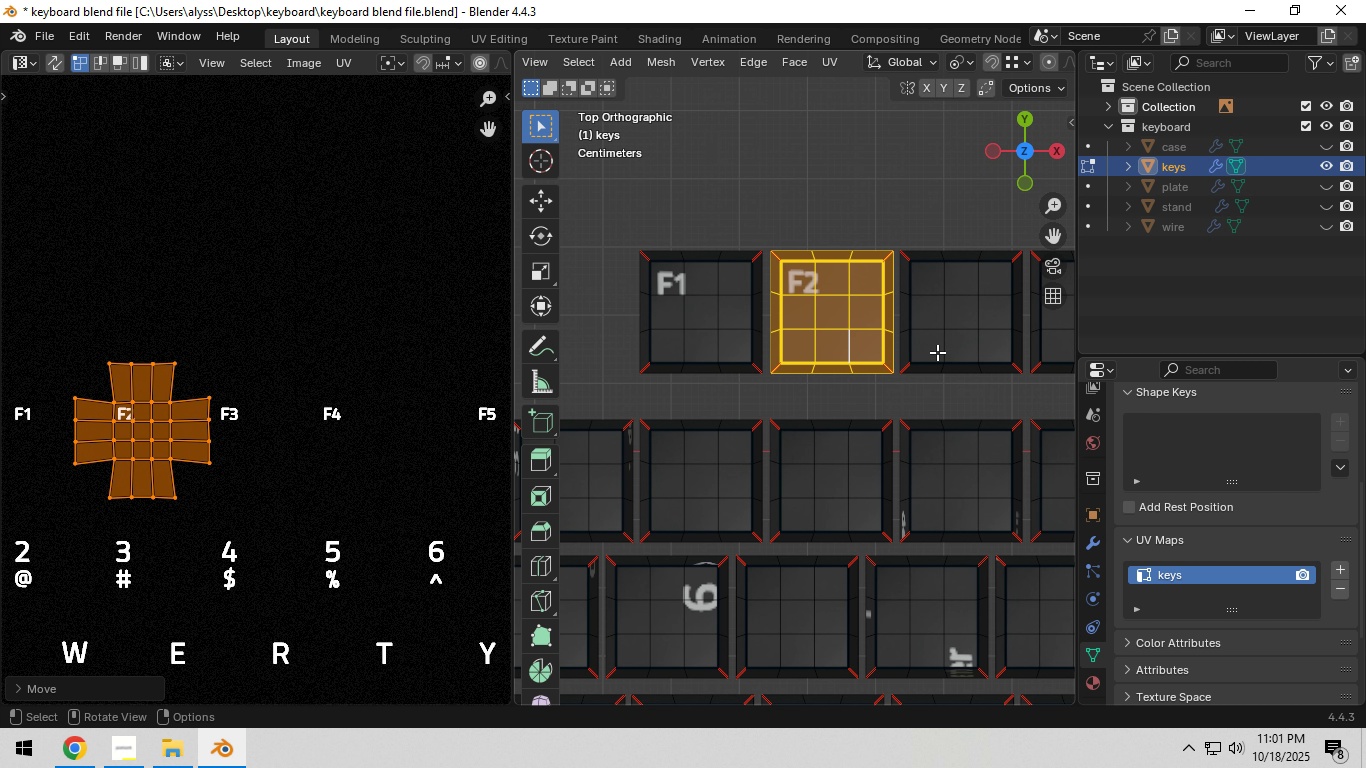 
left_click([937, 352])
 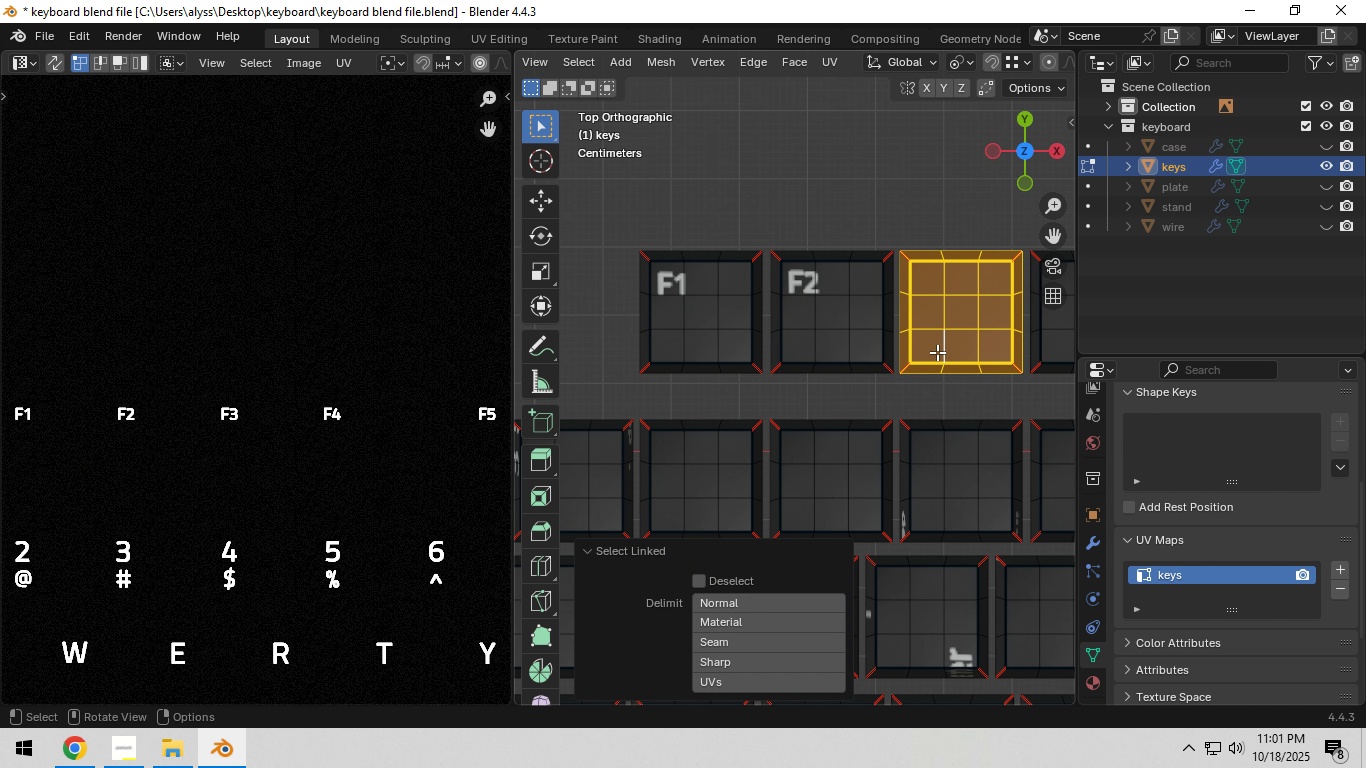 
type(lar-0)
key(Backspace)
key(Backspace)
key(Backspace)
type(-90)
key(NumpadEnter)
type(g)
 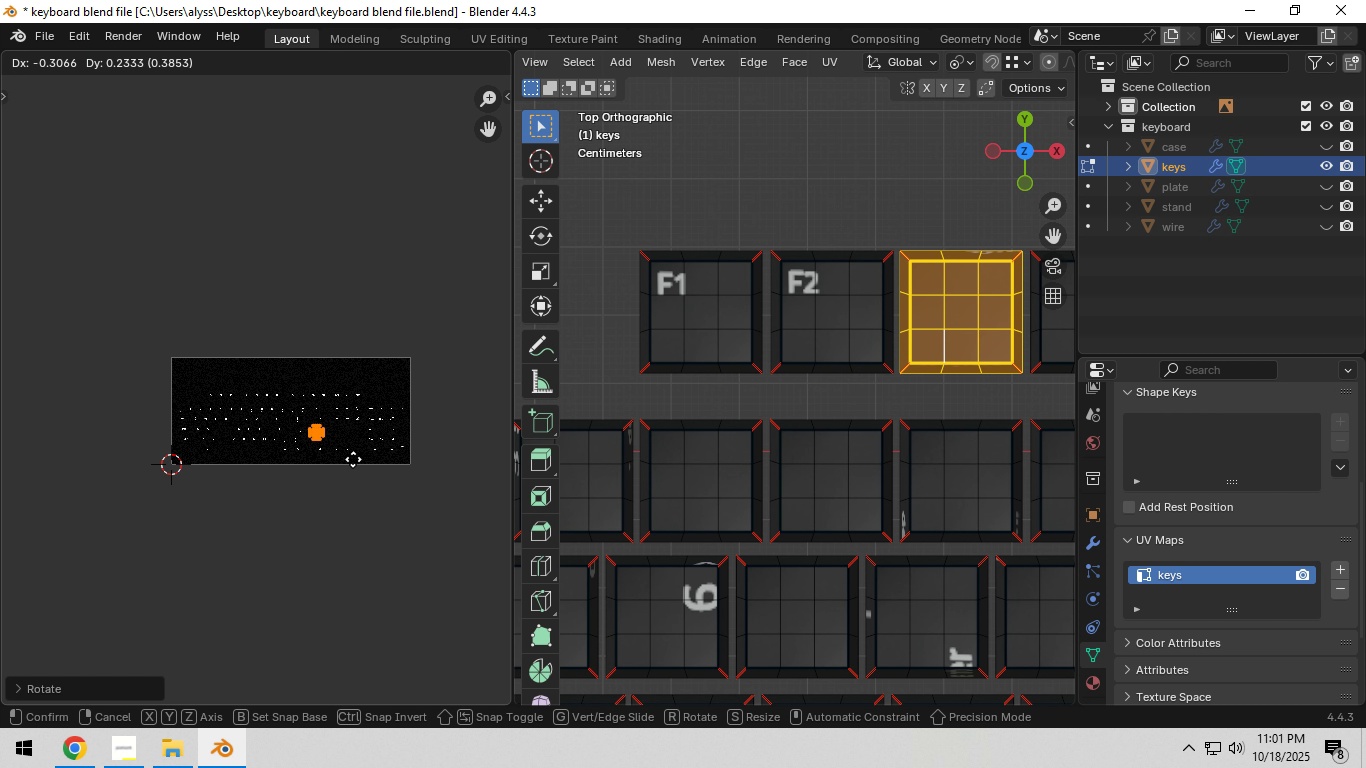 
scroll: coordinate [303, 396], scroll_direction: down, amount: 10.0
 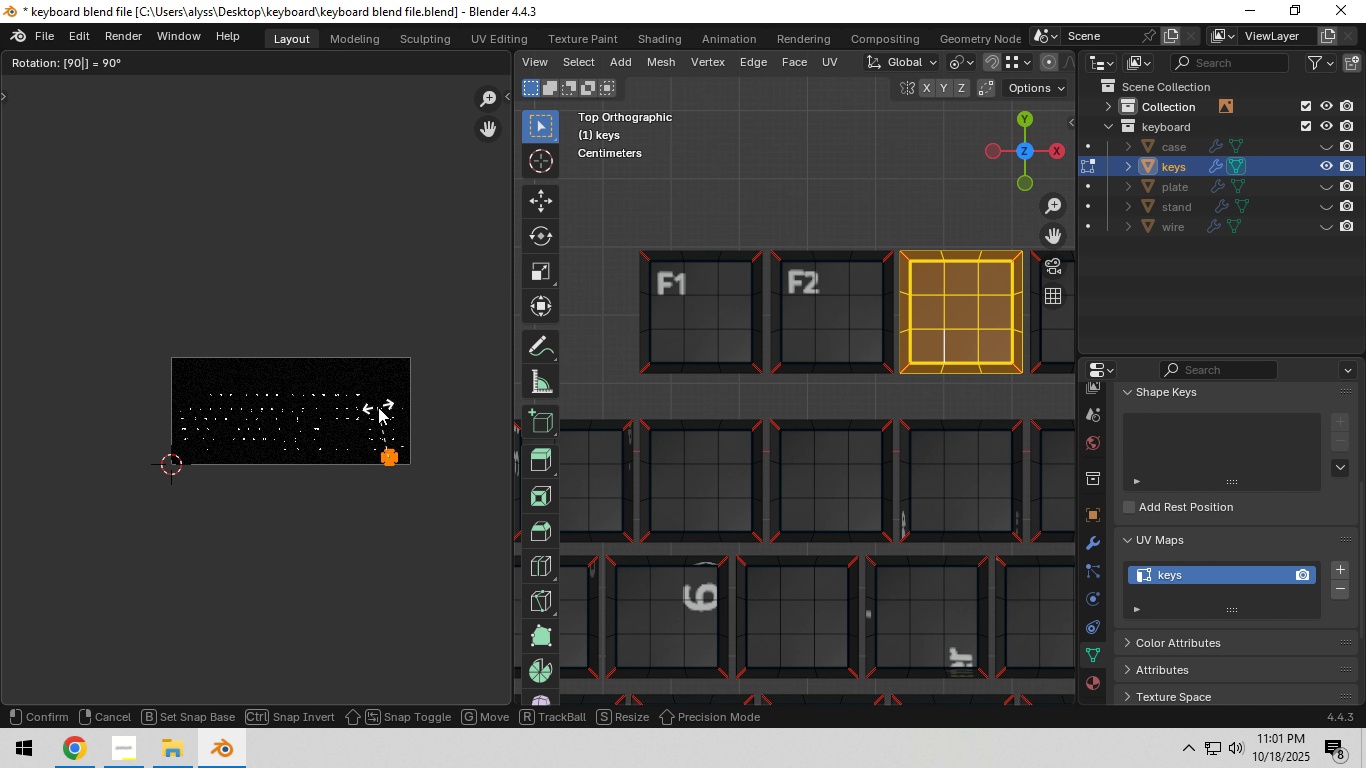 
left_click([285, 419])
 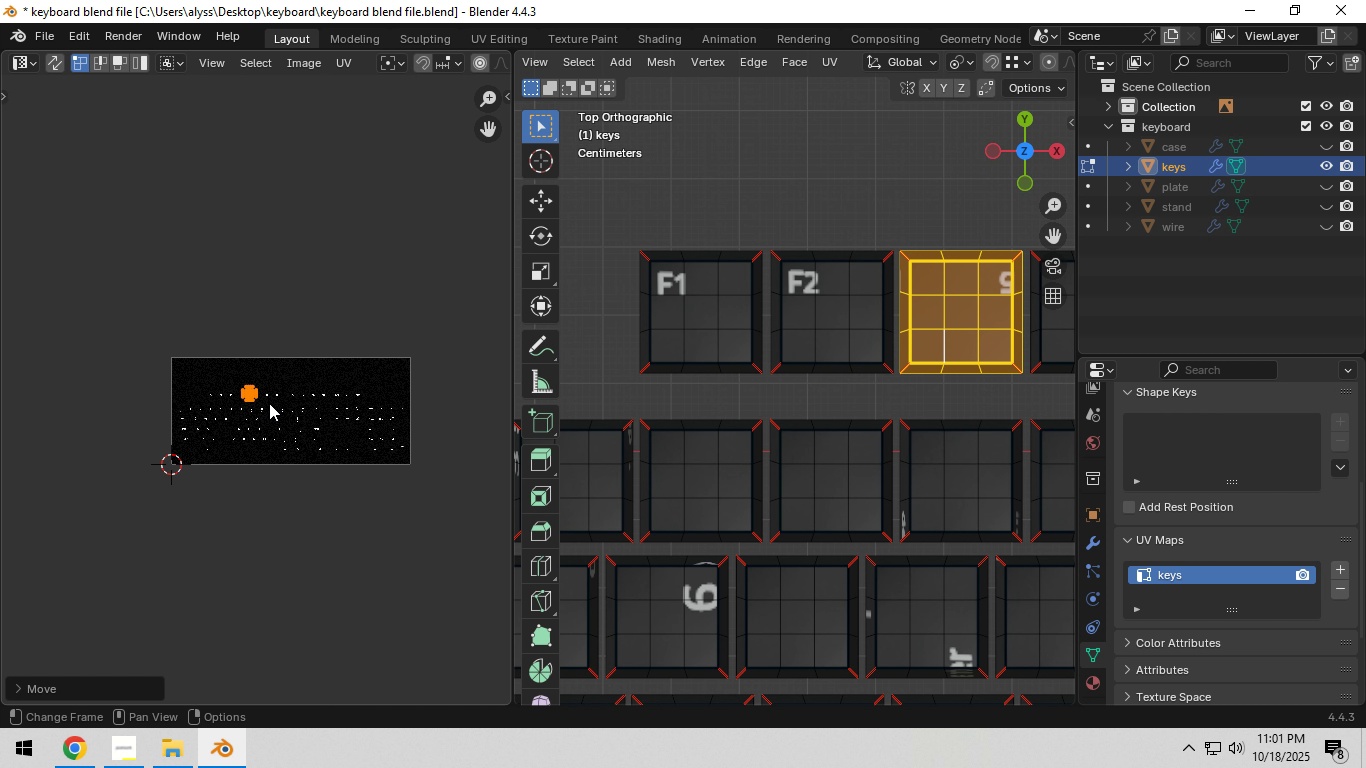 
scroll: coordinate [283, 407], scroll_direction: up, amount: 8.0
 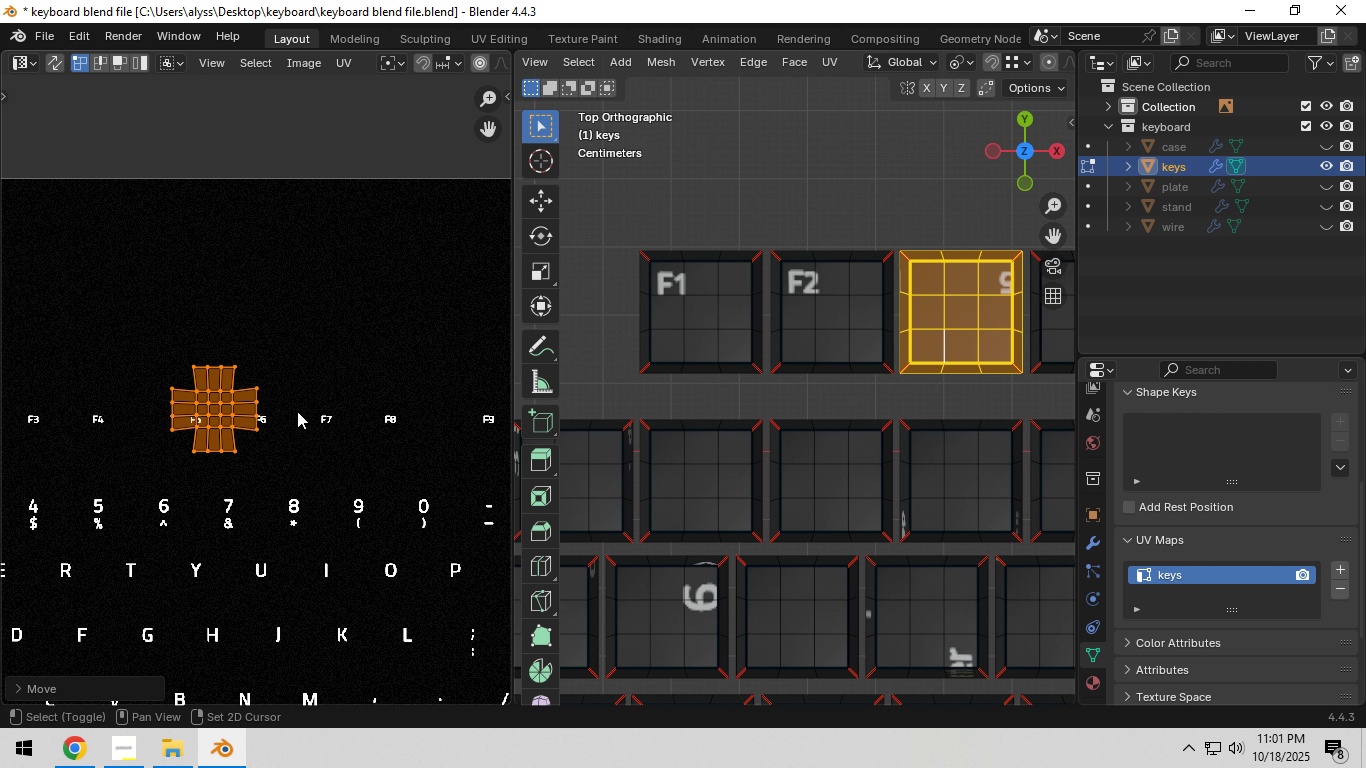 
hold_key(key=ShiftLeft, duration=0.93)
 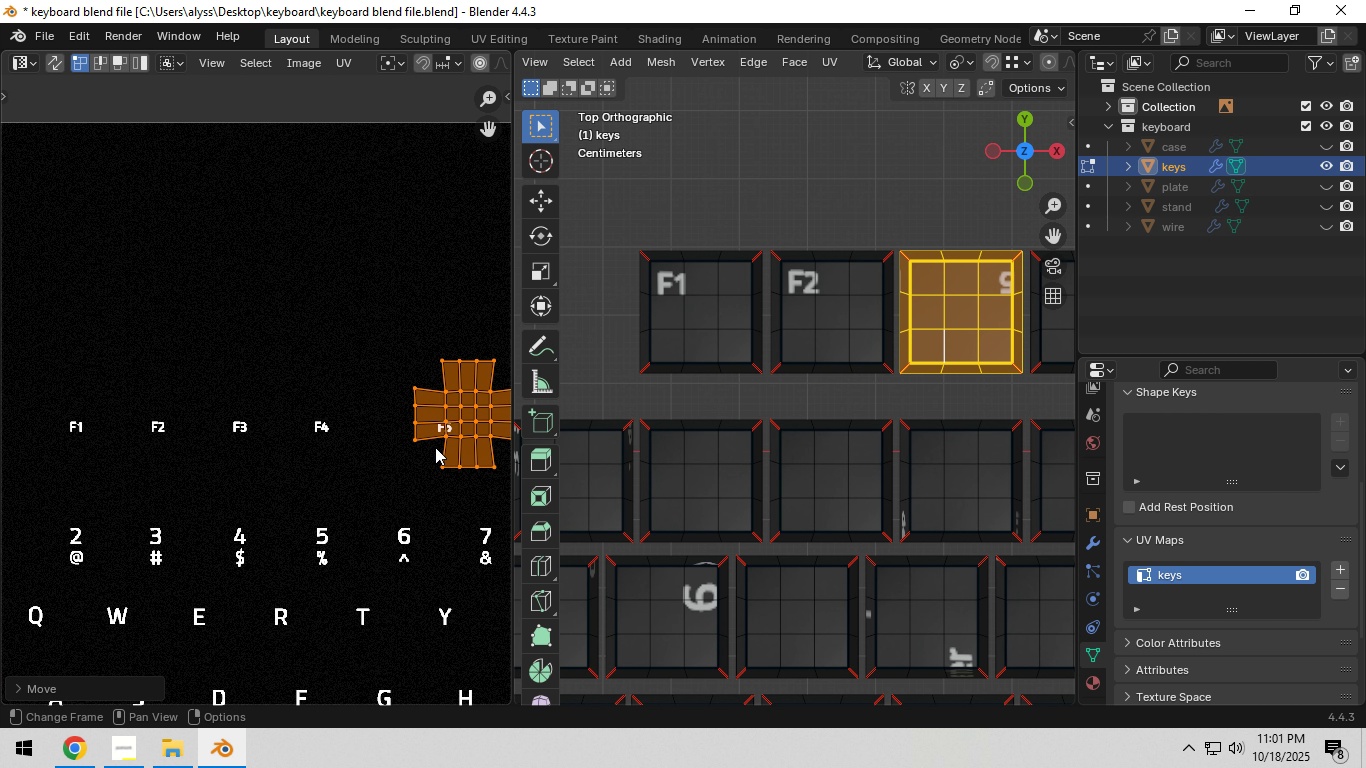 
scroll: coordinate [435, 447], scroll_direction: up, amount: 3.0
 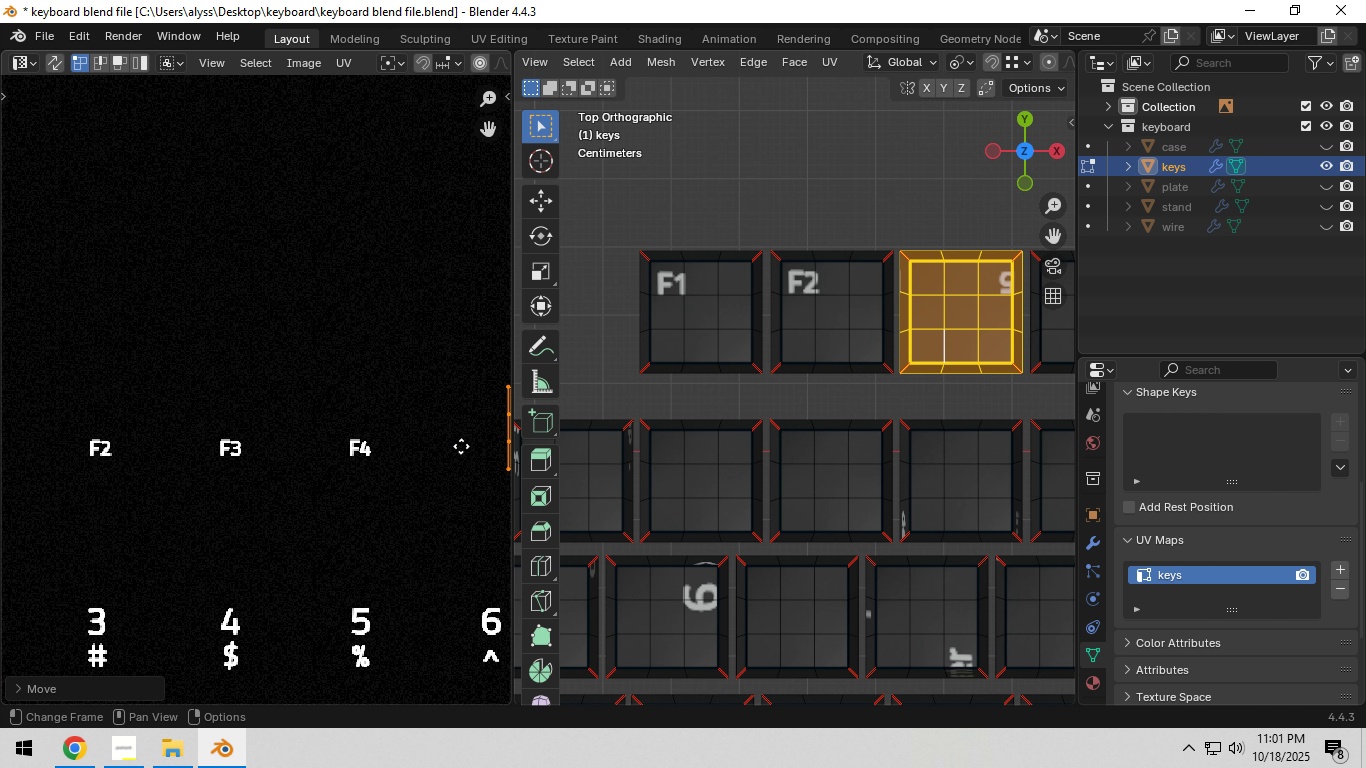 
key(G)
 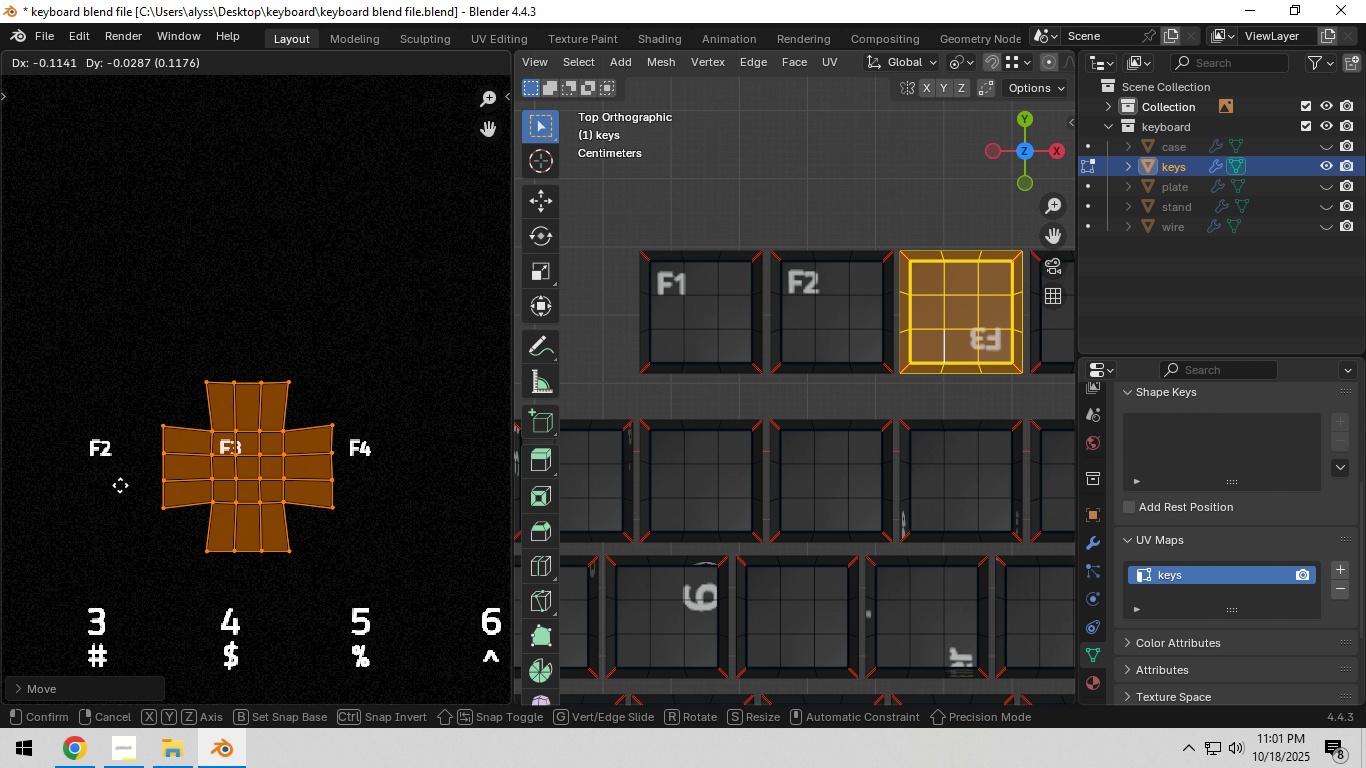 
left_click([120, 485])
 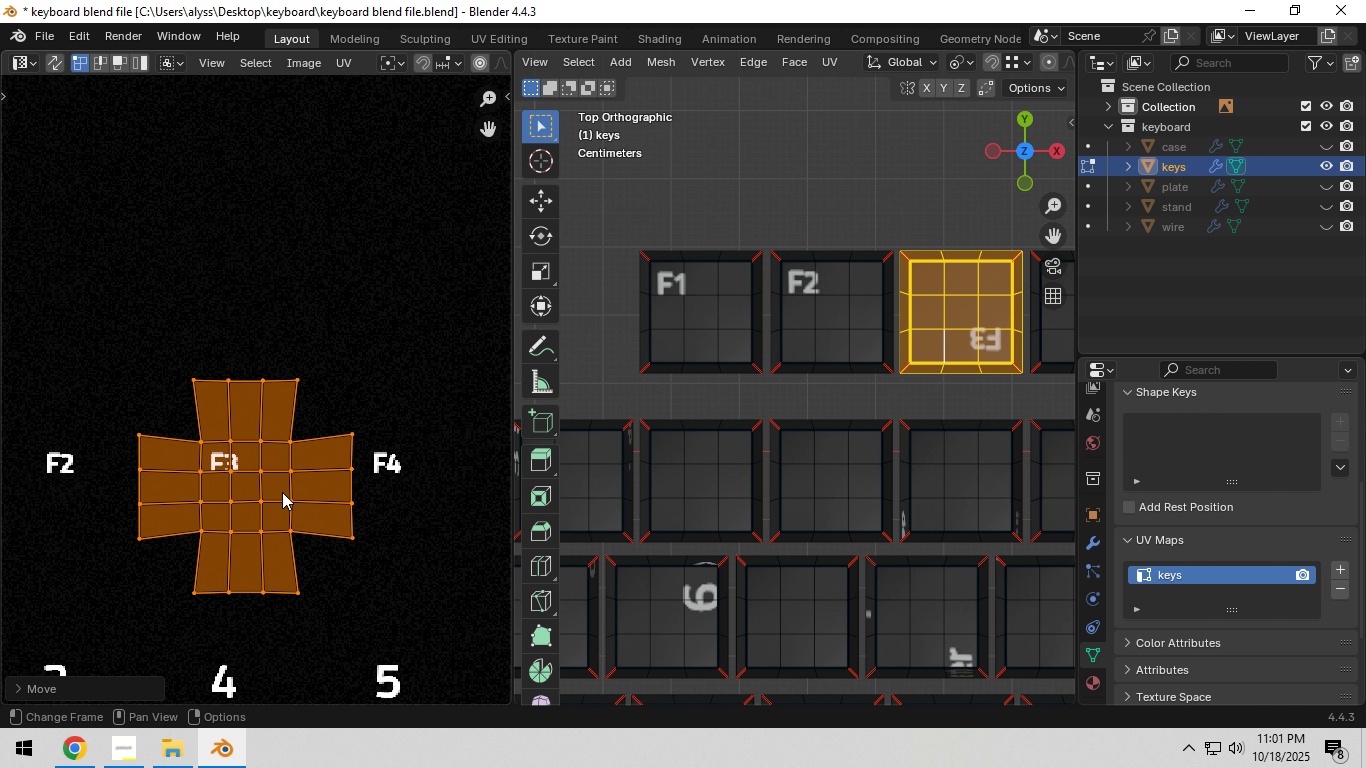 
scroll: coordinate [282, 492], scroll_direction: up, amount: 3.0
 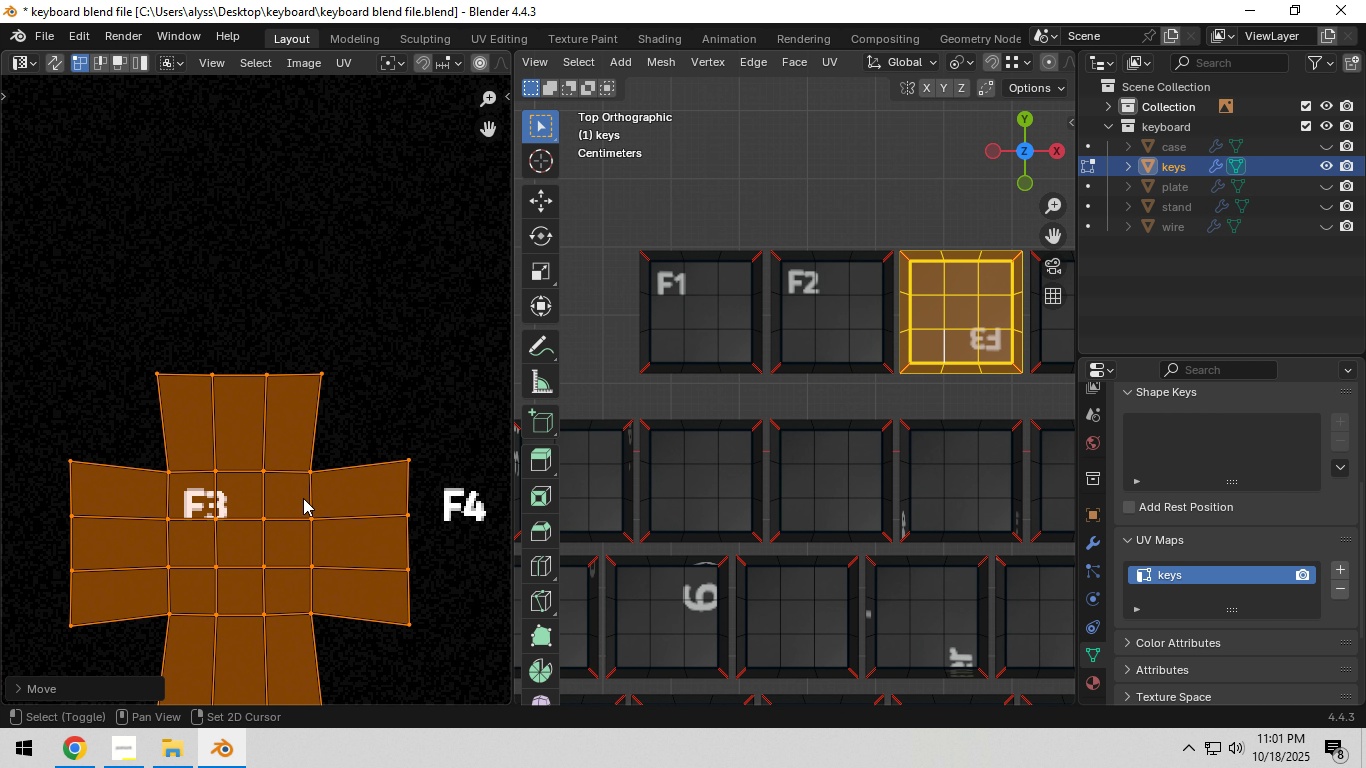 
hold_key(key=ShiftLeft, duration=0.34)
 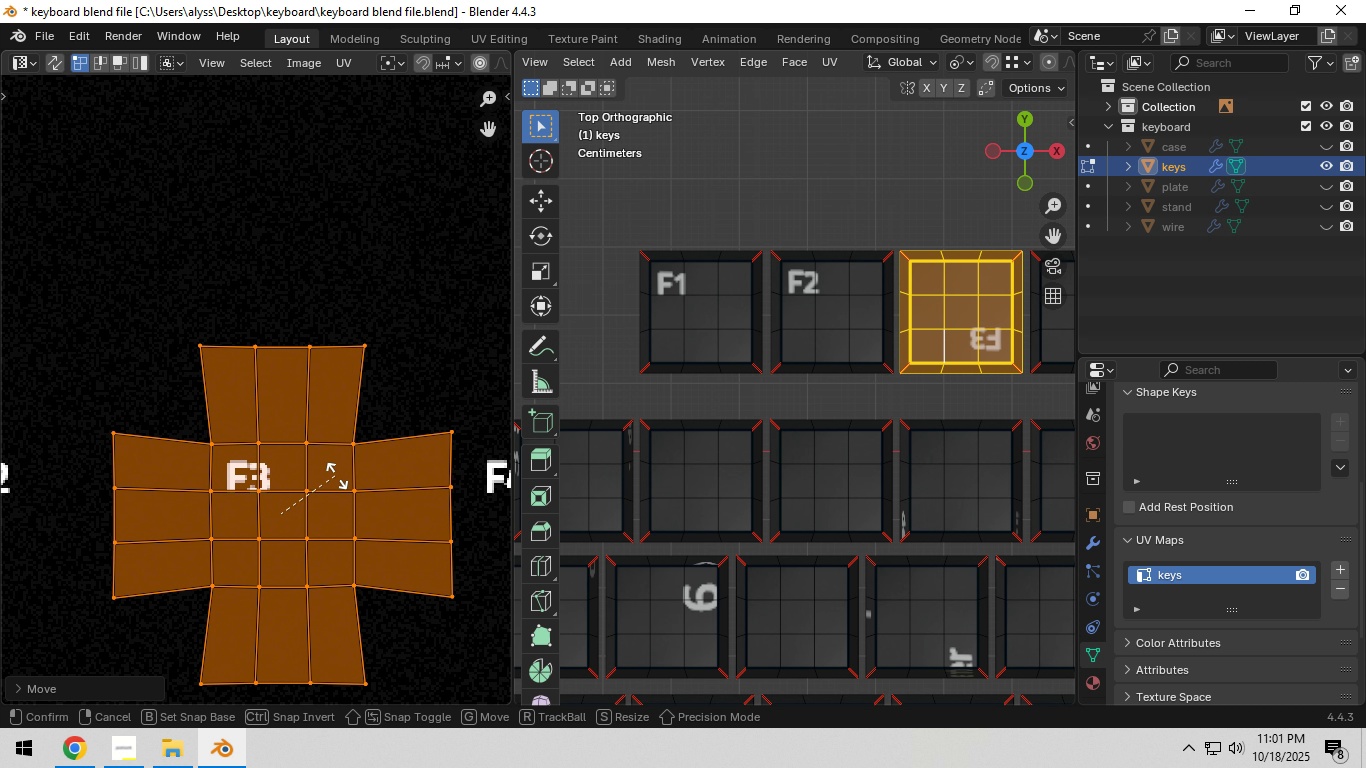 
key(R)
 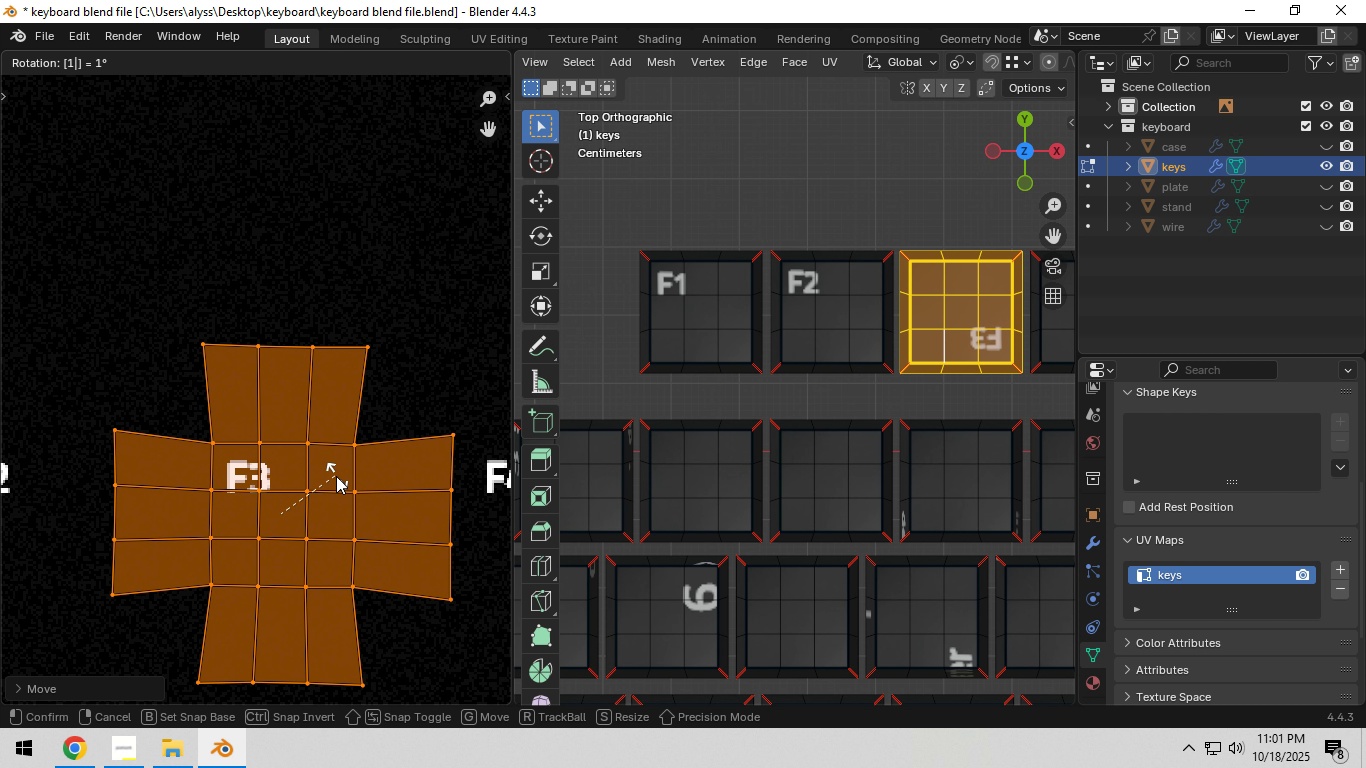 
key(Numpad1)
 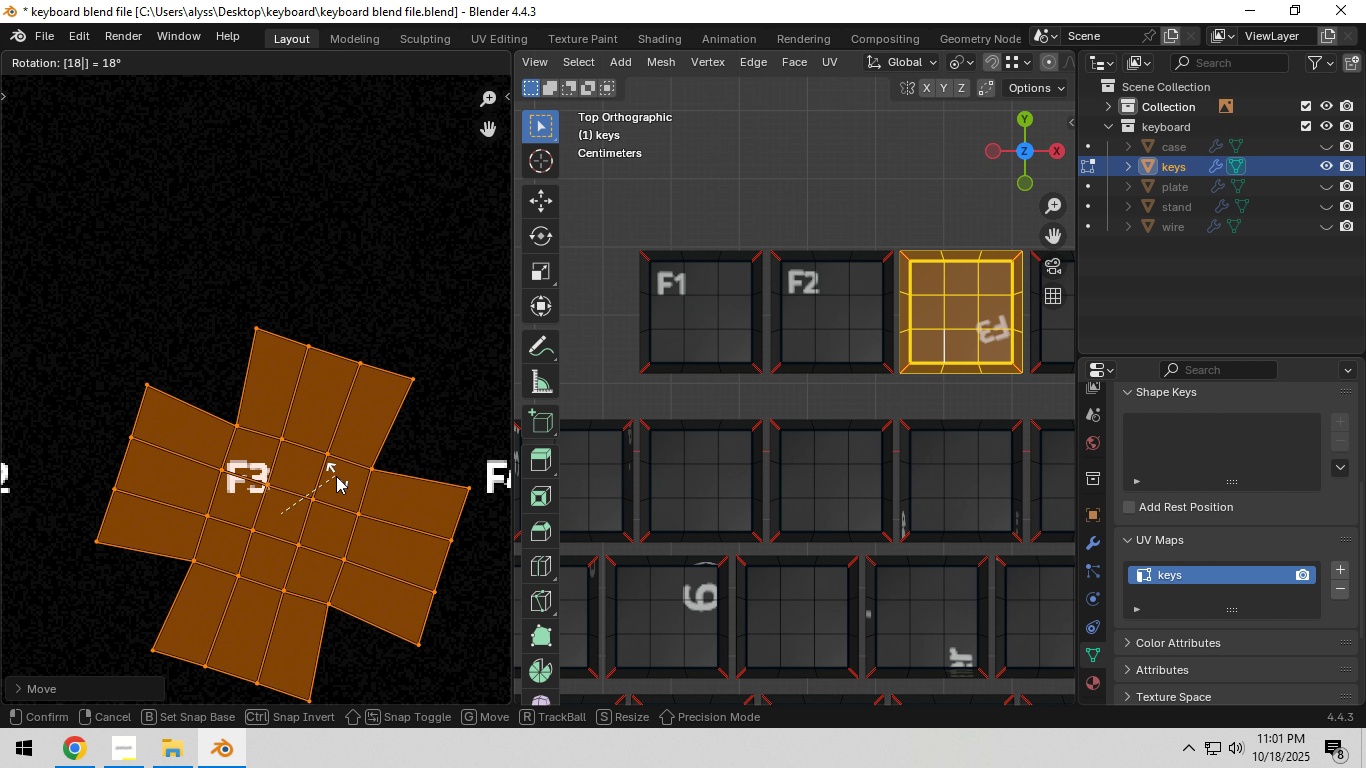 
key(Numpad8)
 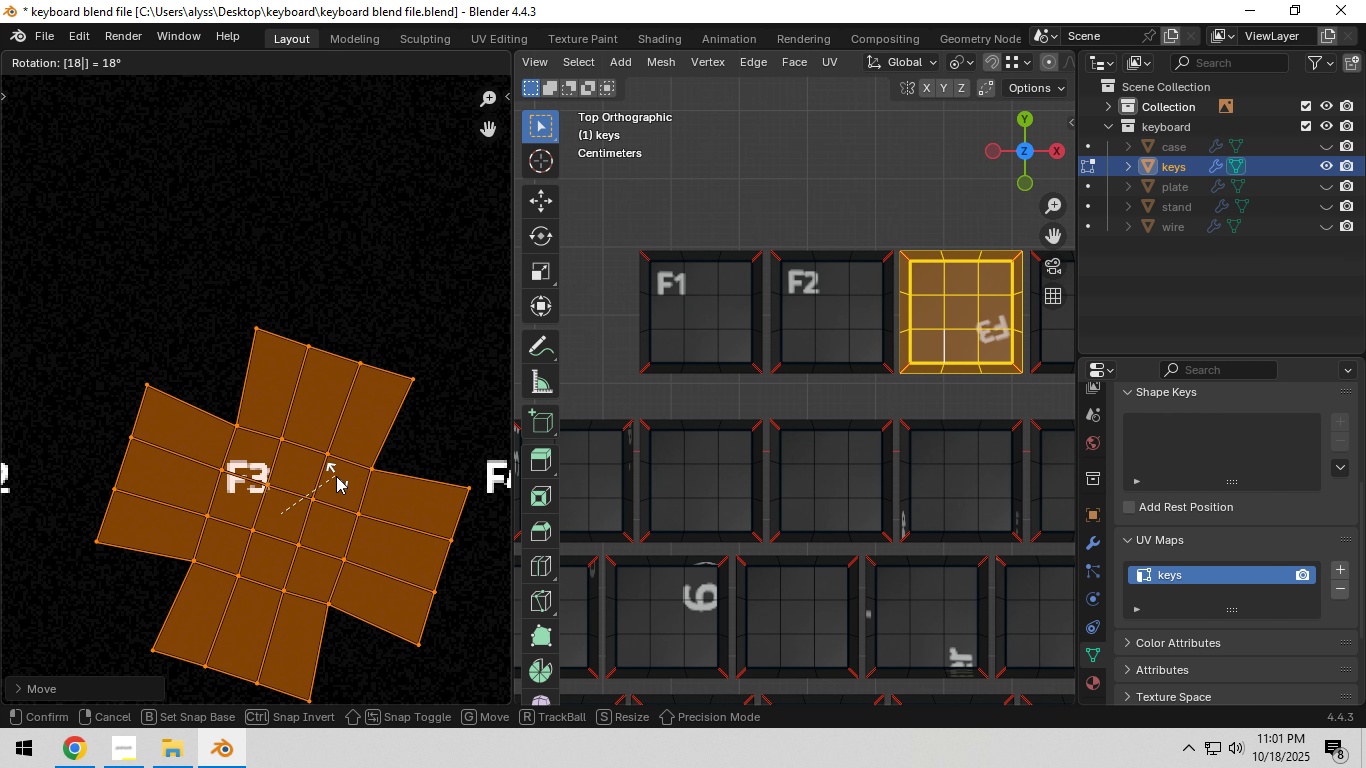 
key(Numpad0)
 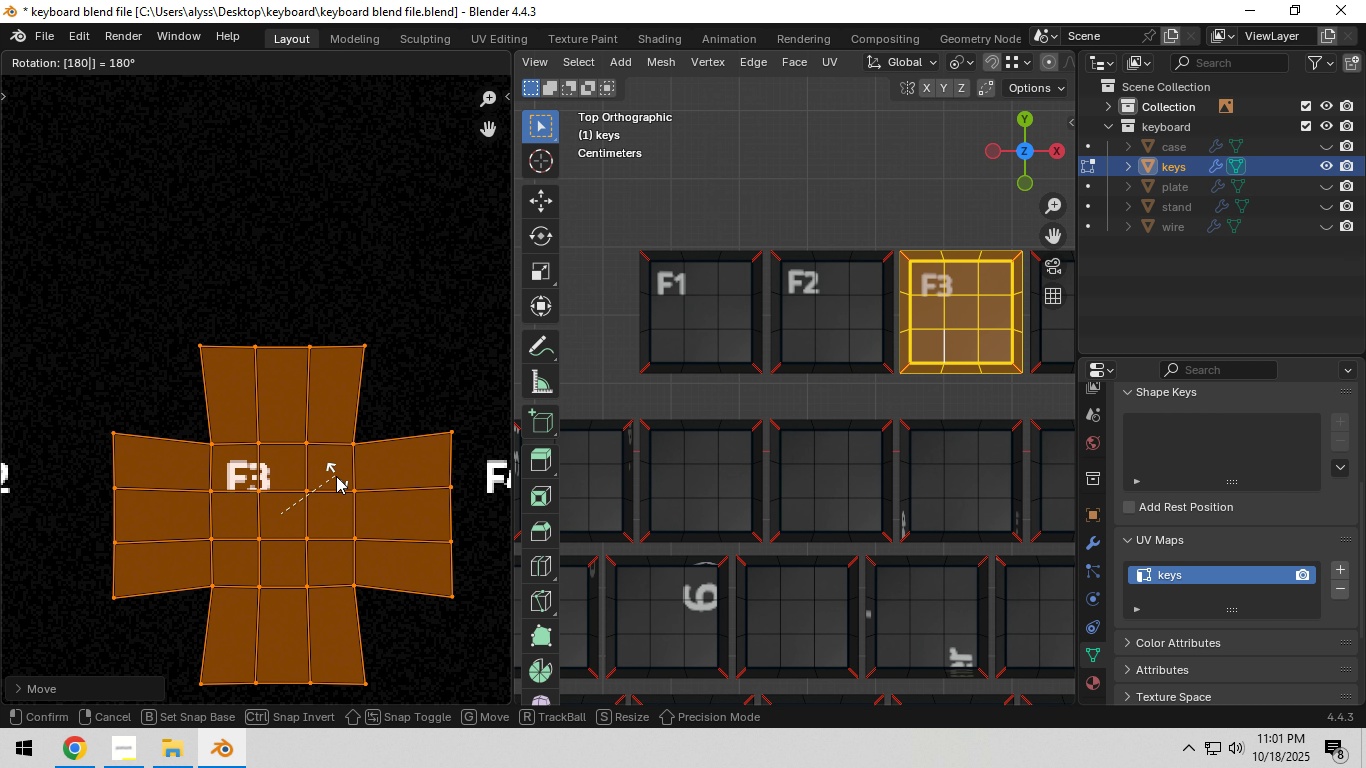 
key(NumpadEnter)
 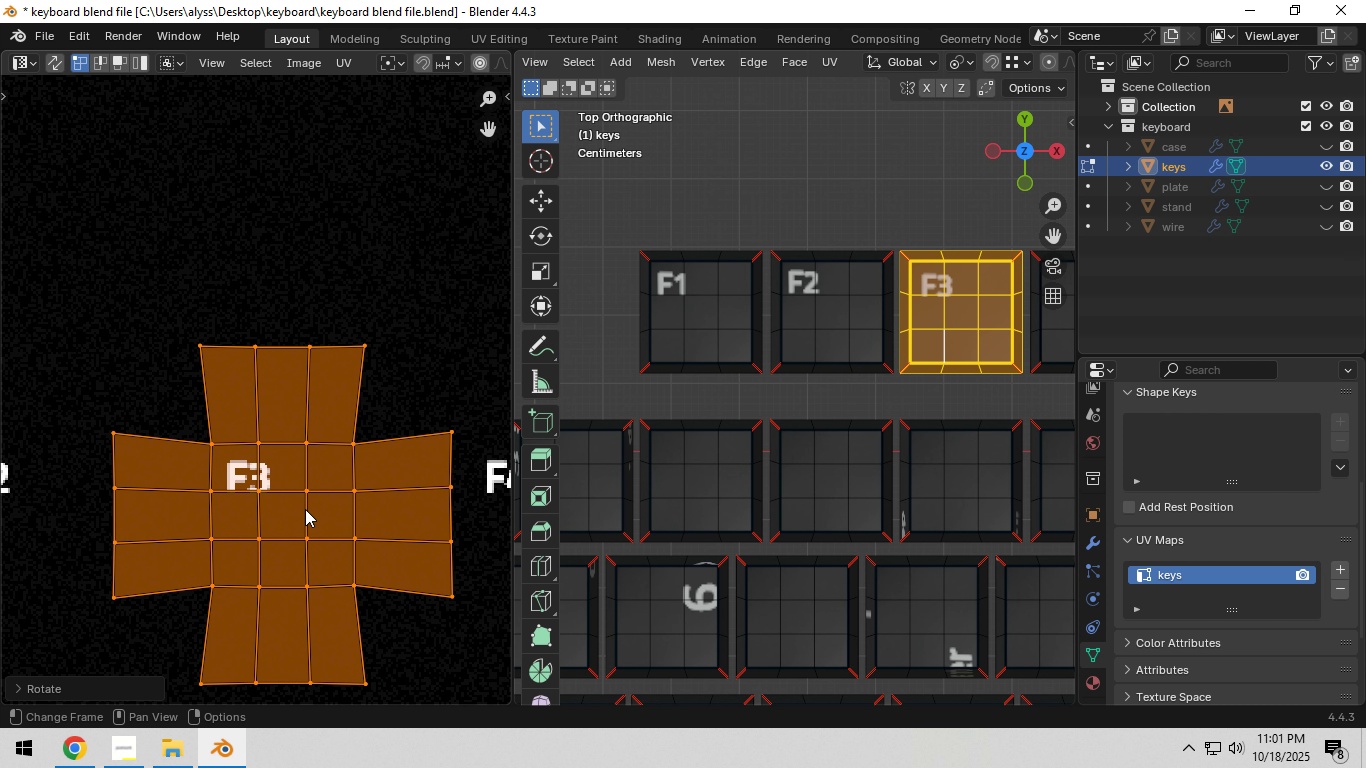 
key(G)
 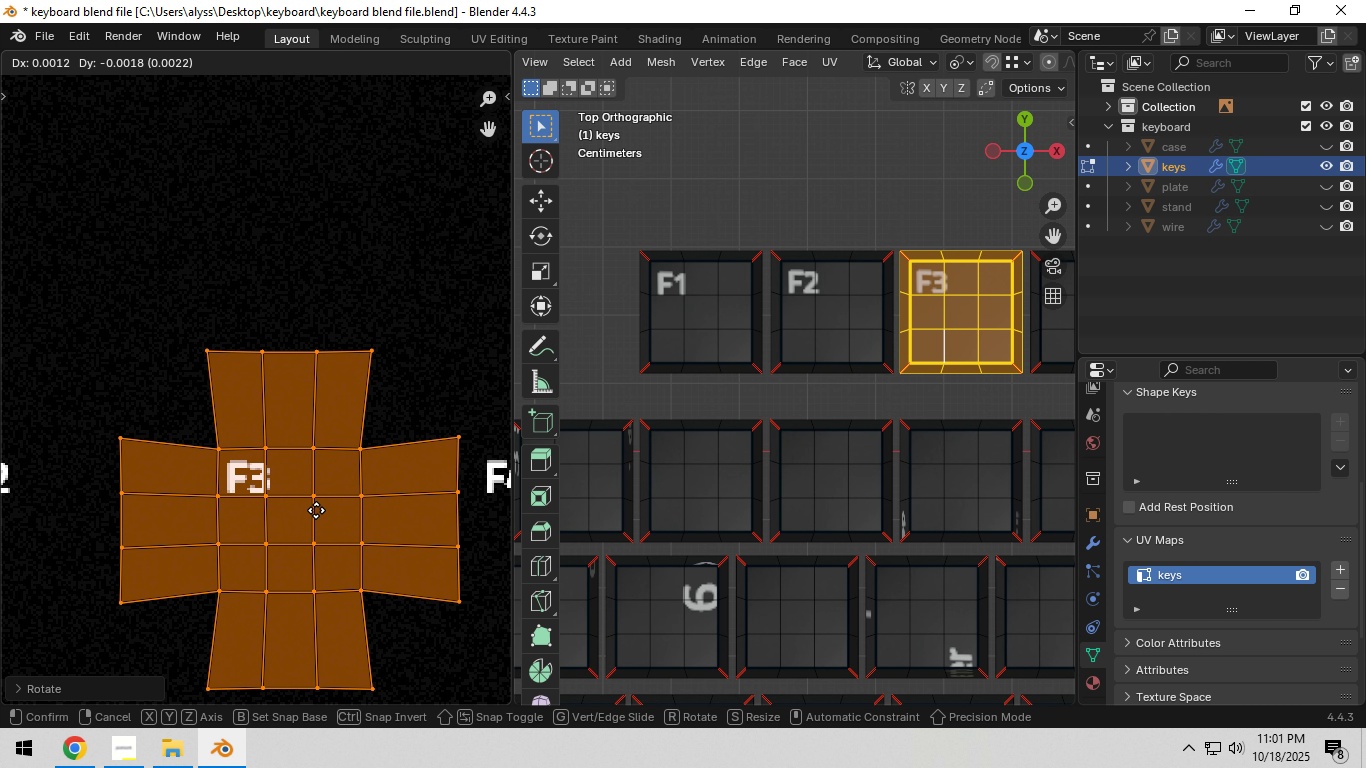 
hold_key(key=ShiftLeft, duration=0.54)
 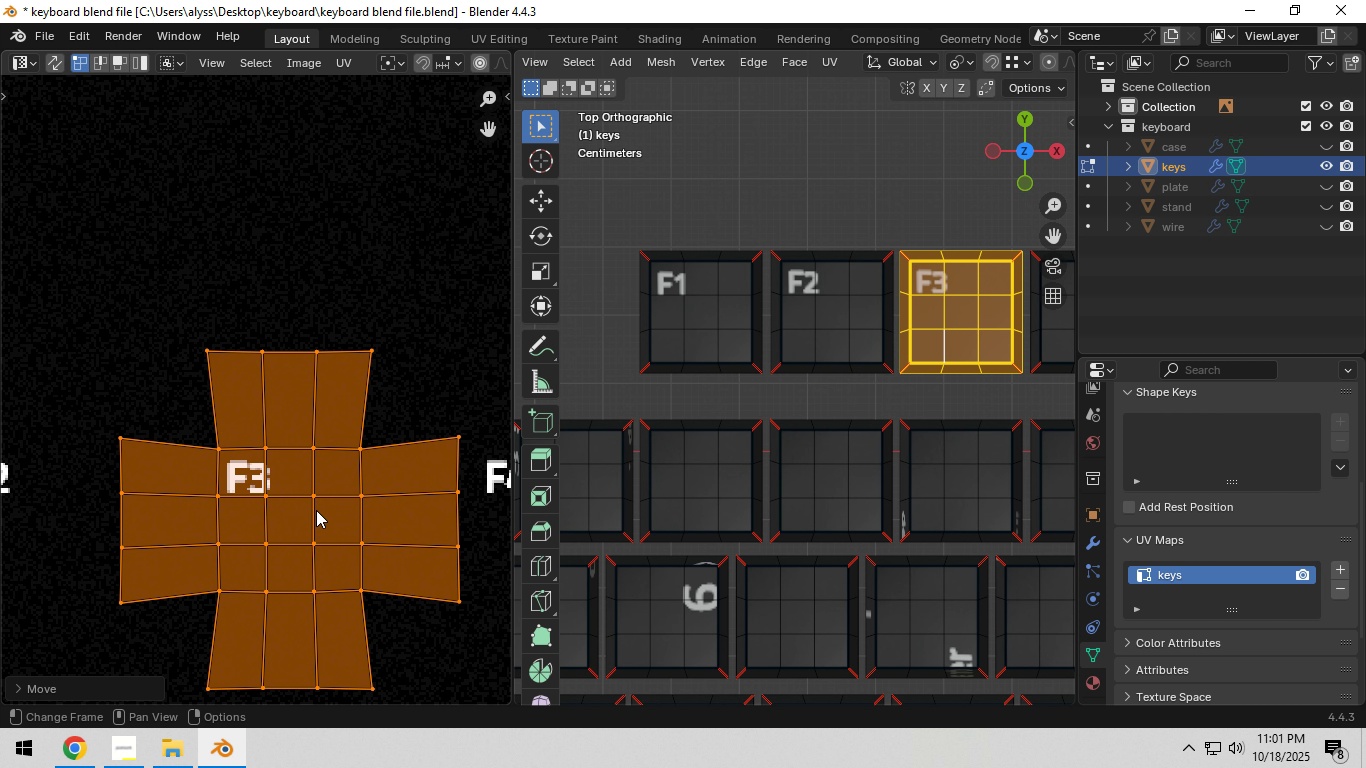 
left_click([316, 510])
 